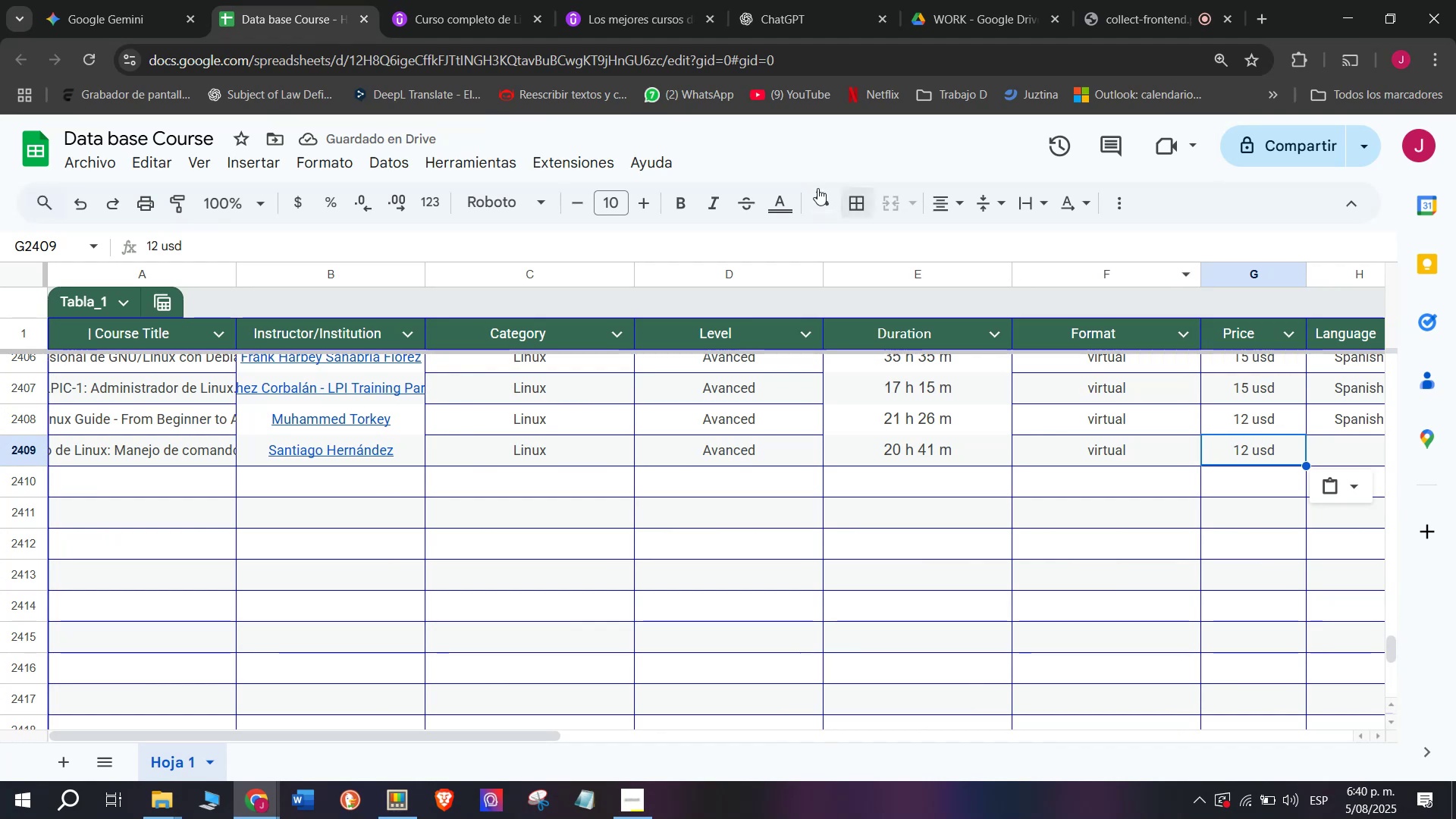 
left_click([460, 0])
 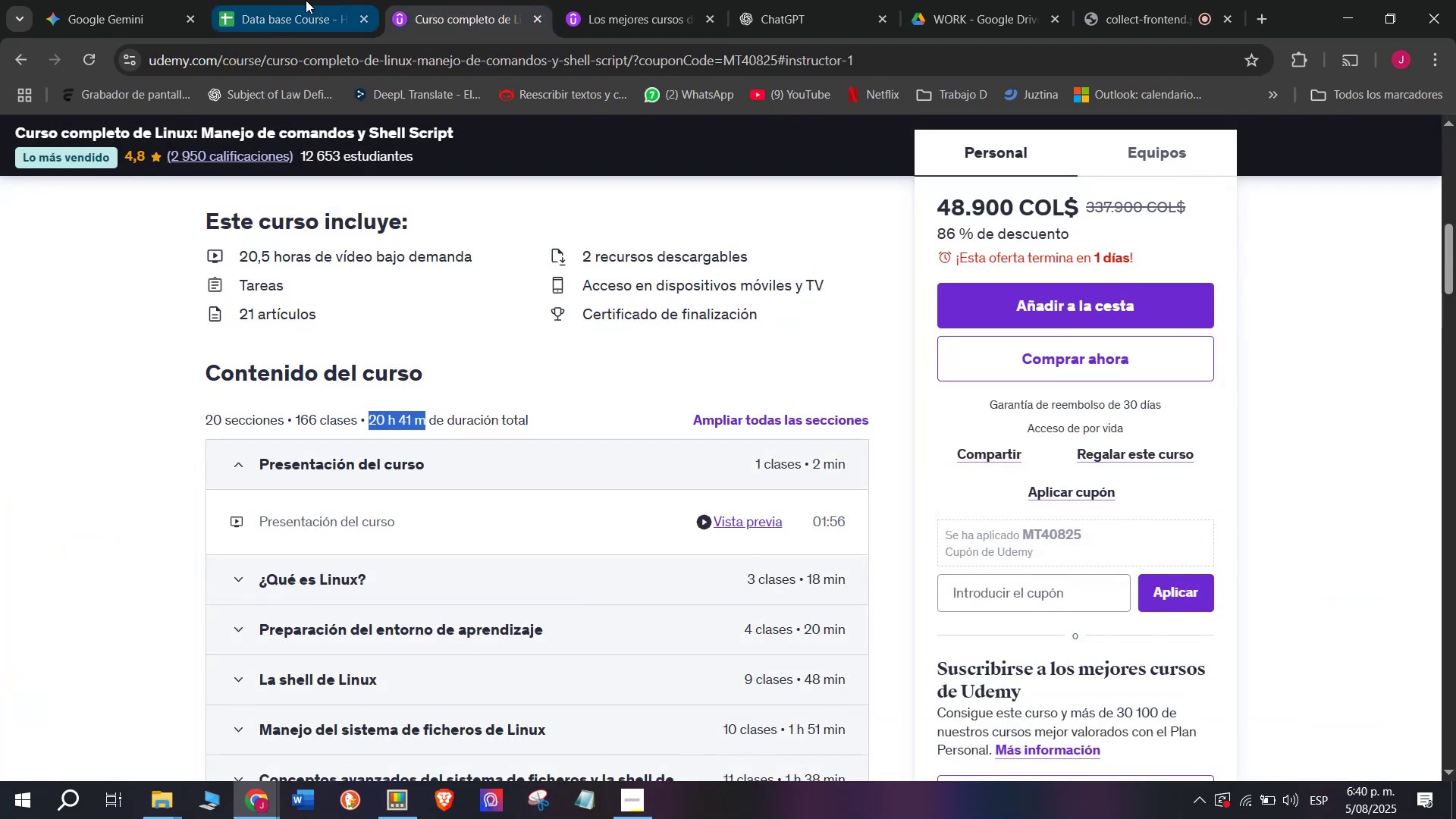 
left_click([297, 0])
 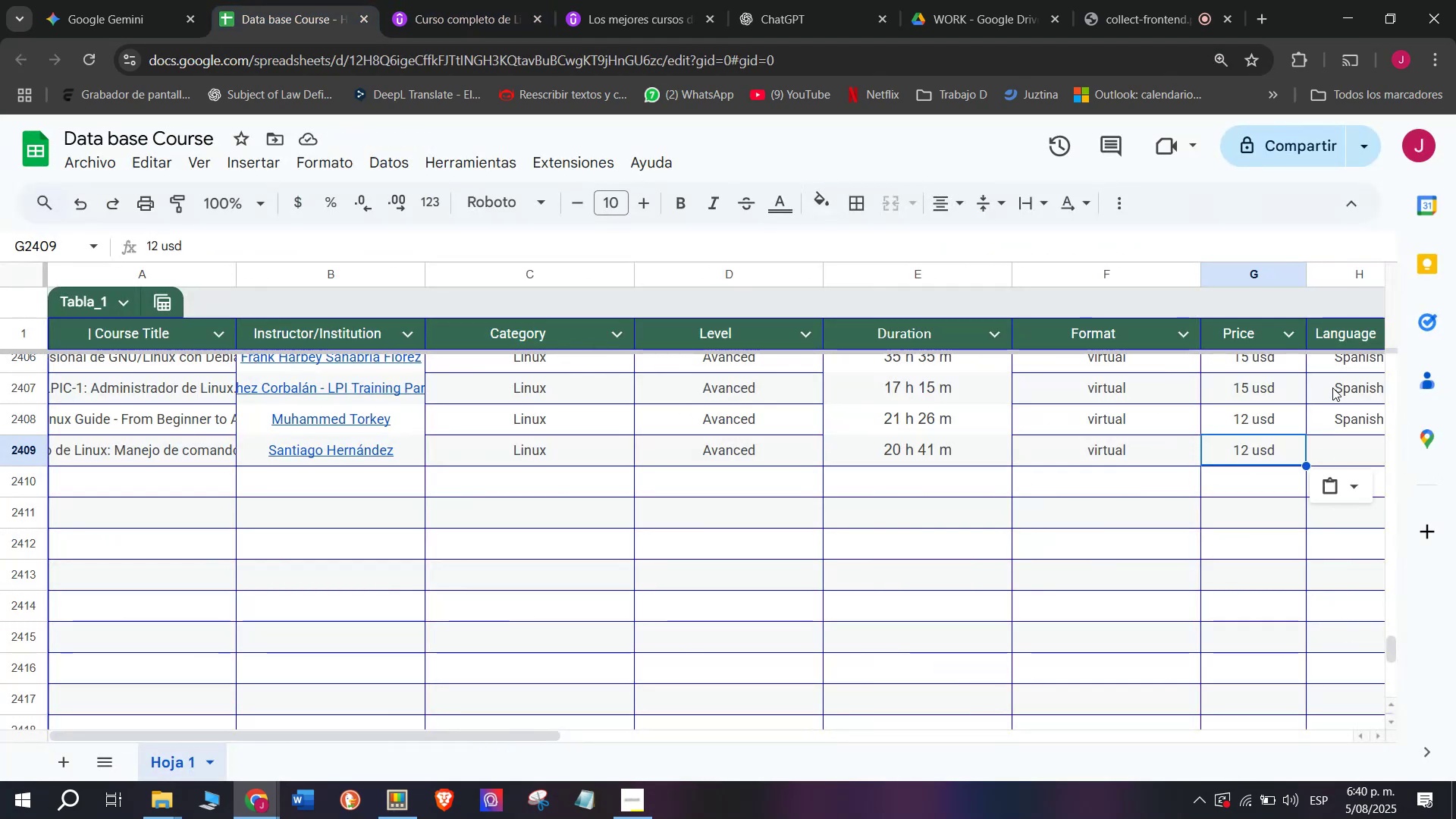 
left_click([1337, 412])
 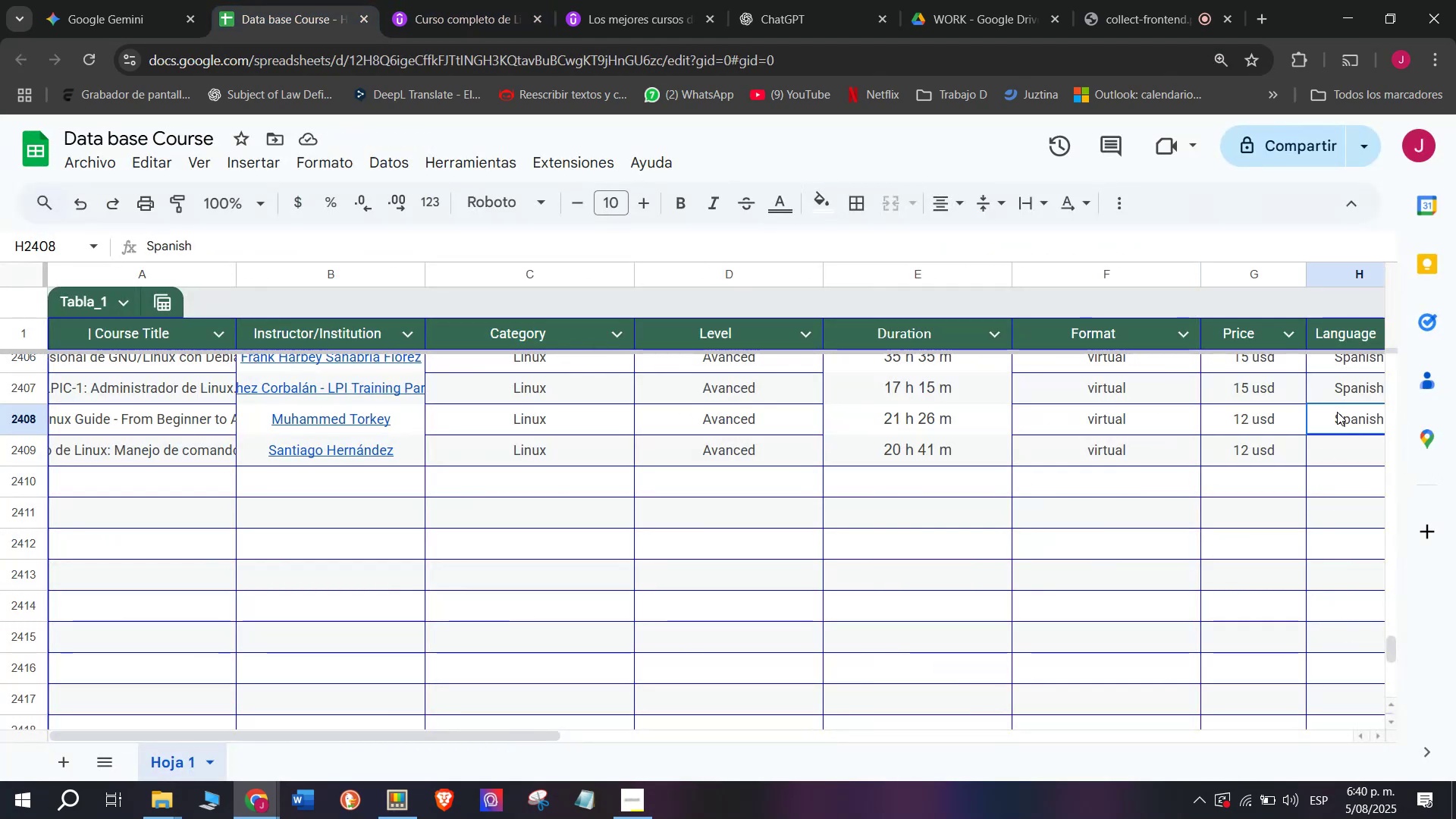 
key(Control+ControlLeft)
 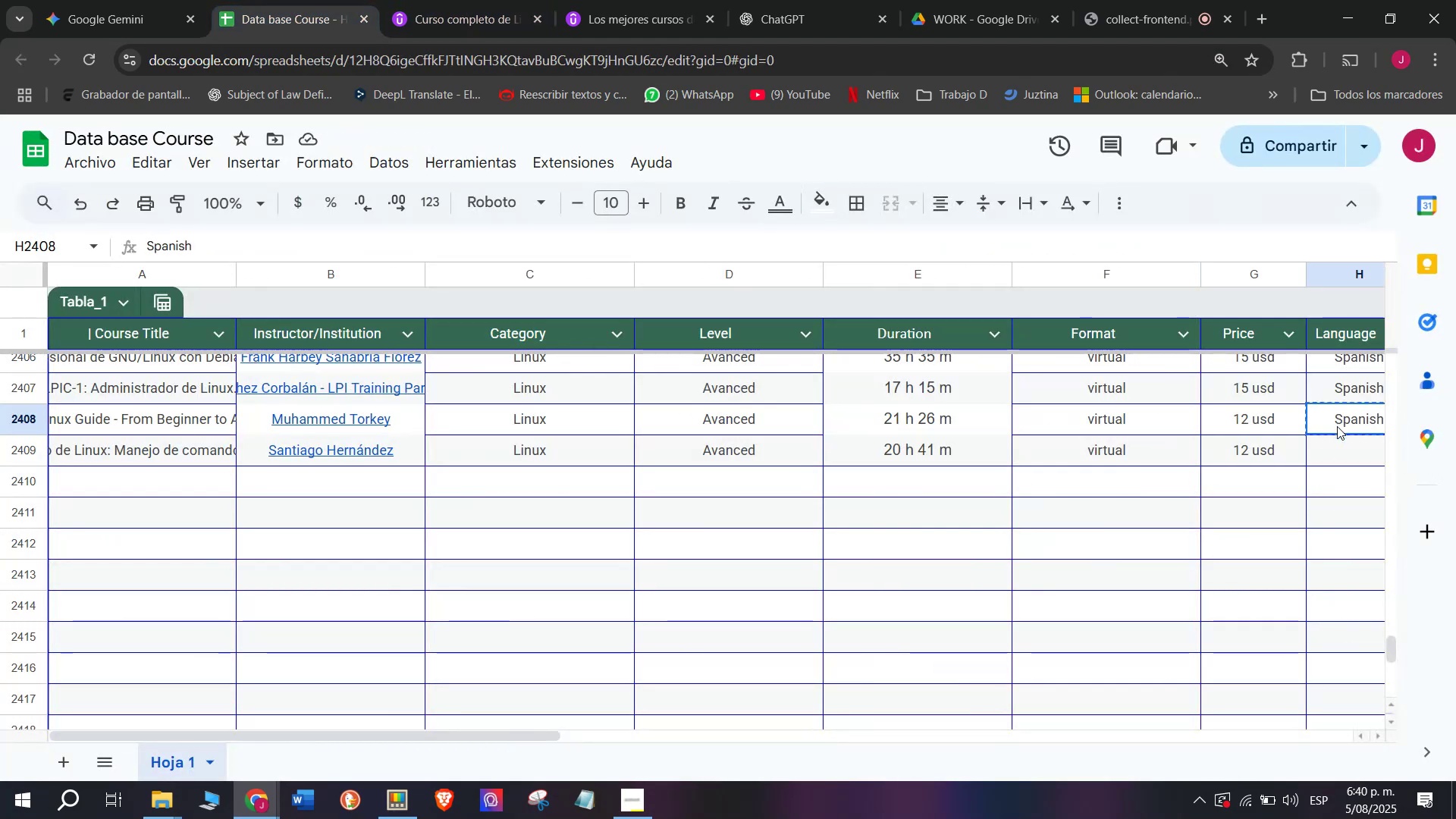 
key(Break)
 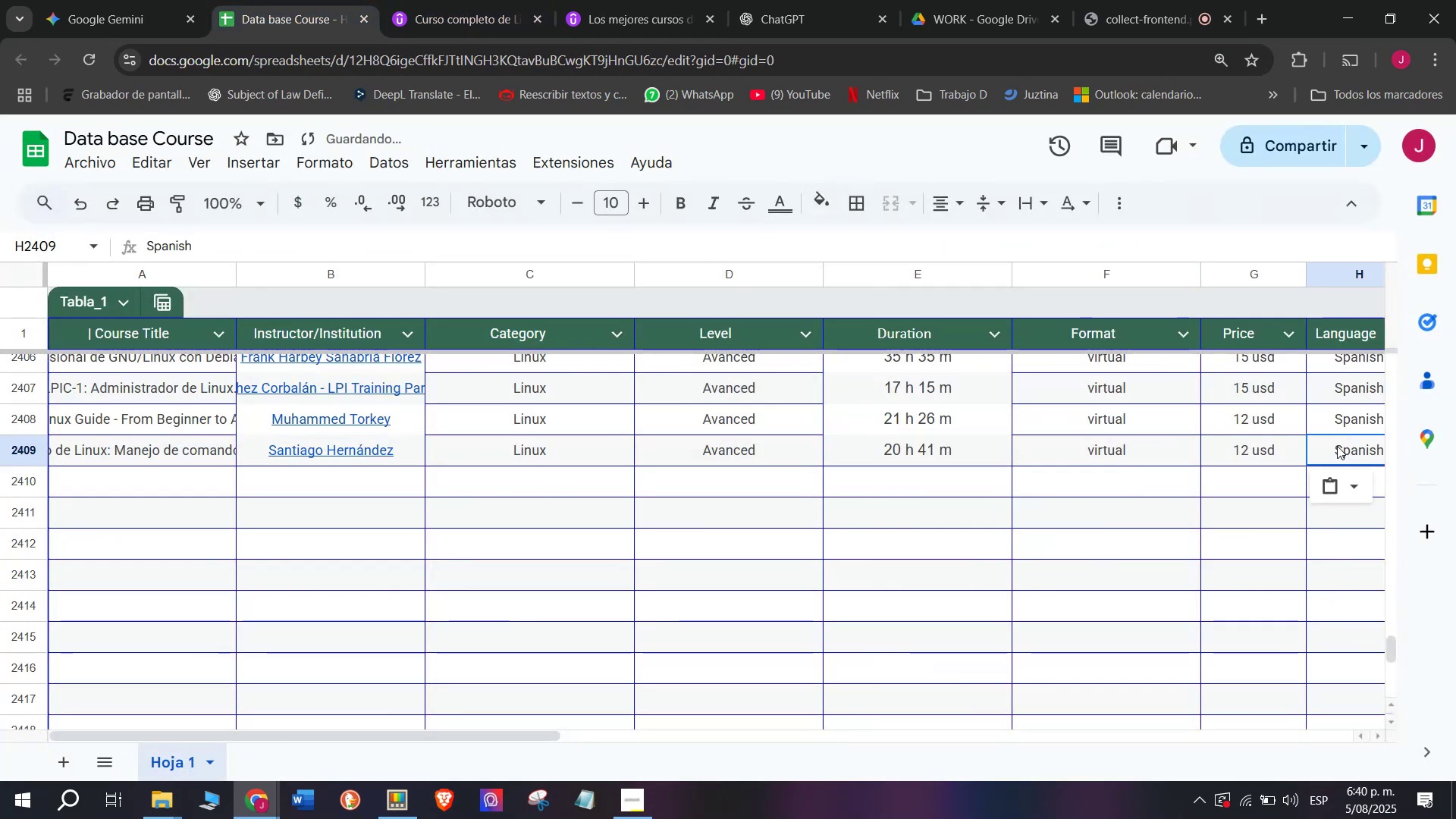 
key(Control+C)
 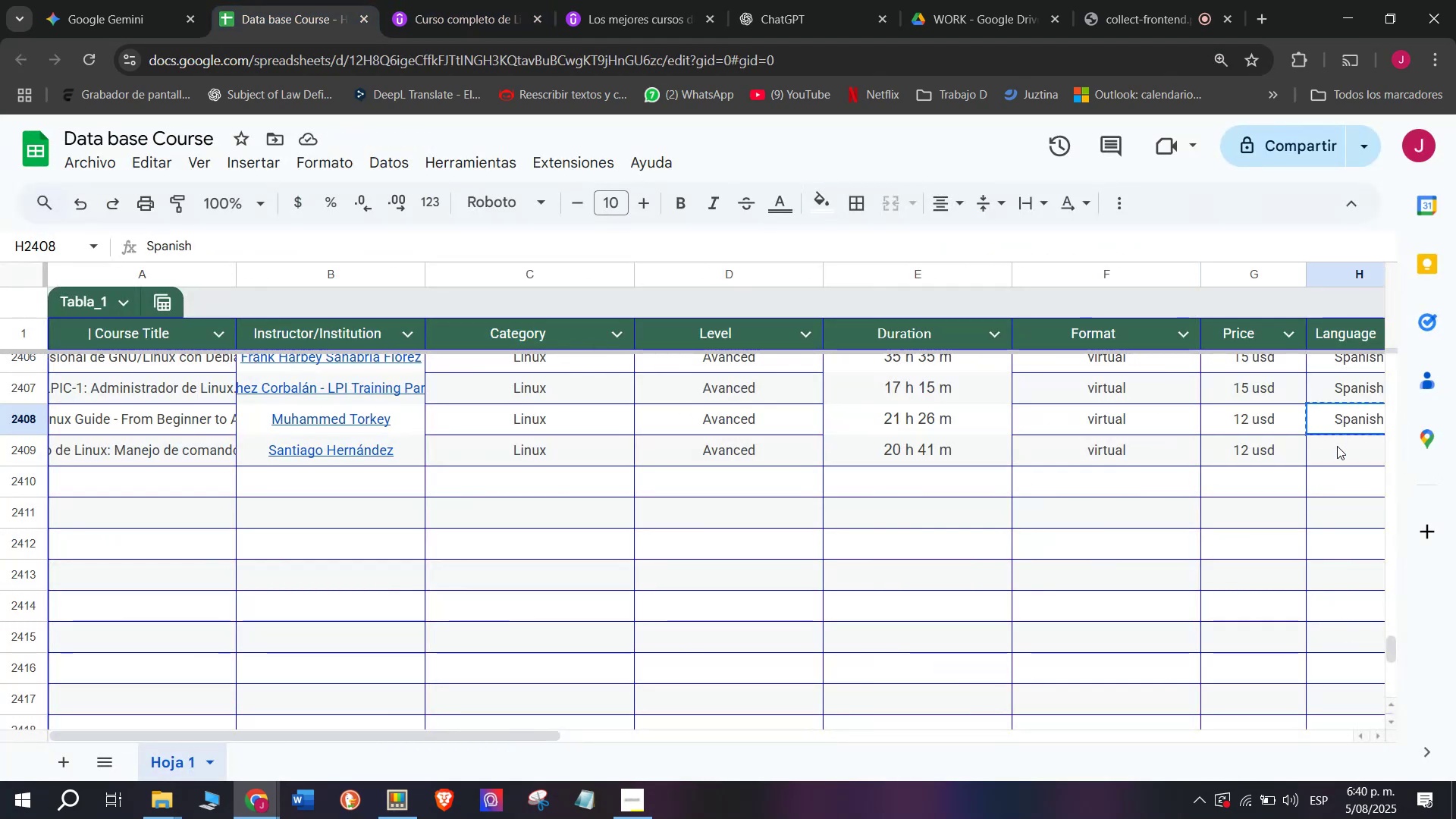 
double_click([1337, 446])
 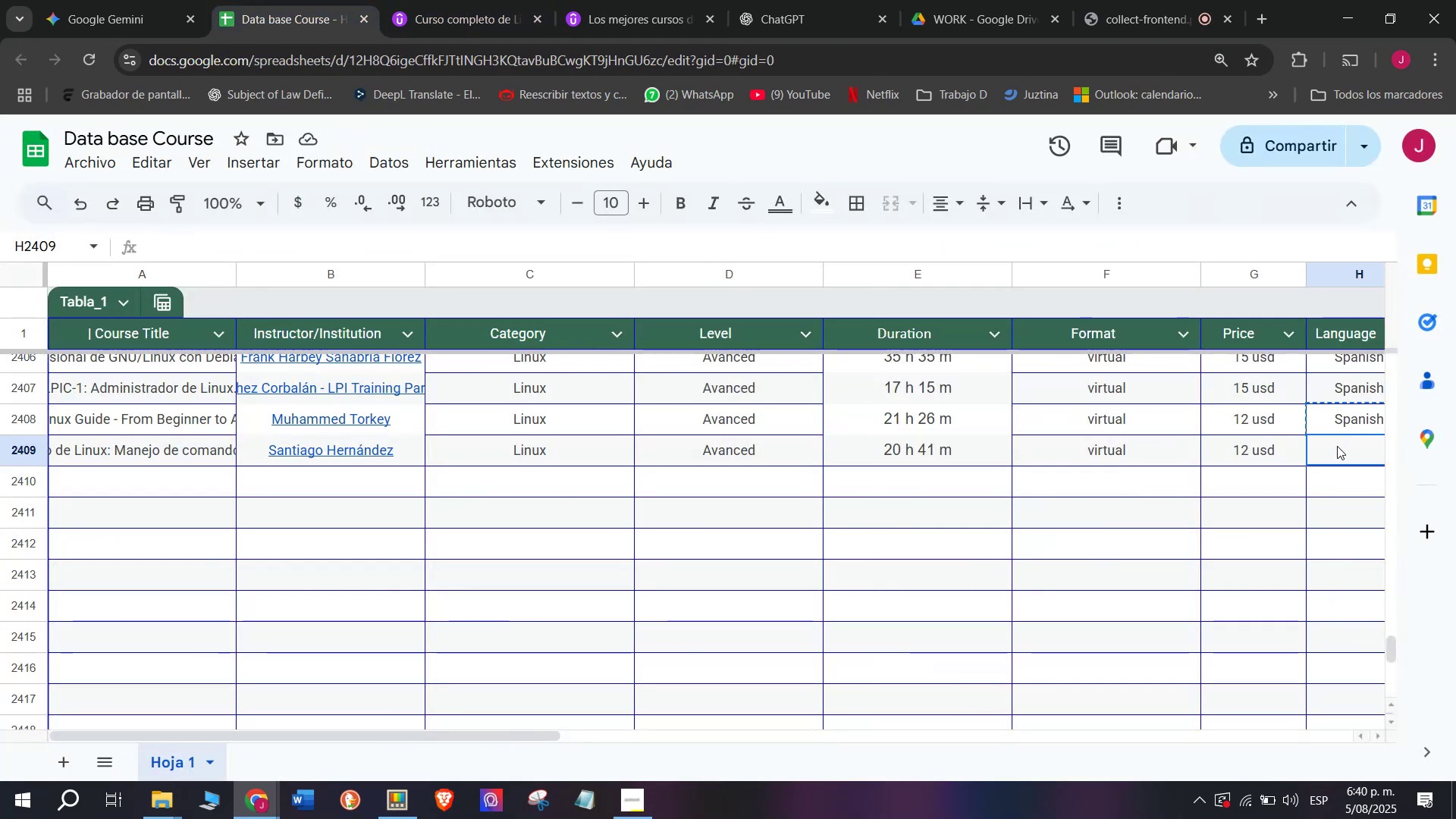 
key(Z)
 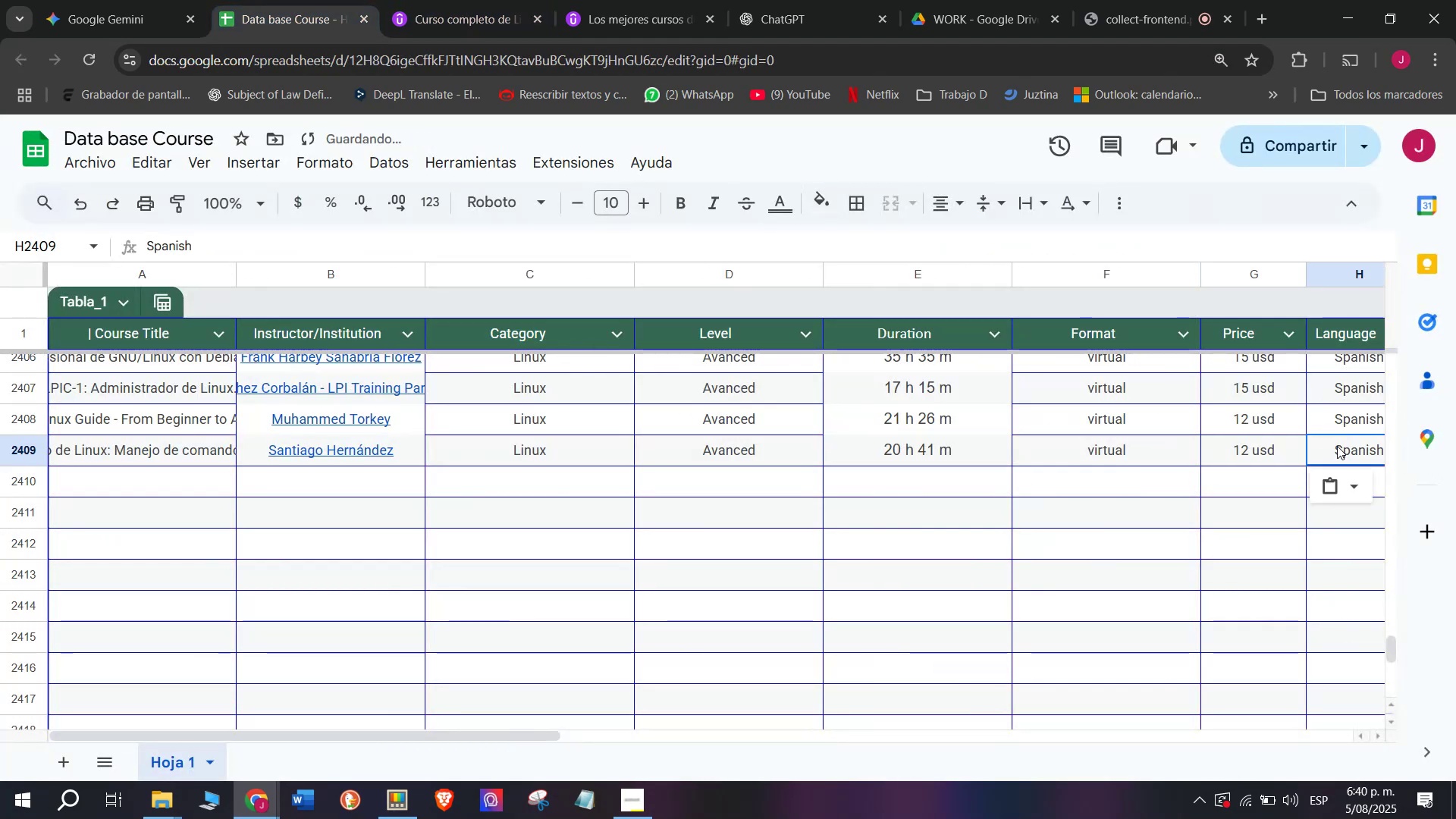 
key(Control+ControlLeft)
 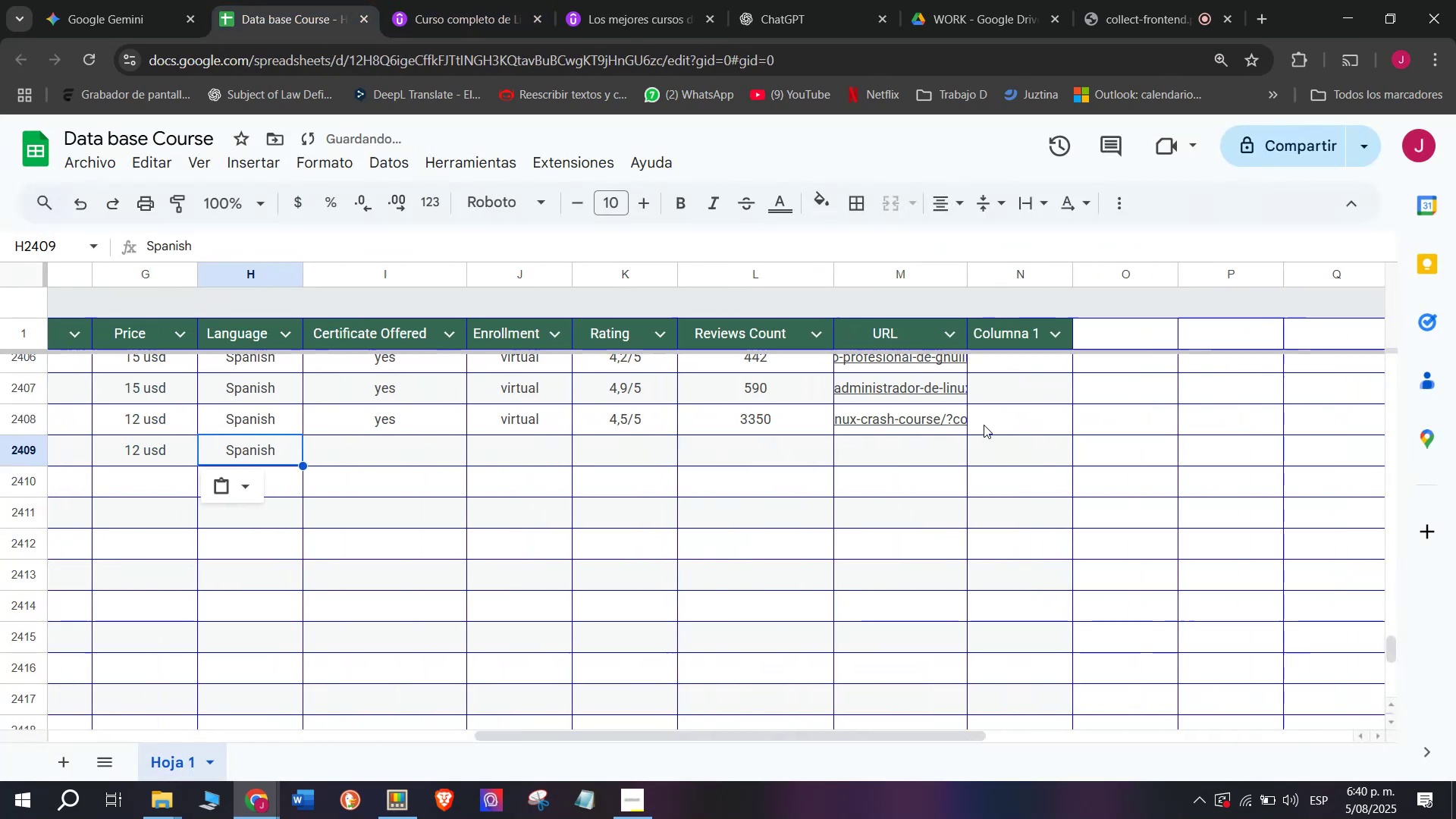 
key(Control+V)
 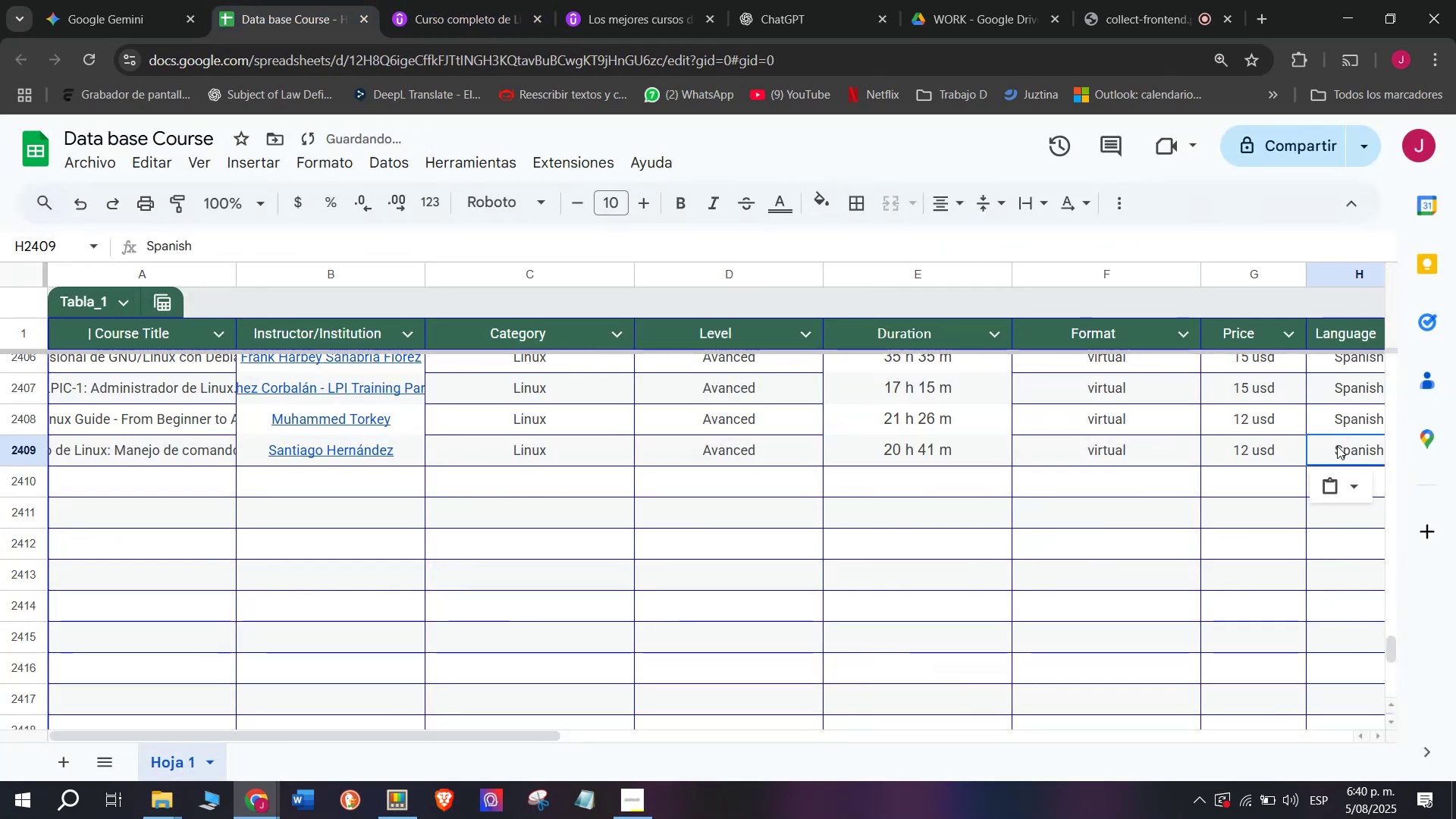 
scroll: coordinate [330, 436], scroll_direction: down, amount: 3.0
 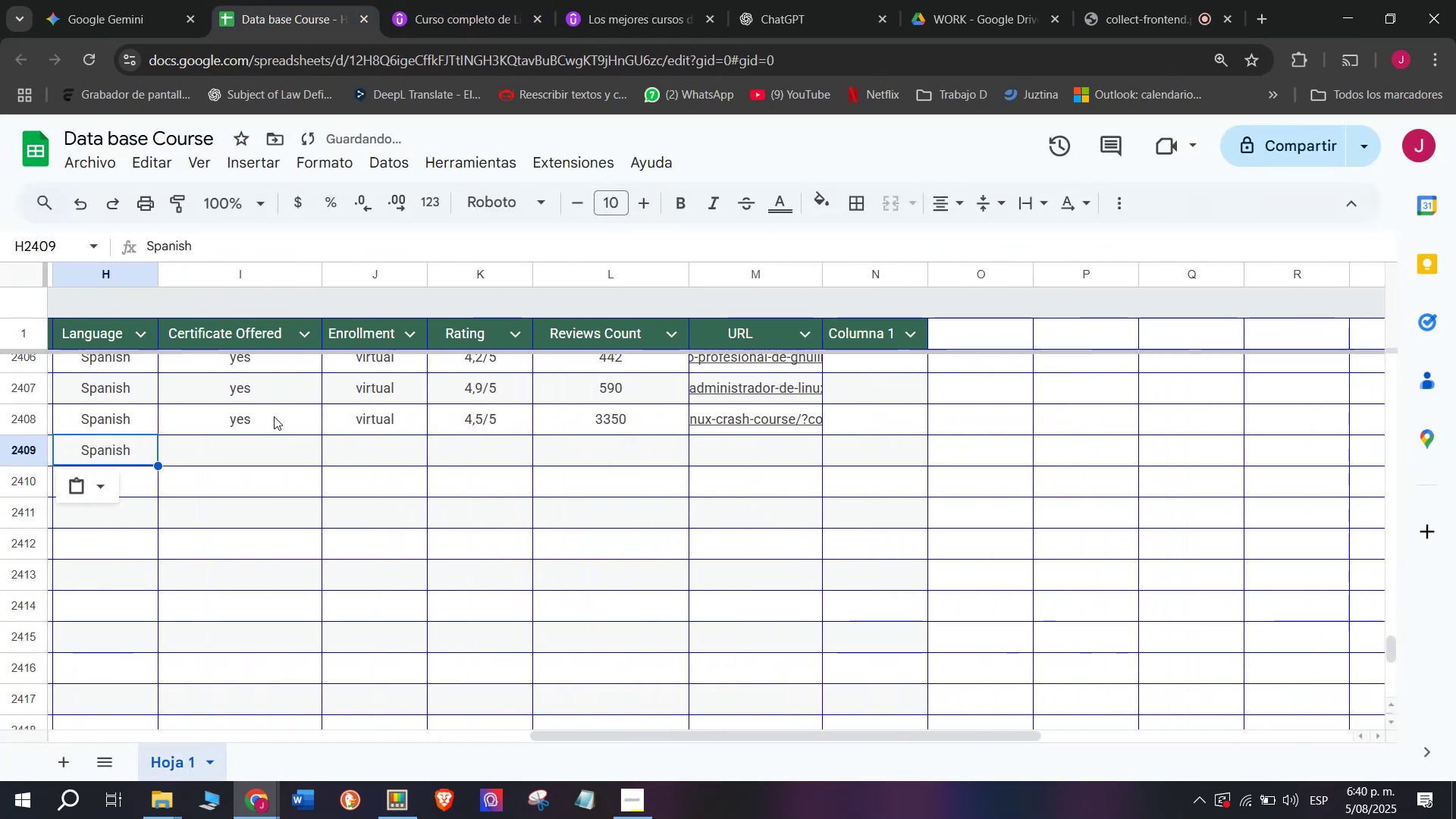 
left_click([273, 415])
 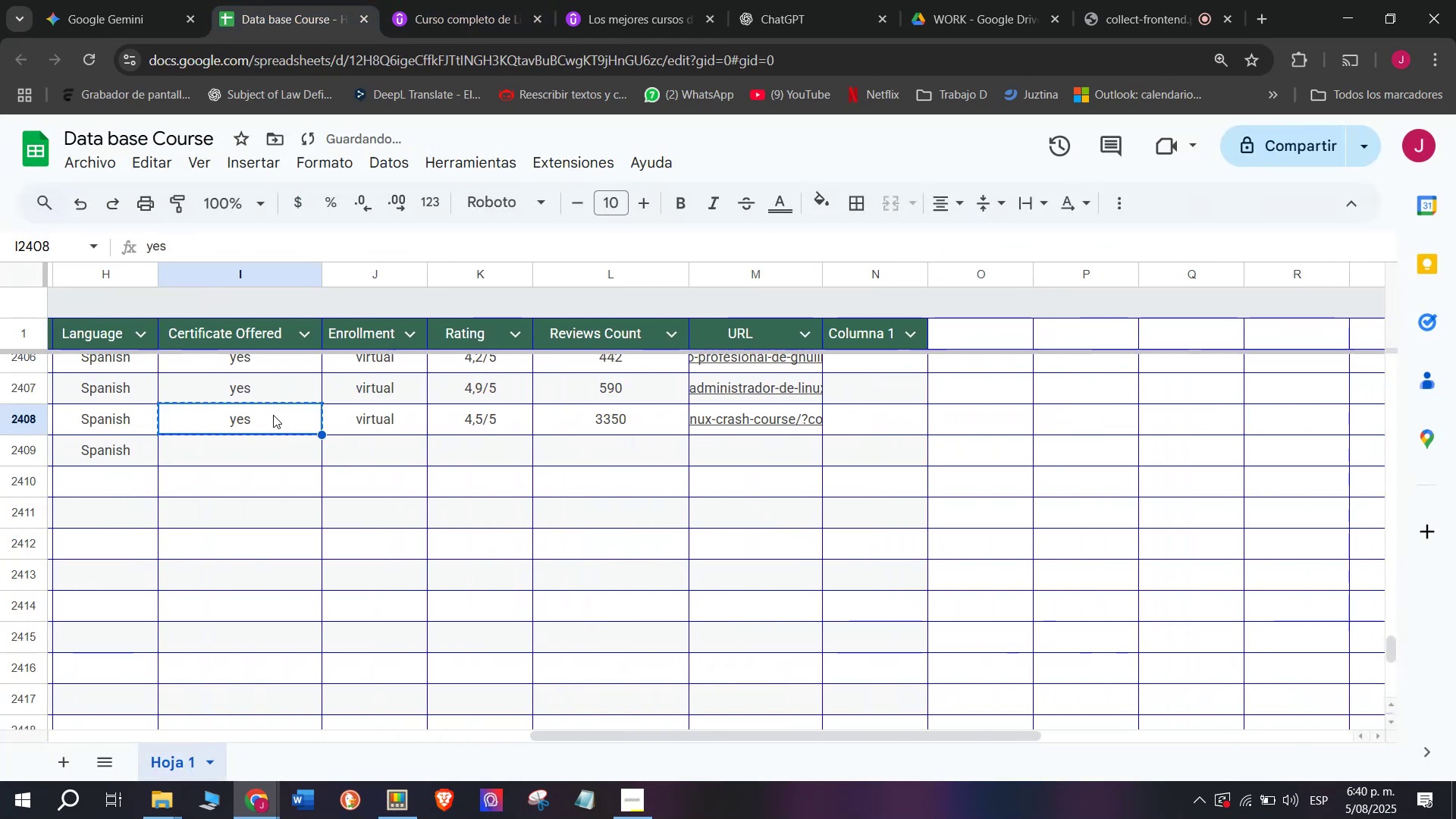 
key(Break)
 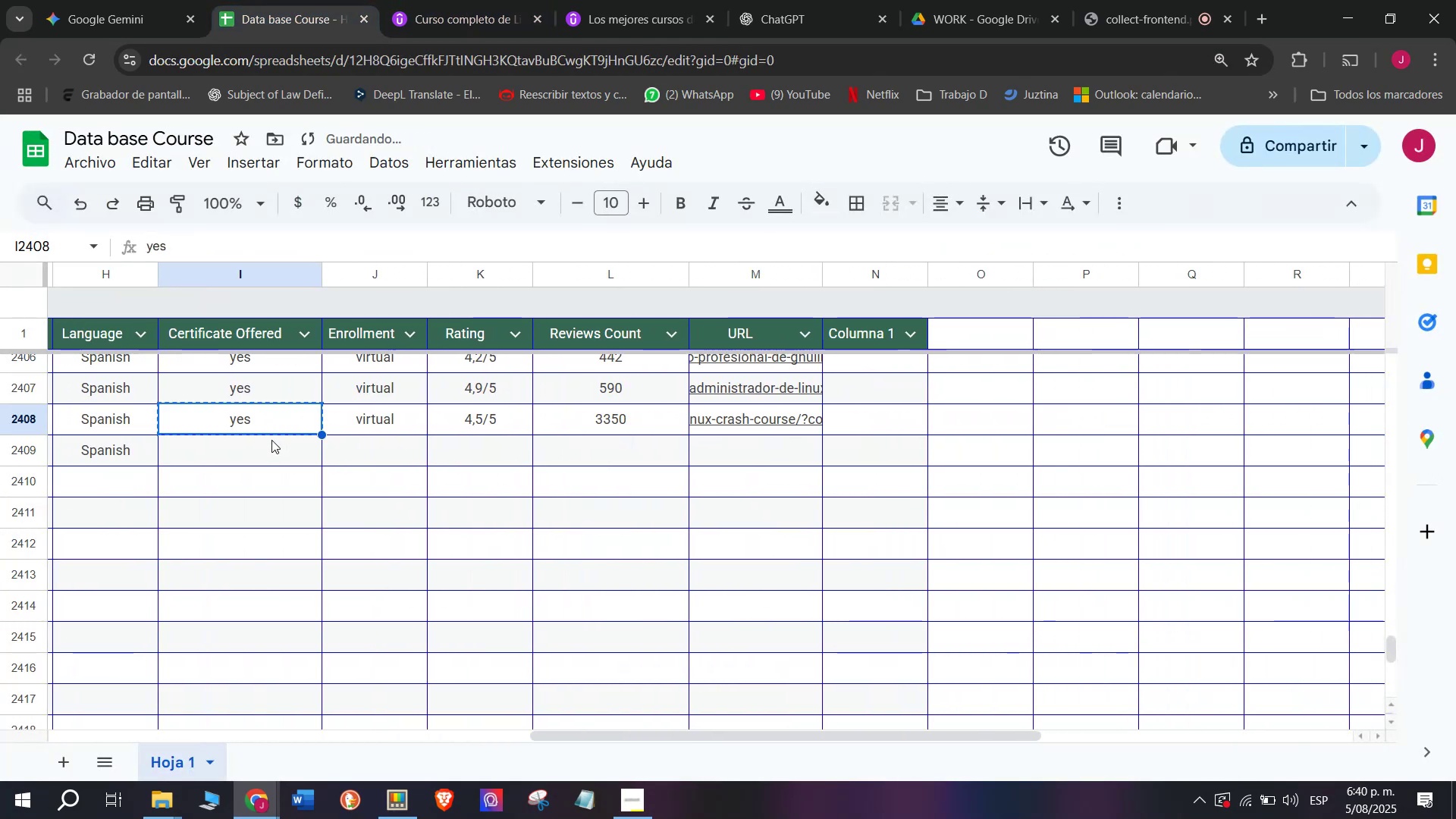 
key(Control+ControlLeft)
 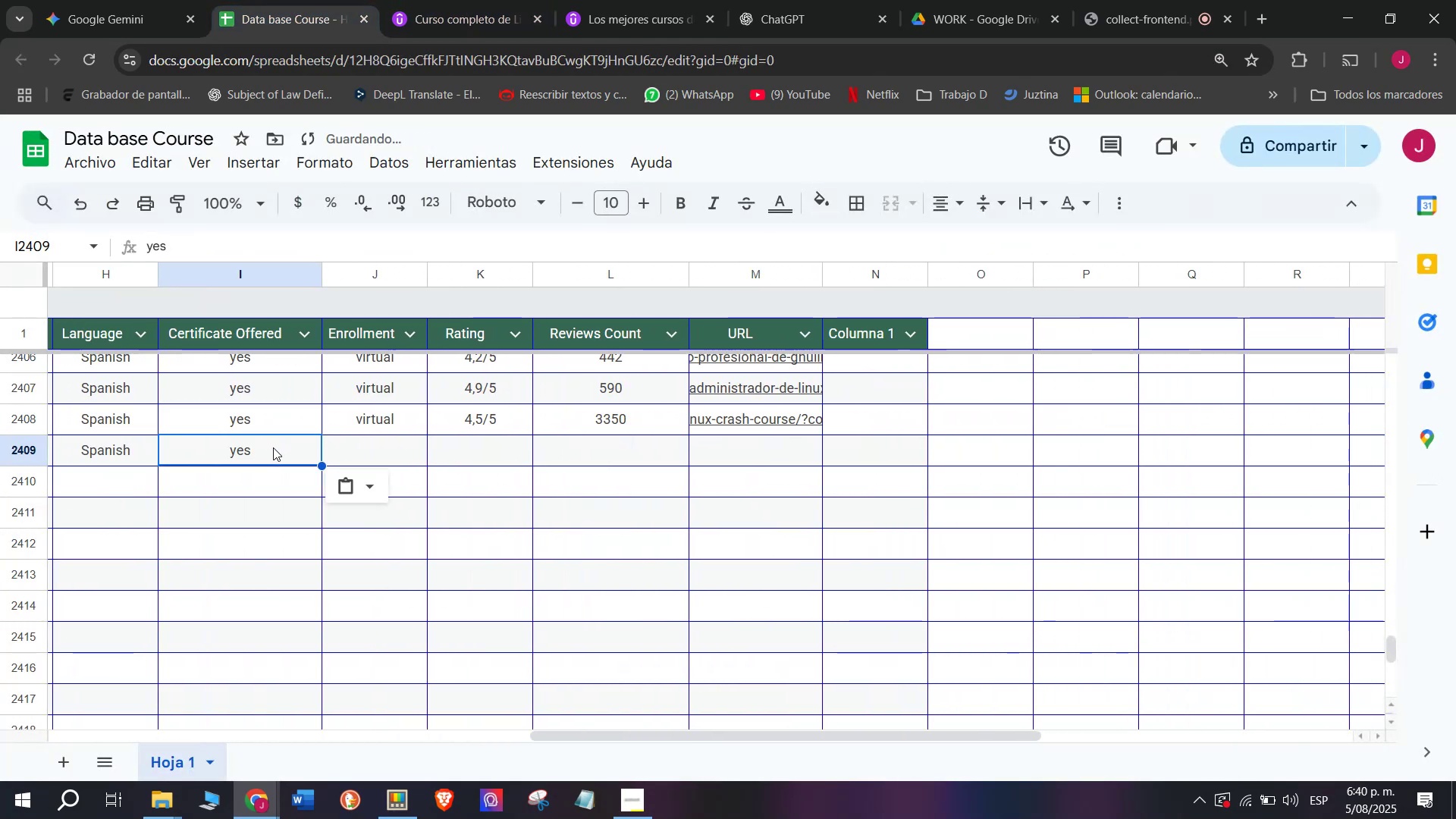 
key(Control+C)
 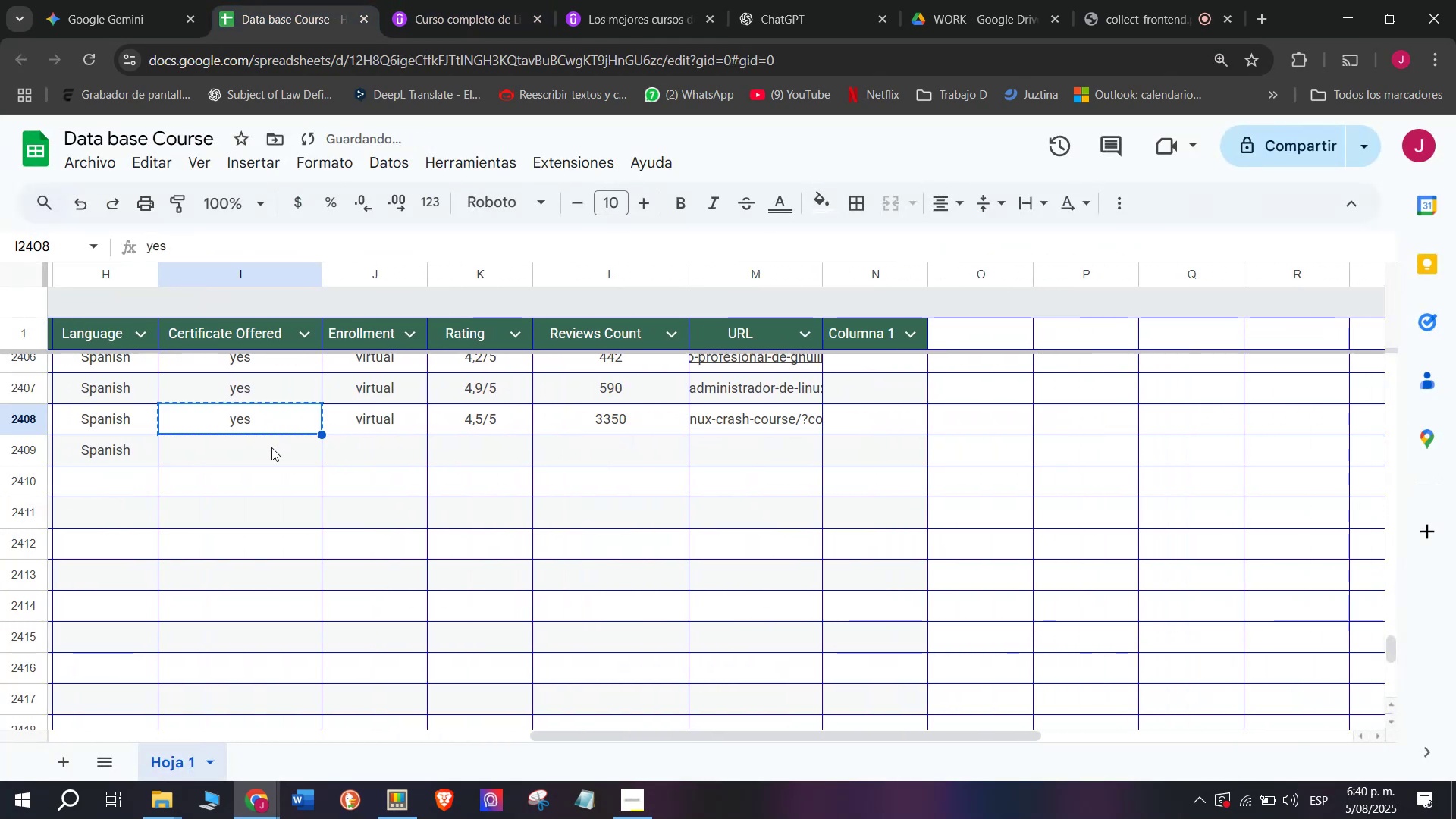 
key(Control+ControlLeft)
 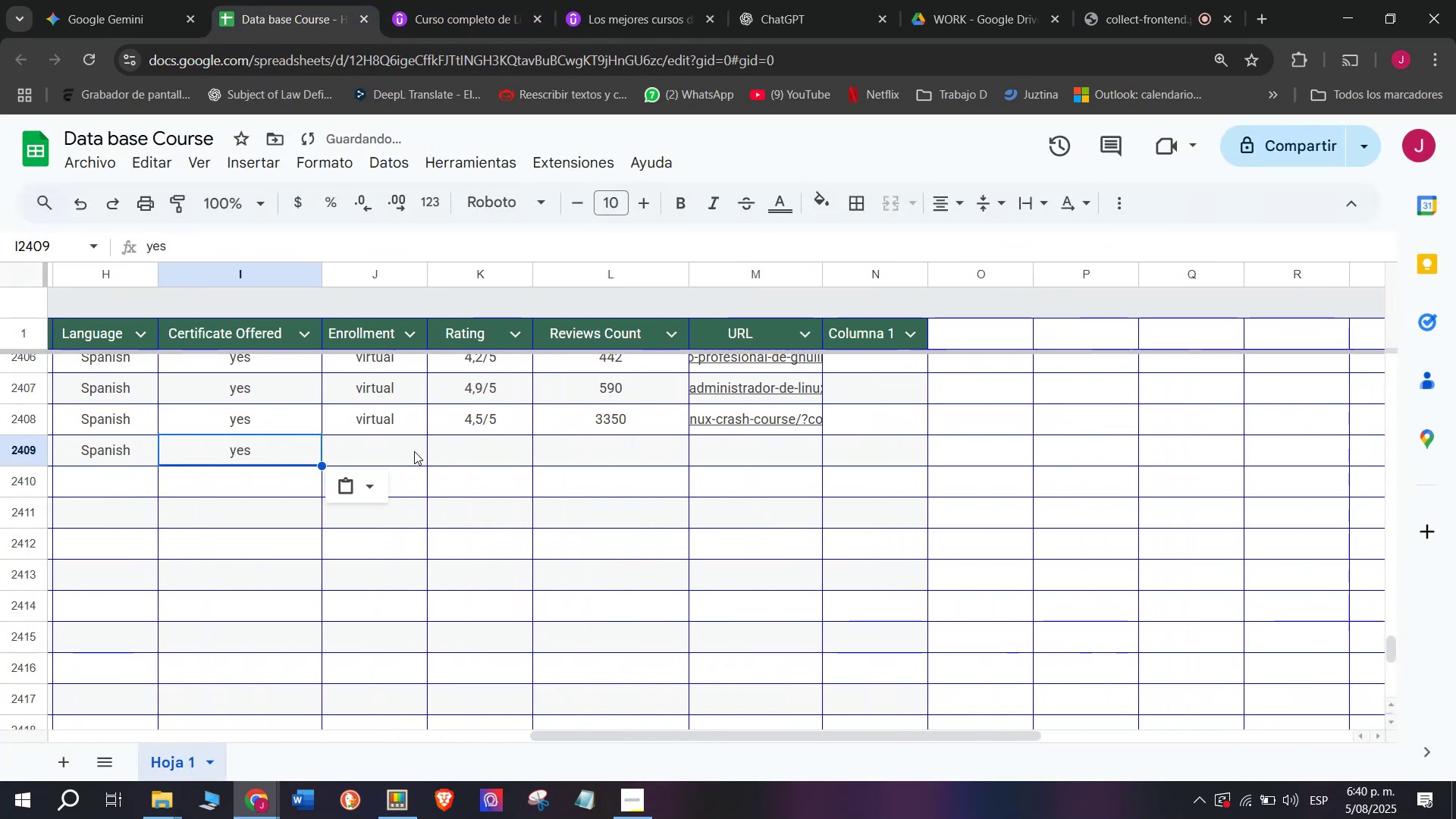 
key(Z)
 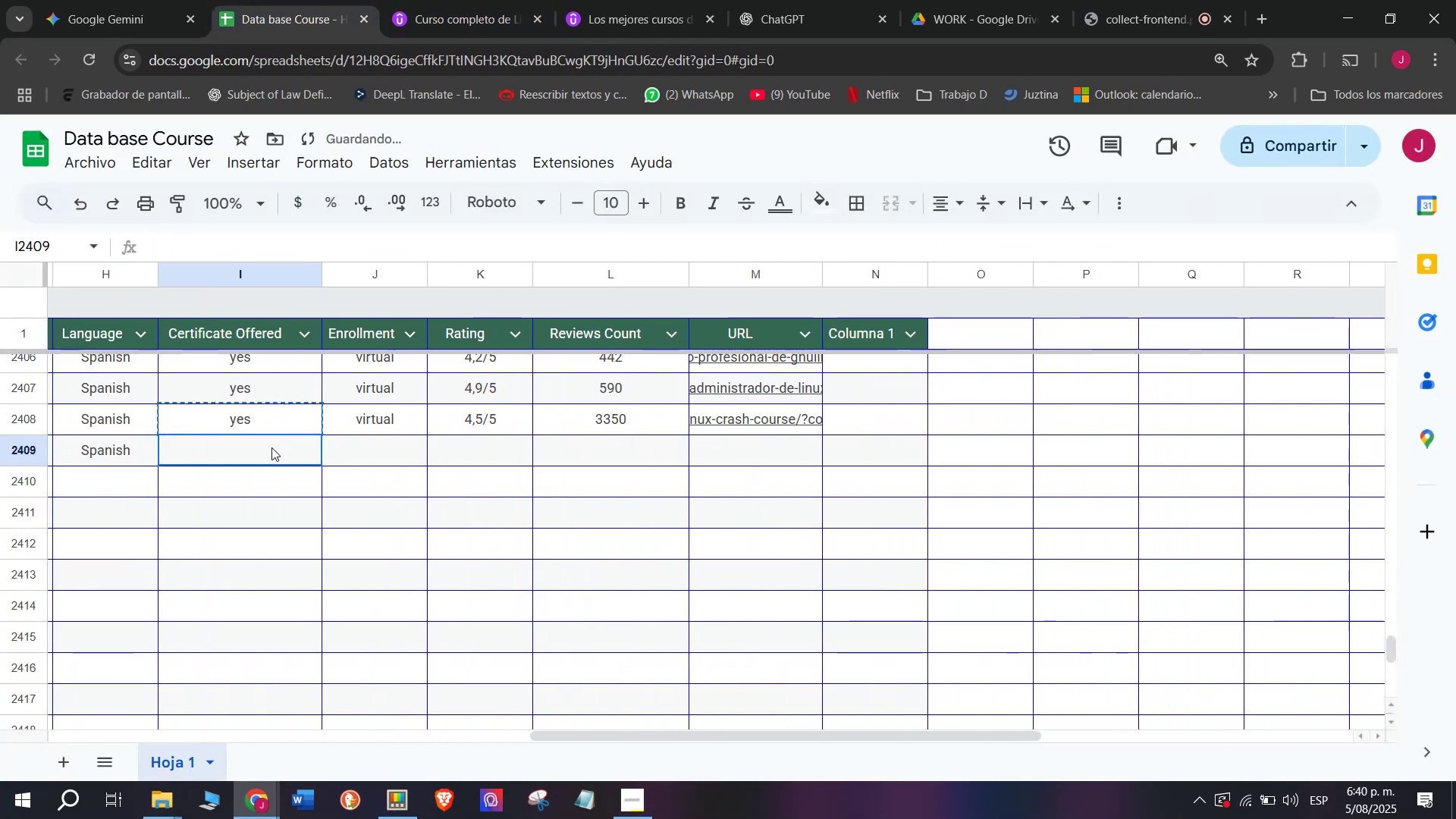 
double_click([271, 447])
 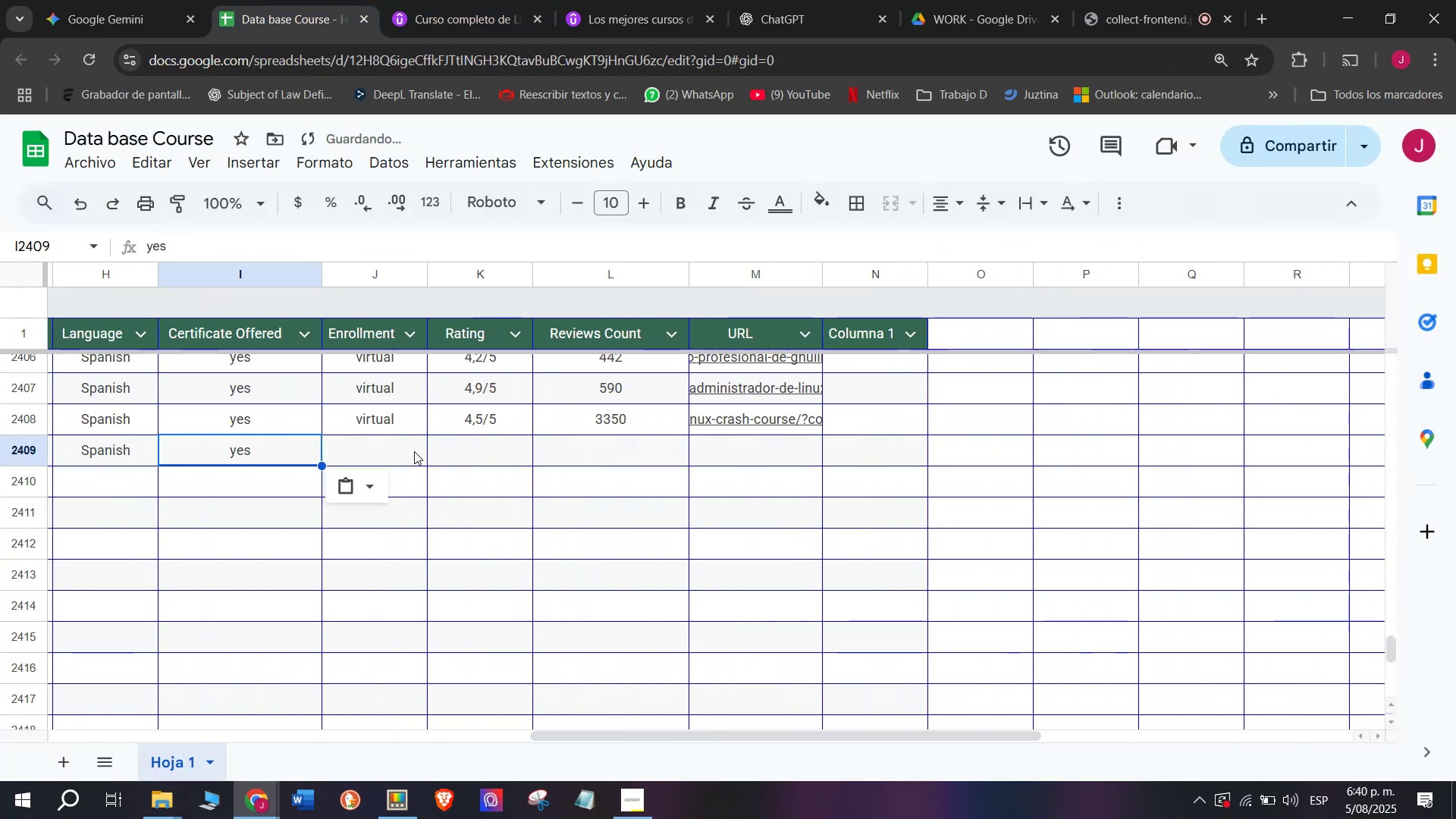 
key(Control+V)
 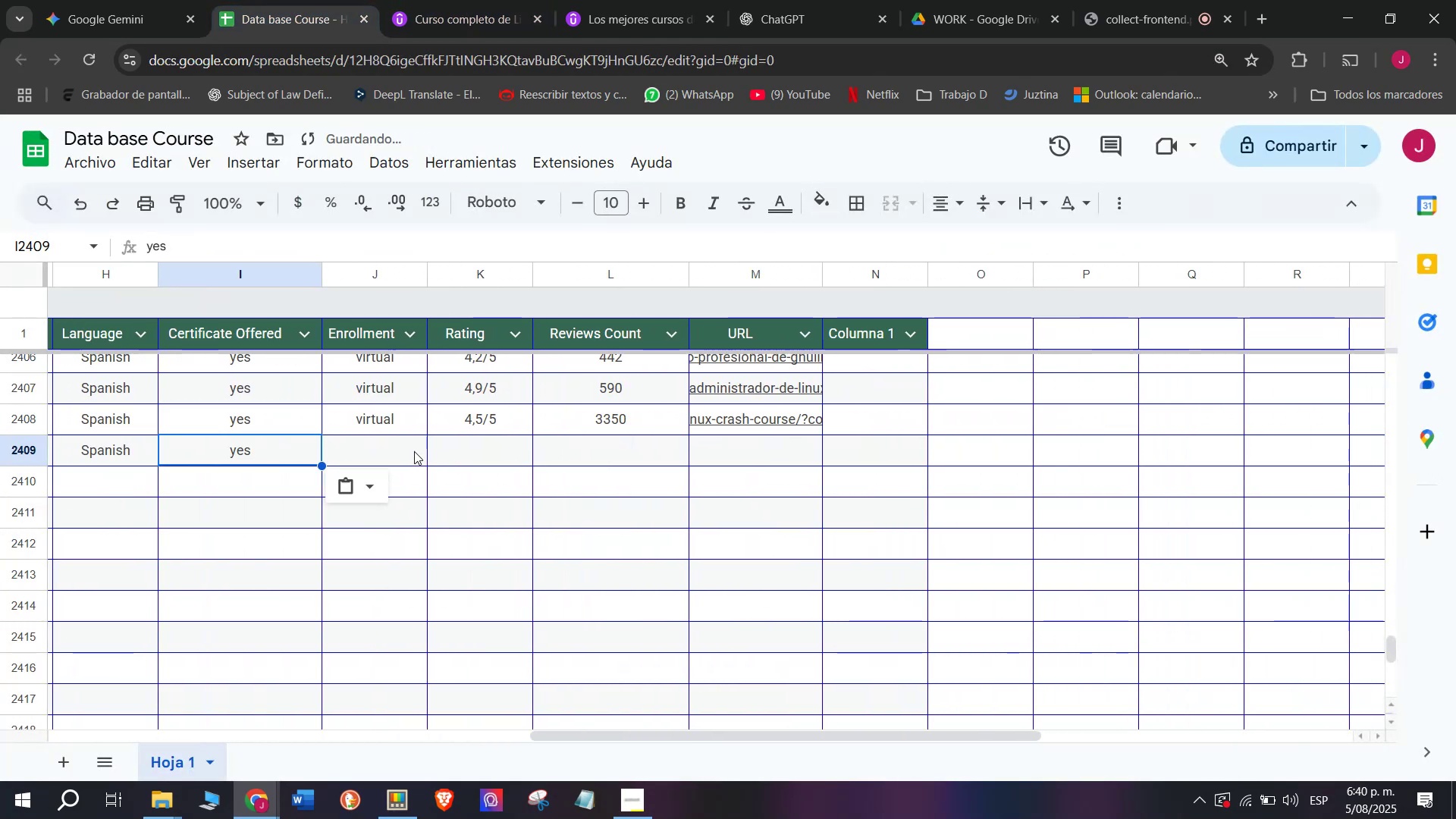 
left_click([414, 451])
 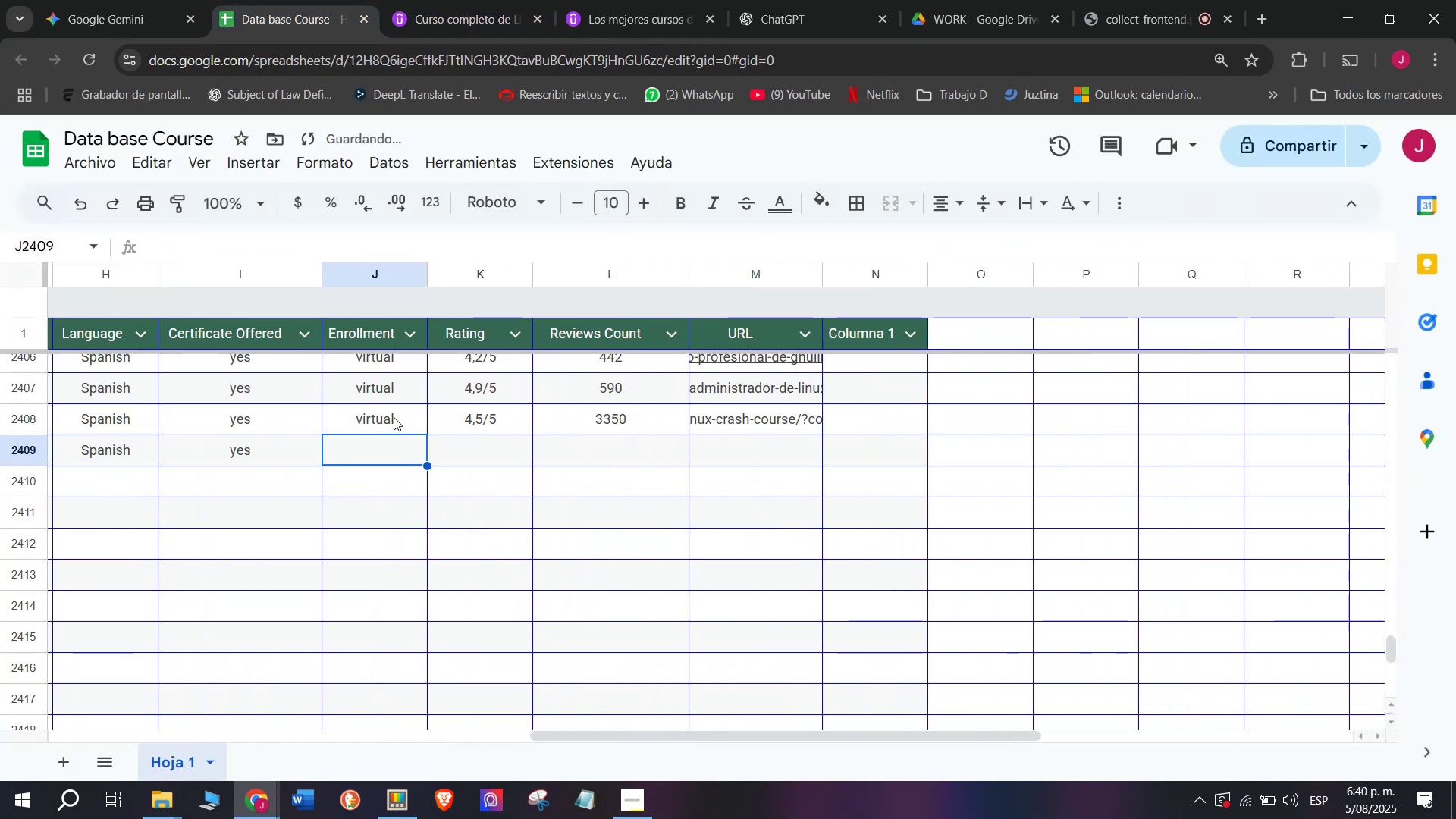 
key(Control+ControlLeft)
 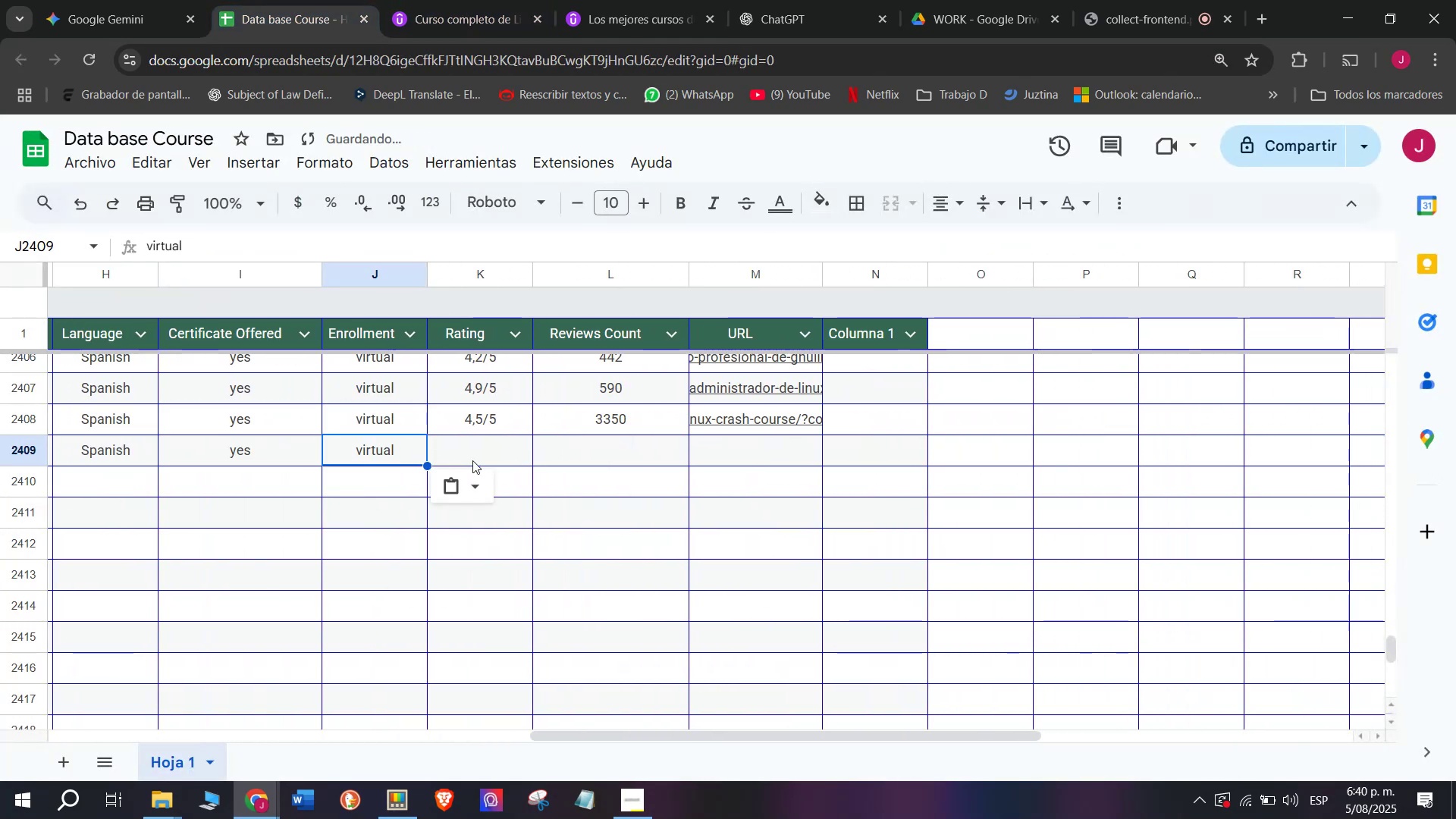 
key(Break)
 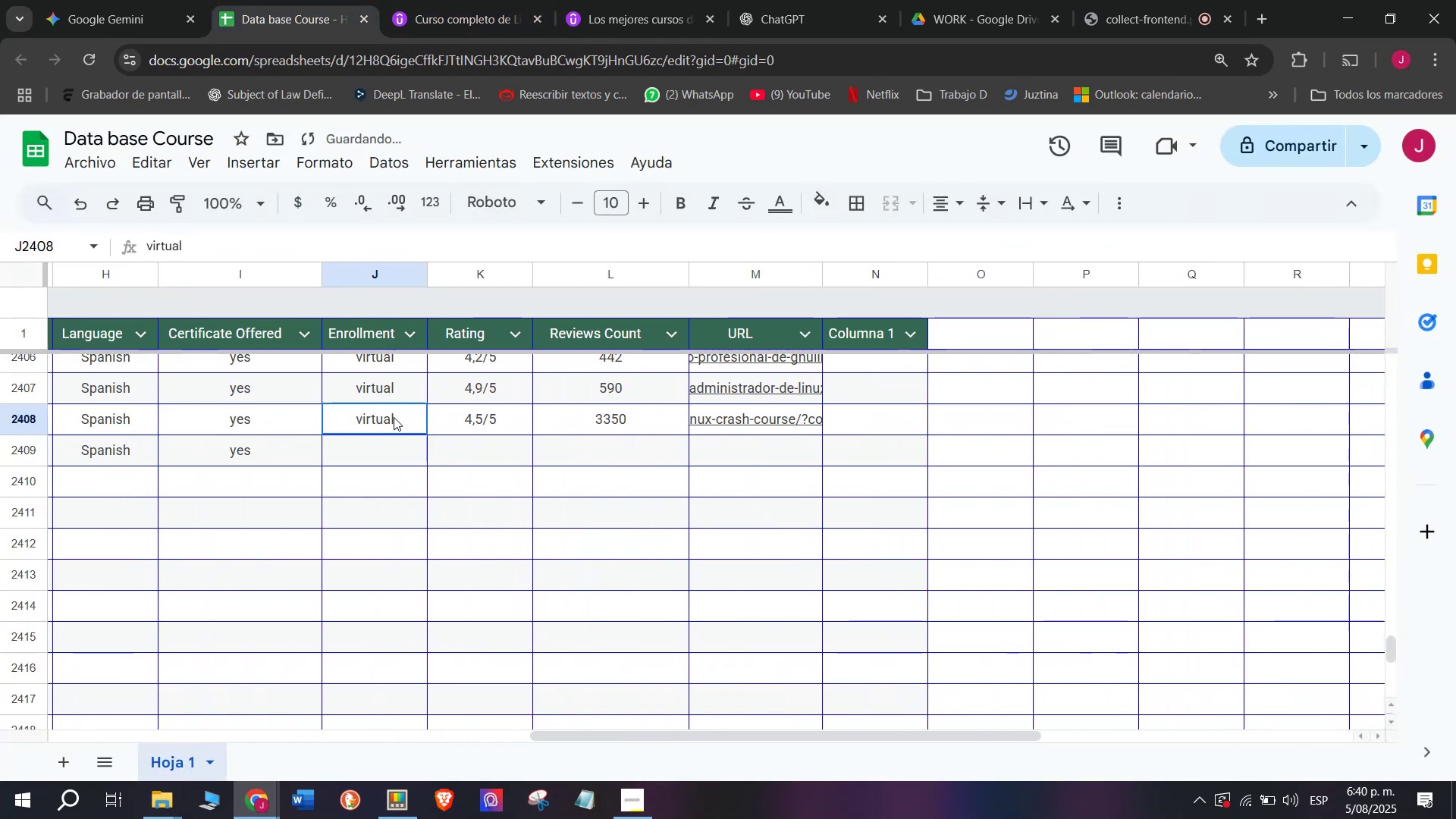 
double_click([394, 417])
 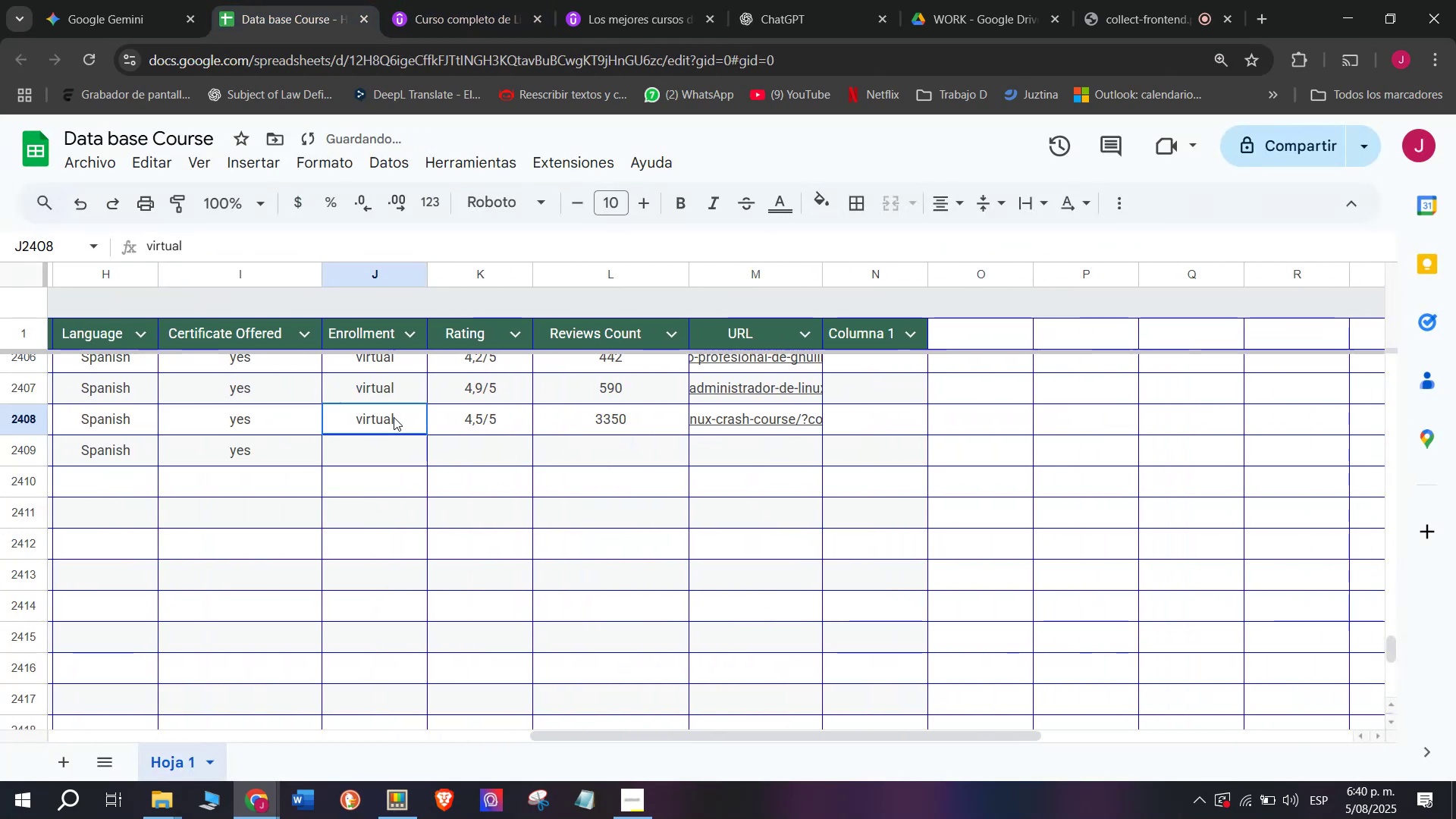 
key(Control+C)
 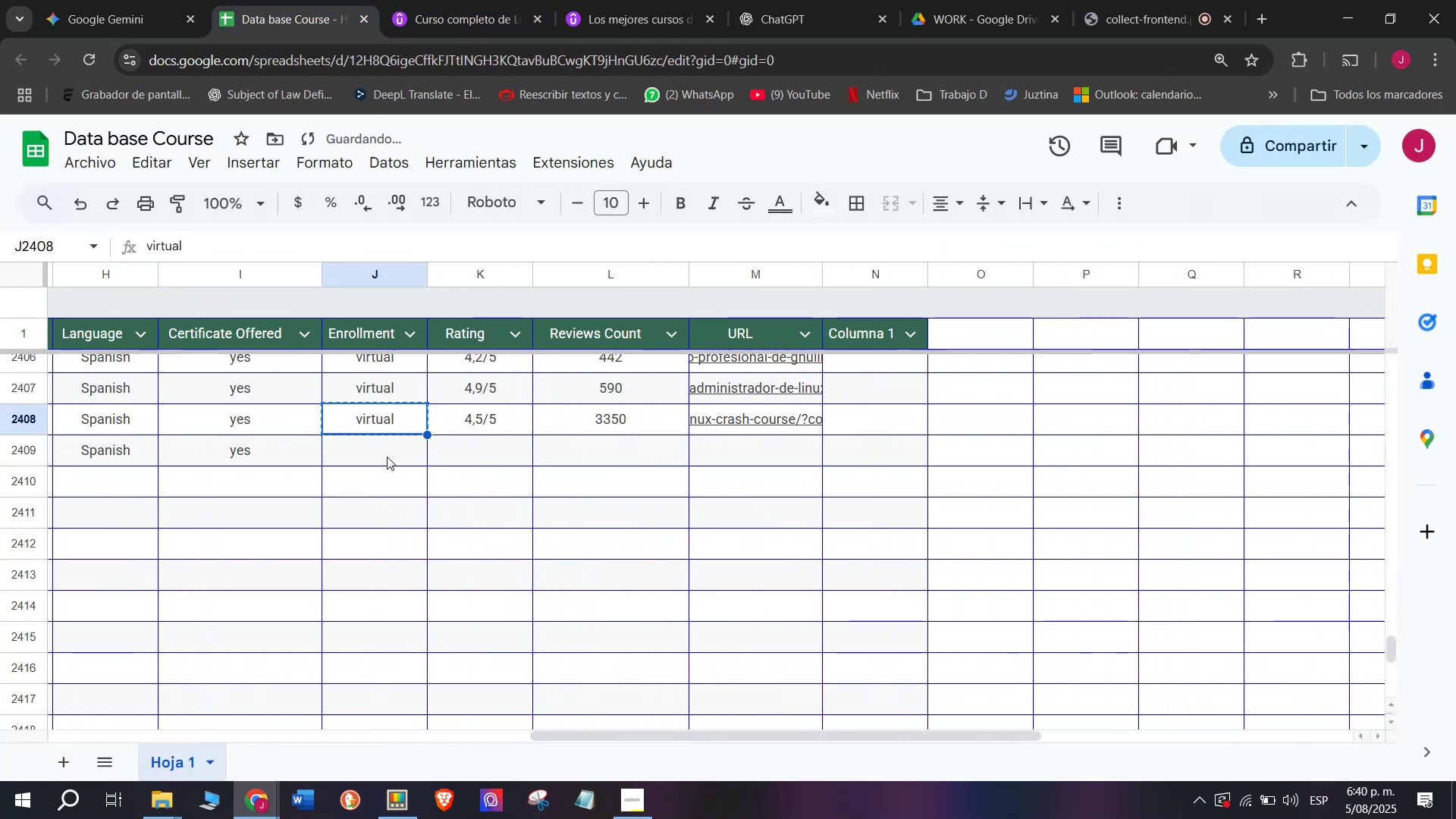 
key(Z)
 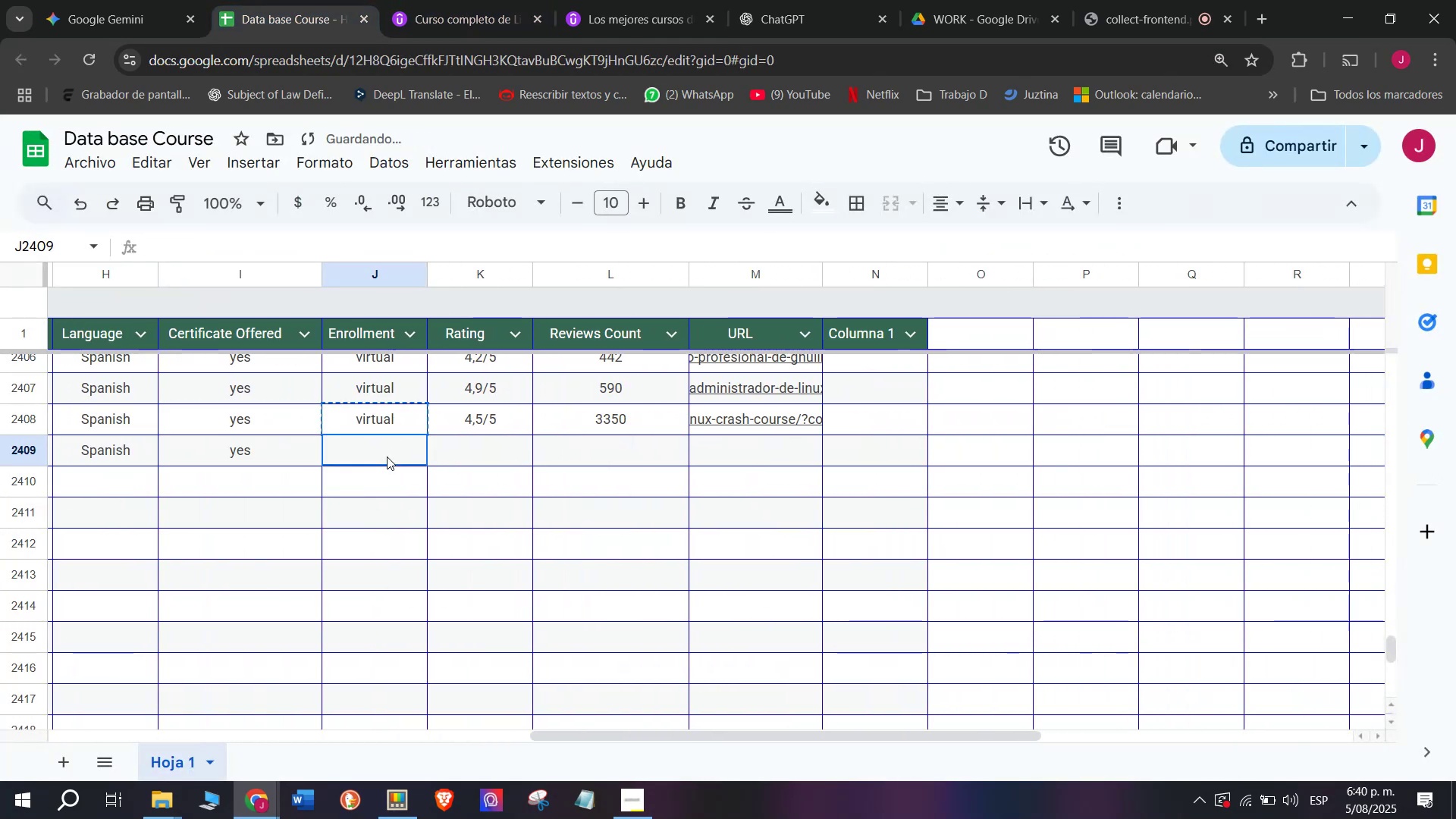 
key(Control+ControlLeft)
 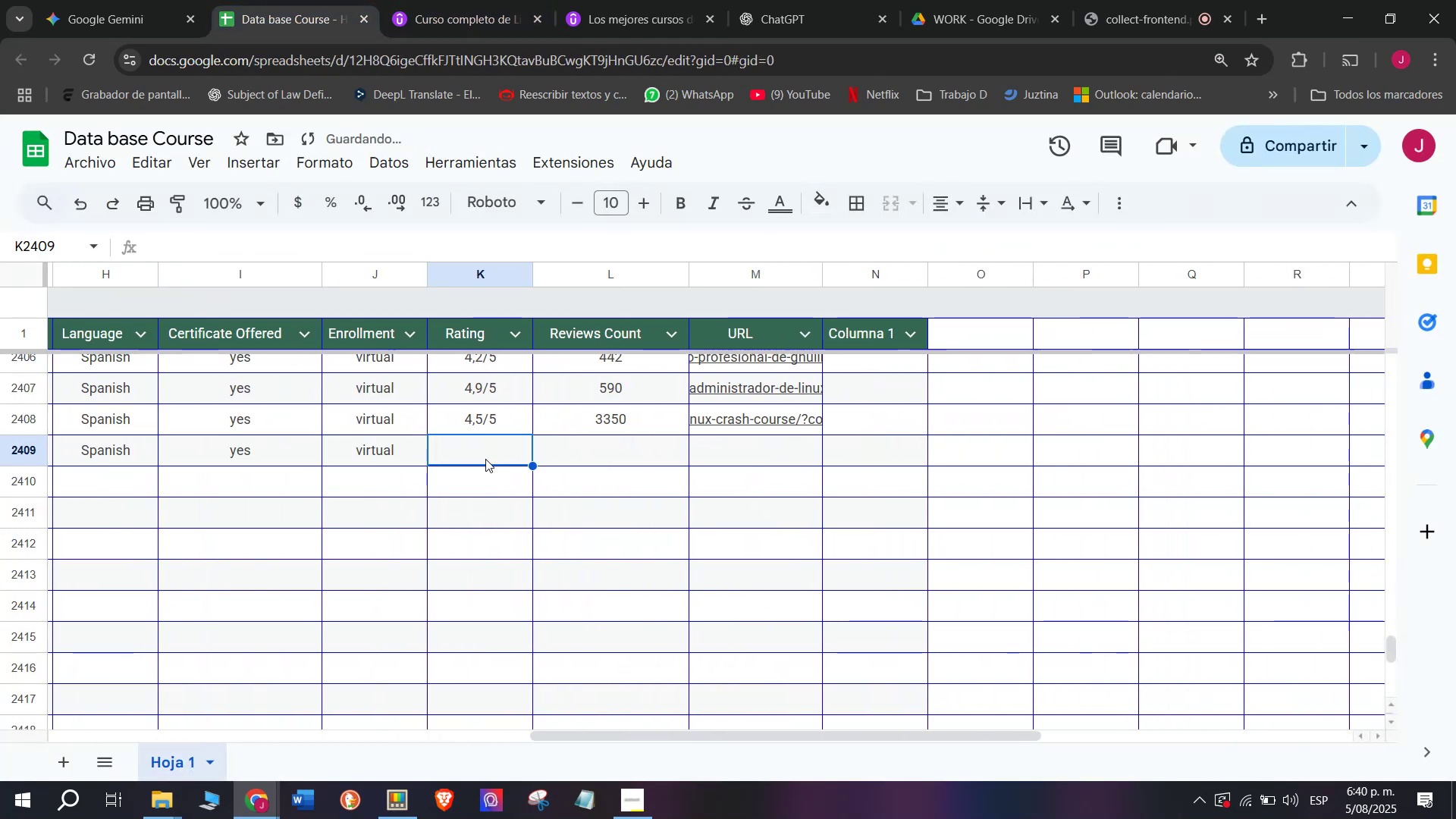 
key(Control+V)
 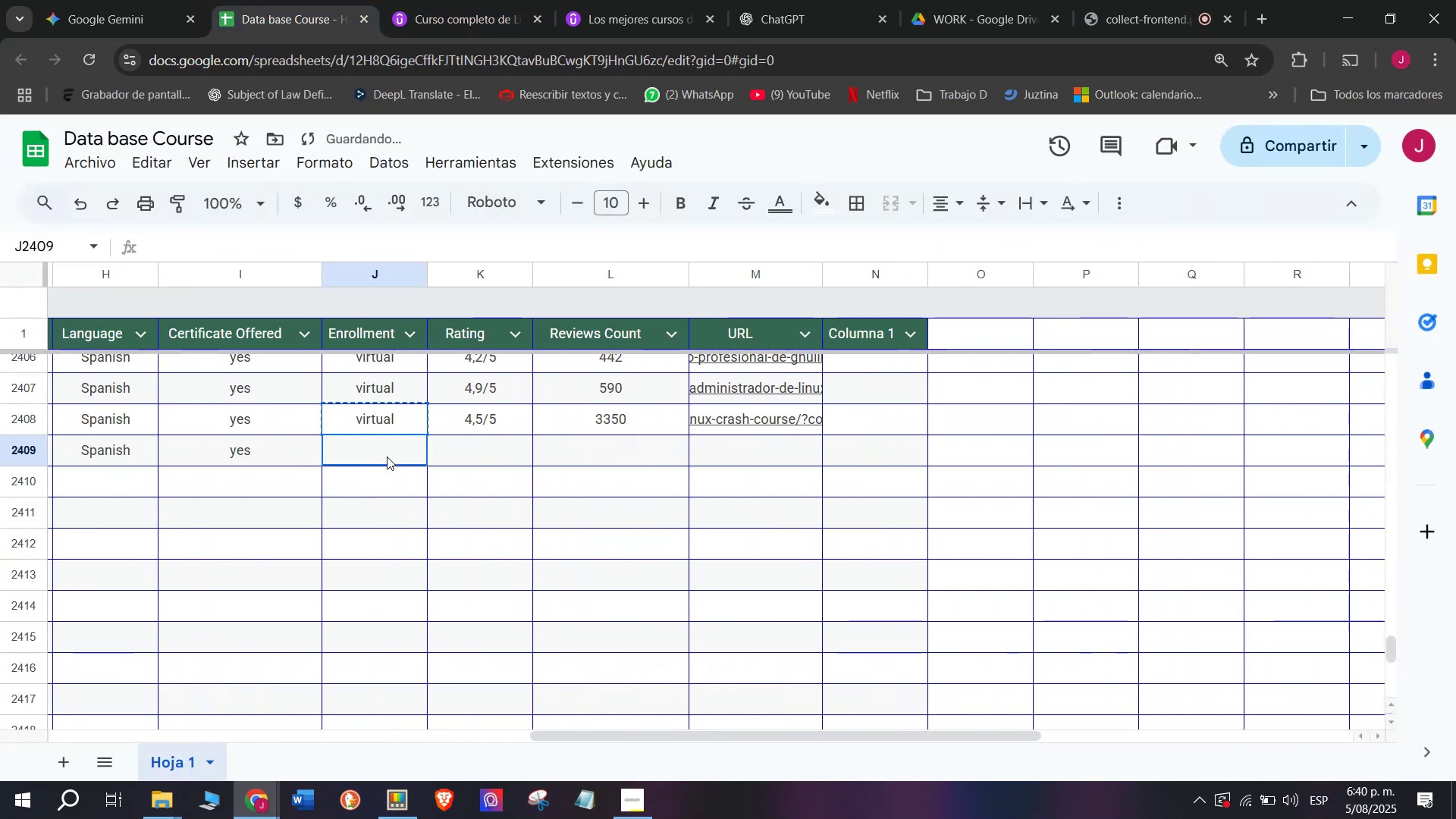 
triple_click([387, 457])
 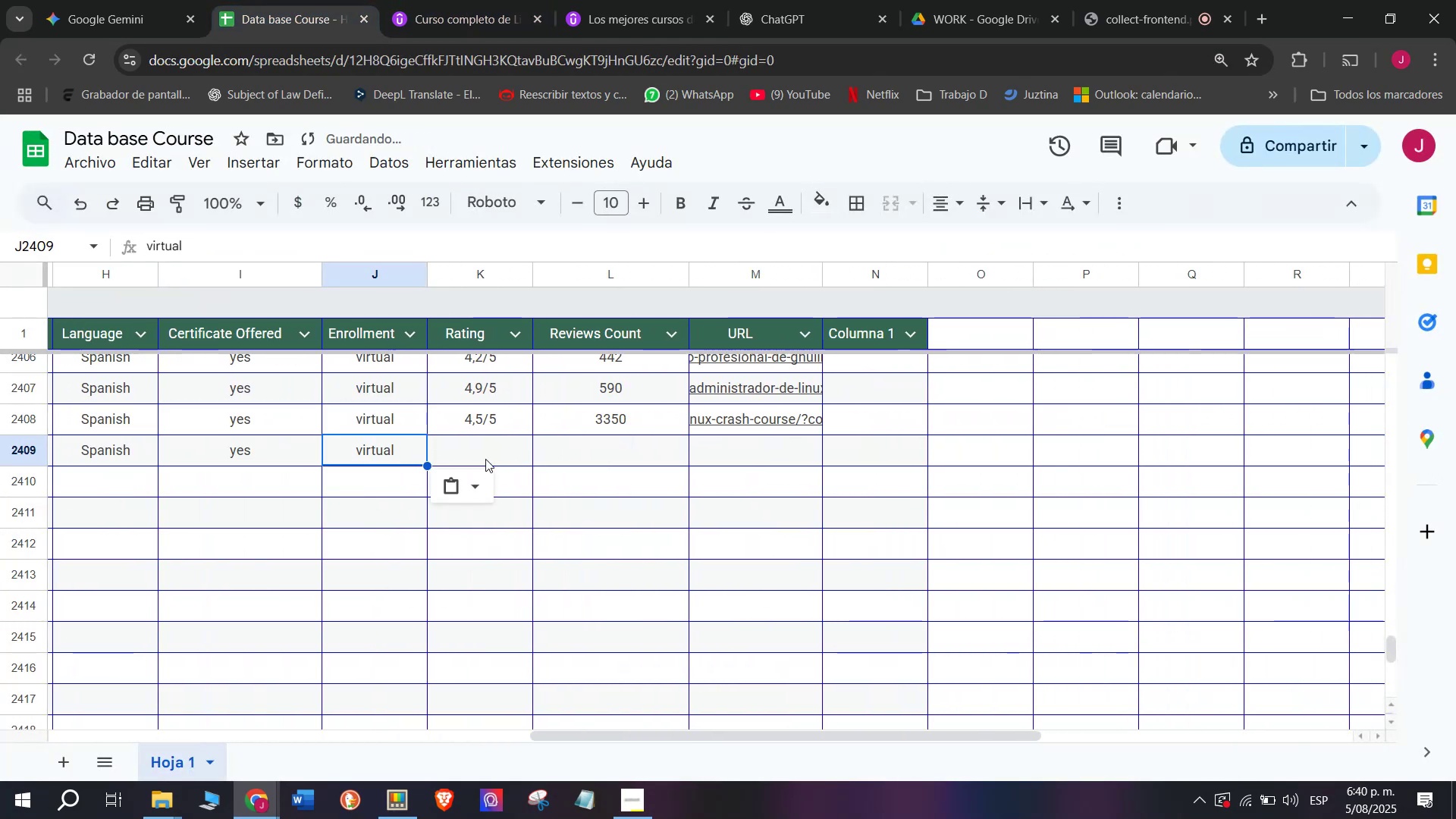 
triple_click([485, 459])
 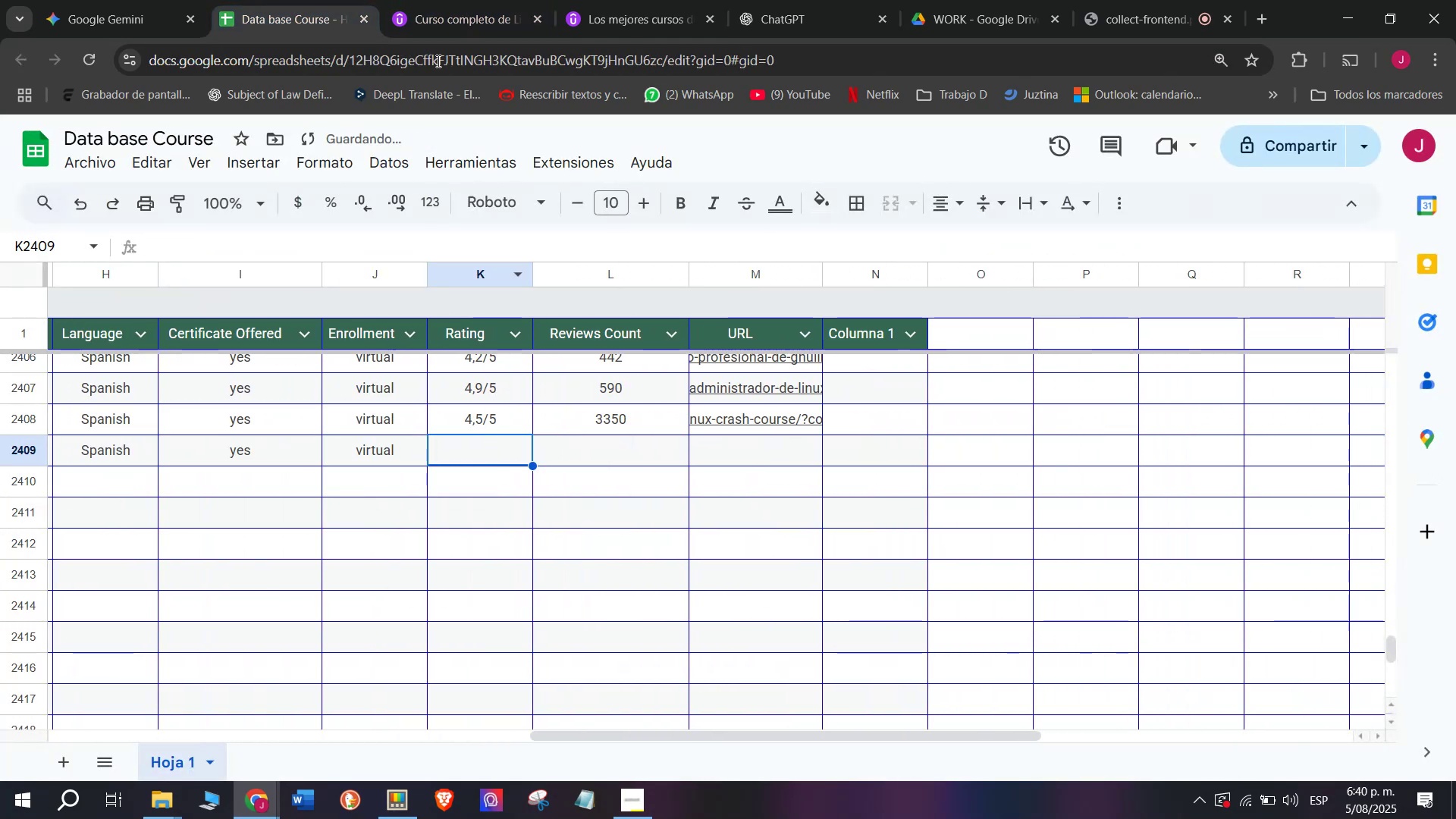 
left_click([453, 23])
 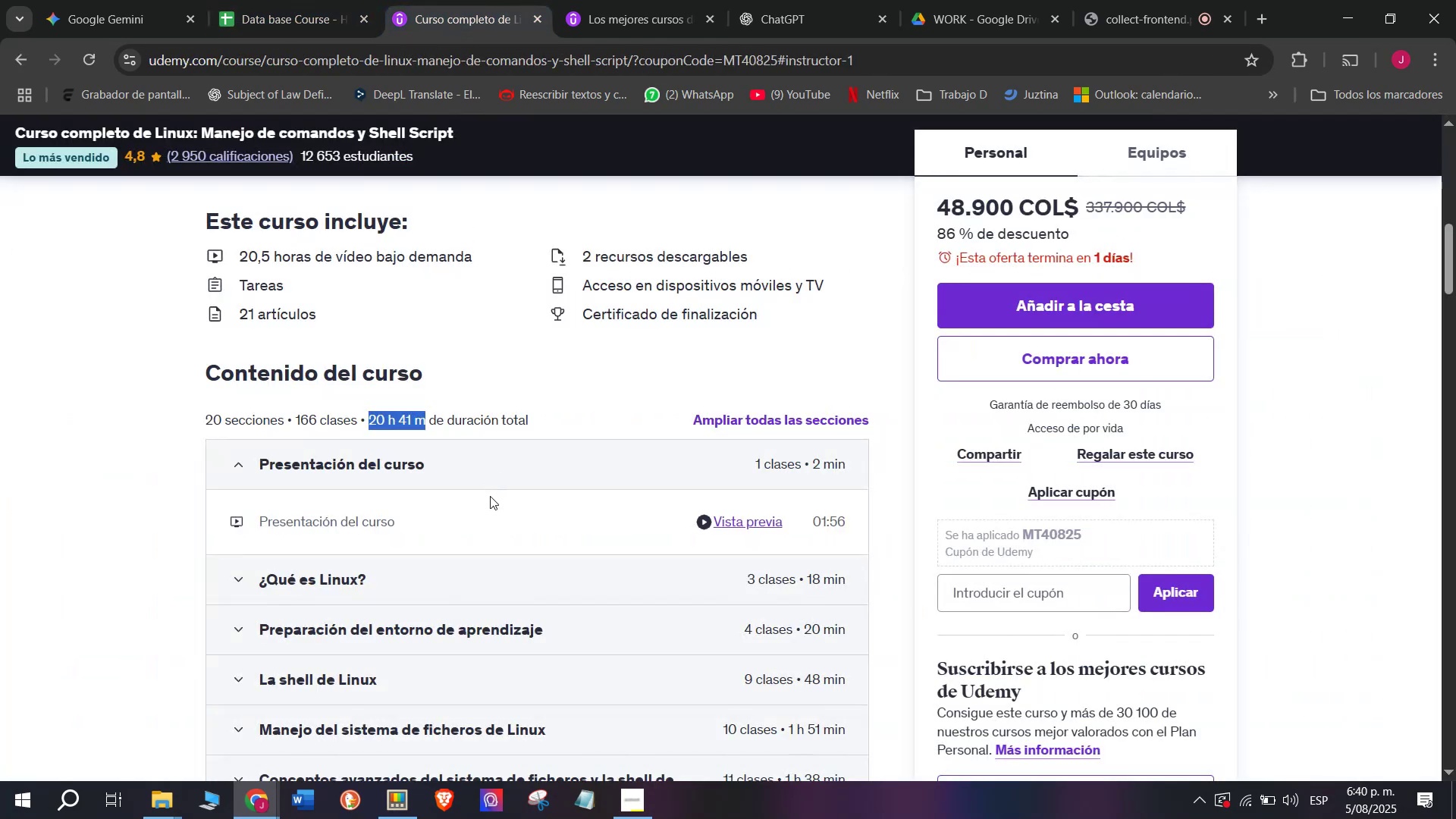 
scroll: coordinate [490, 496], scroll_direction: up, amount: 3.0
 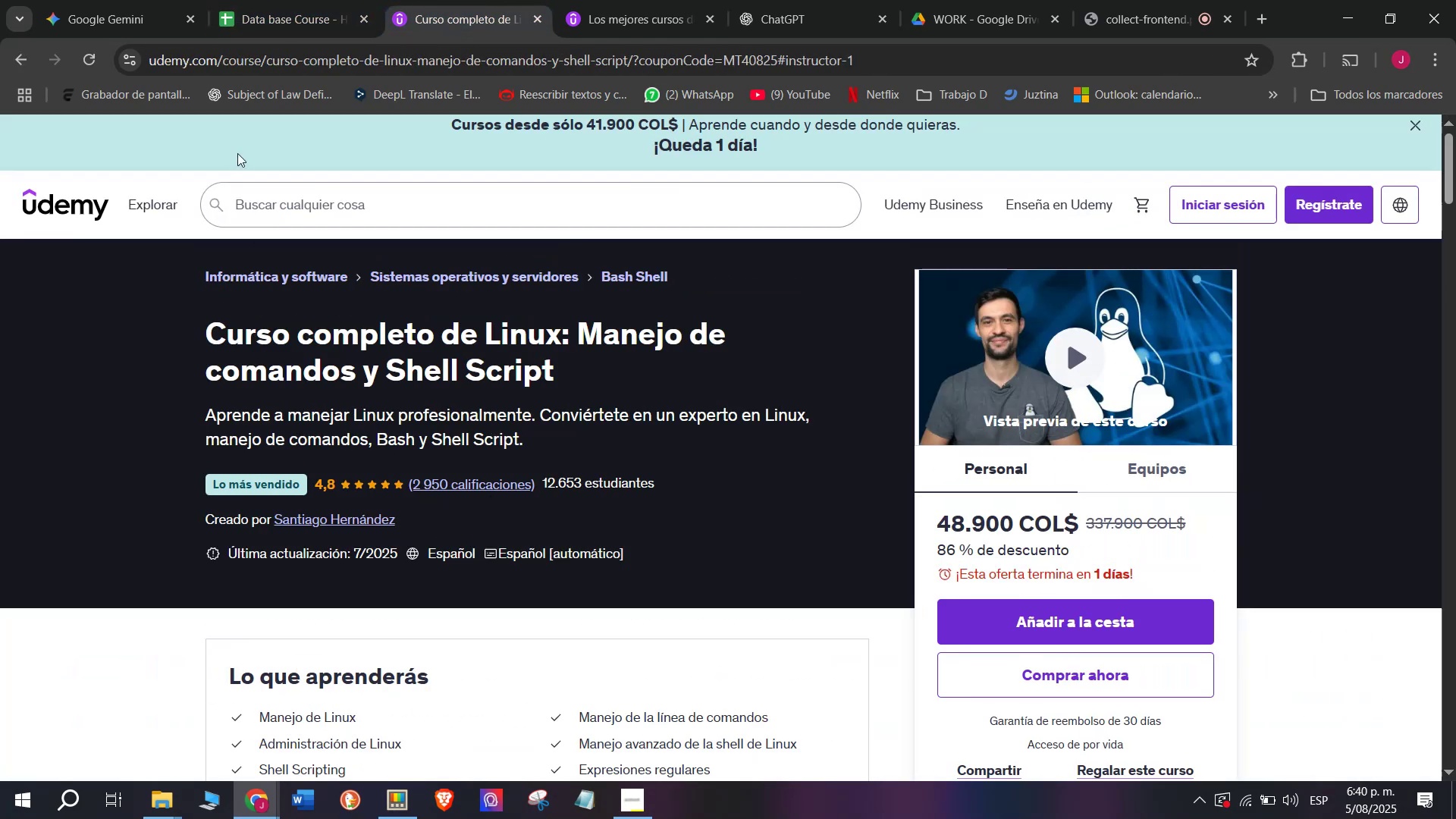 
left_click([248, 0])
 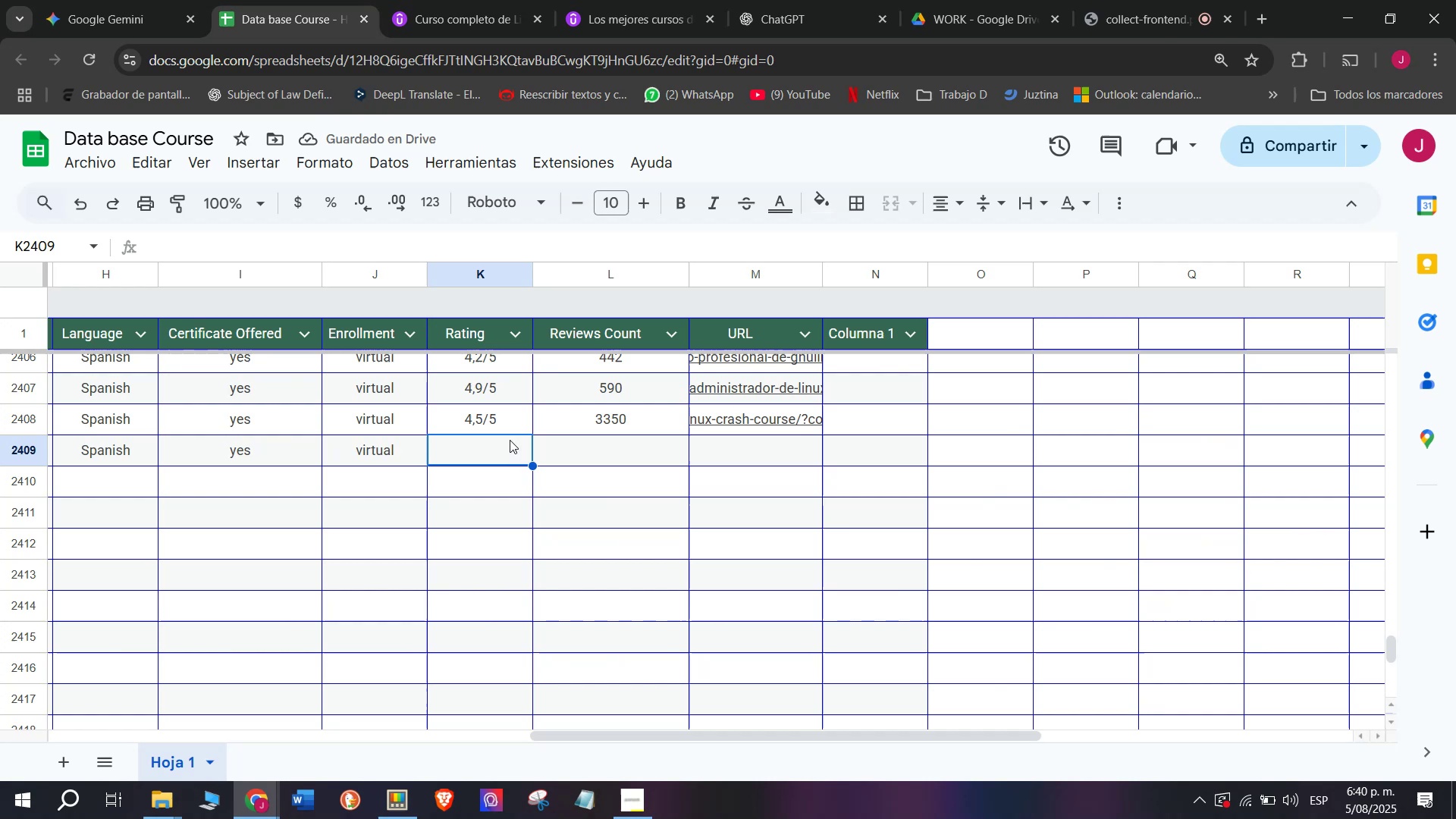 
left_click([490, 409])
 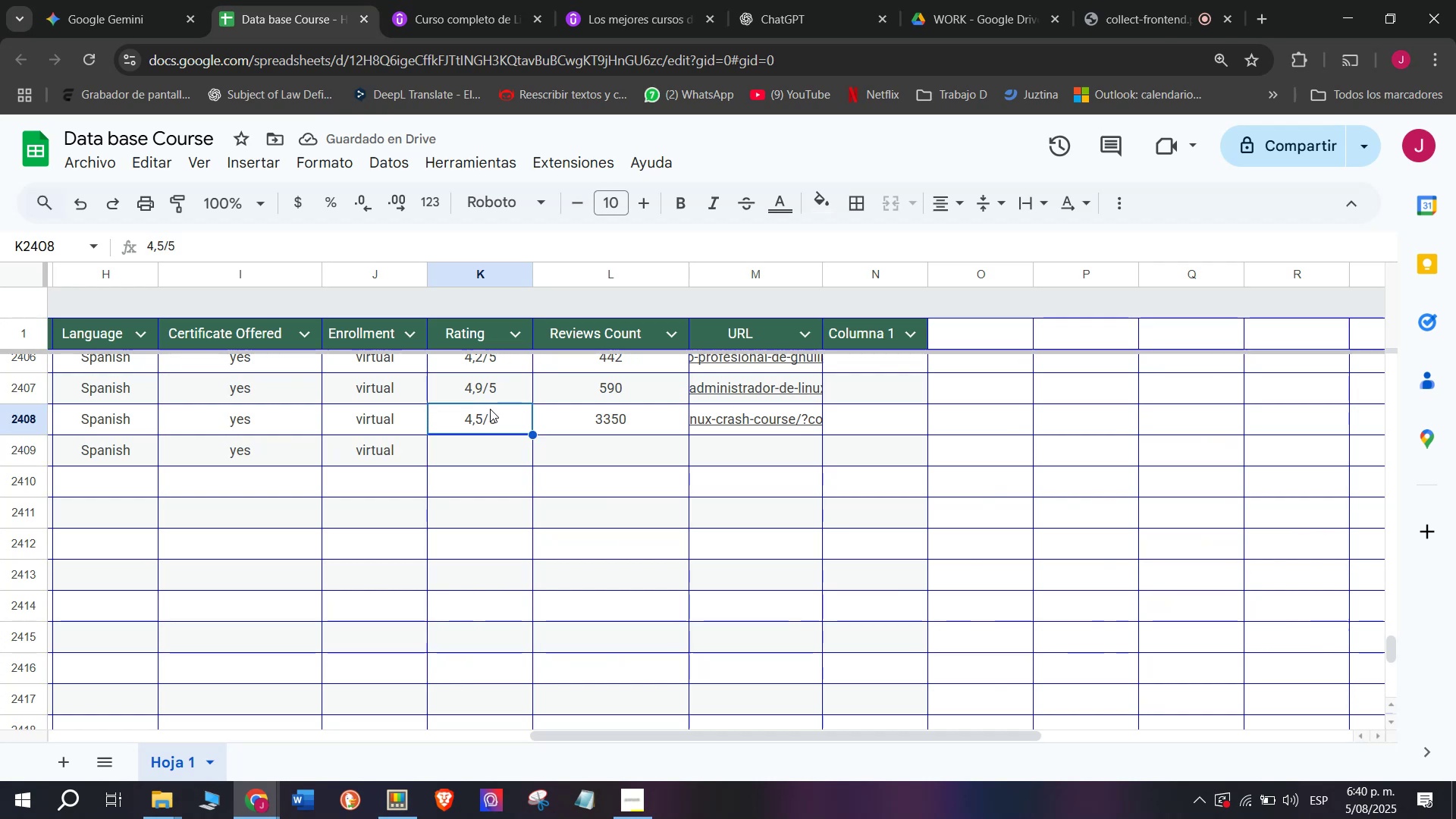 
key(Break)
 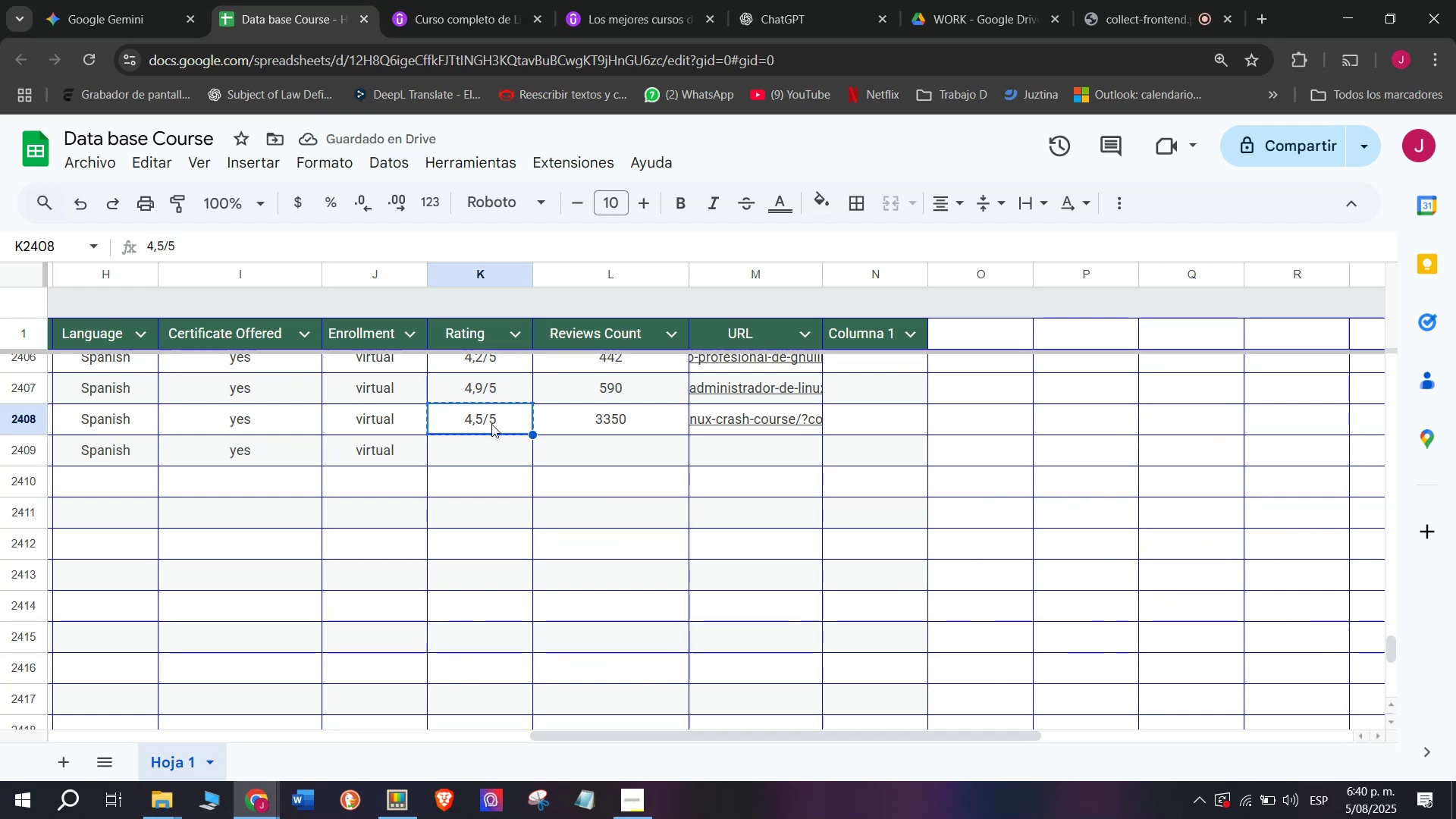 
key(Control+ControlLeft)
 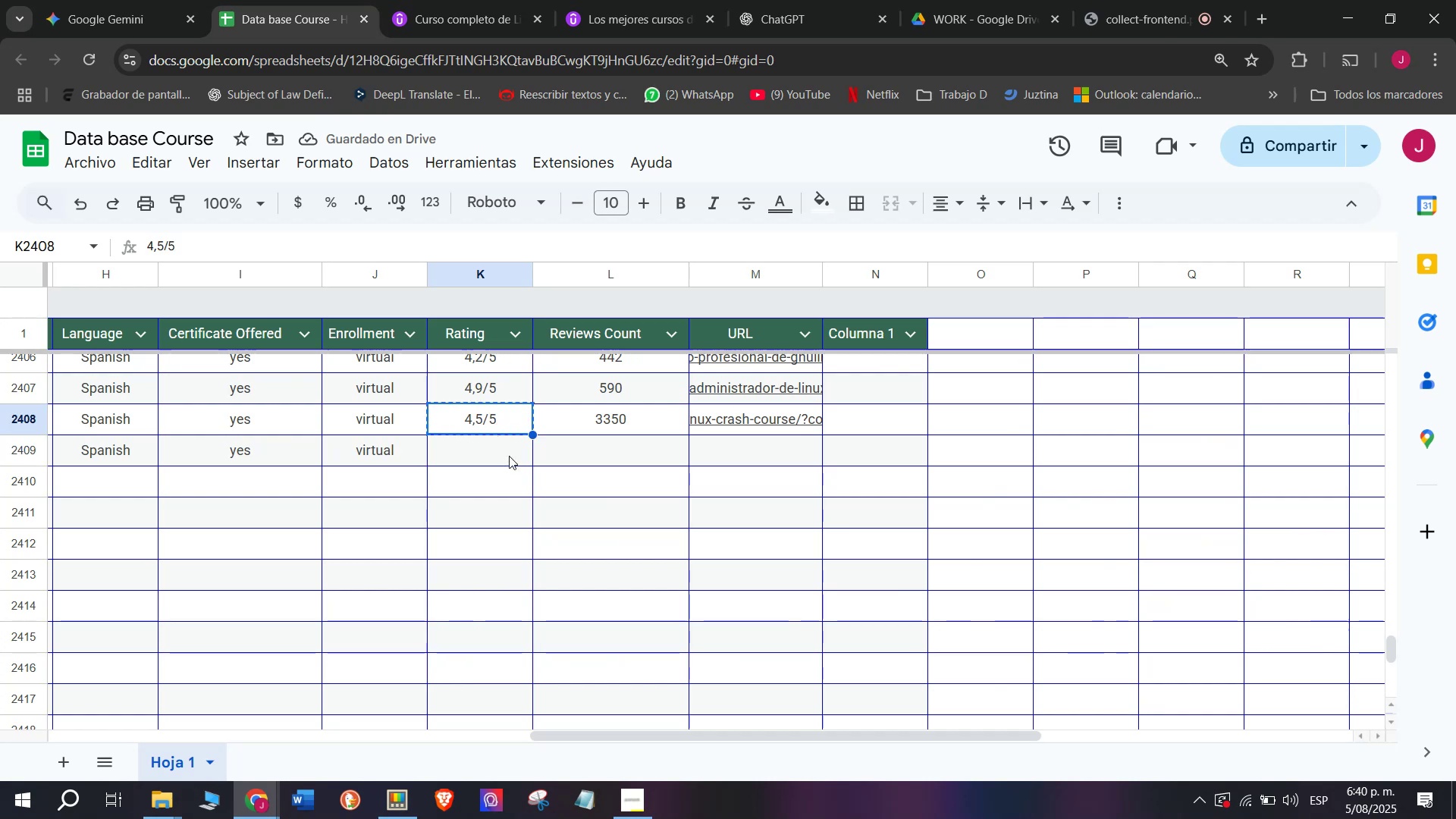 
key(Control+C)
 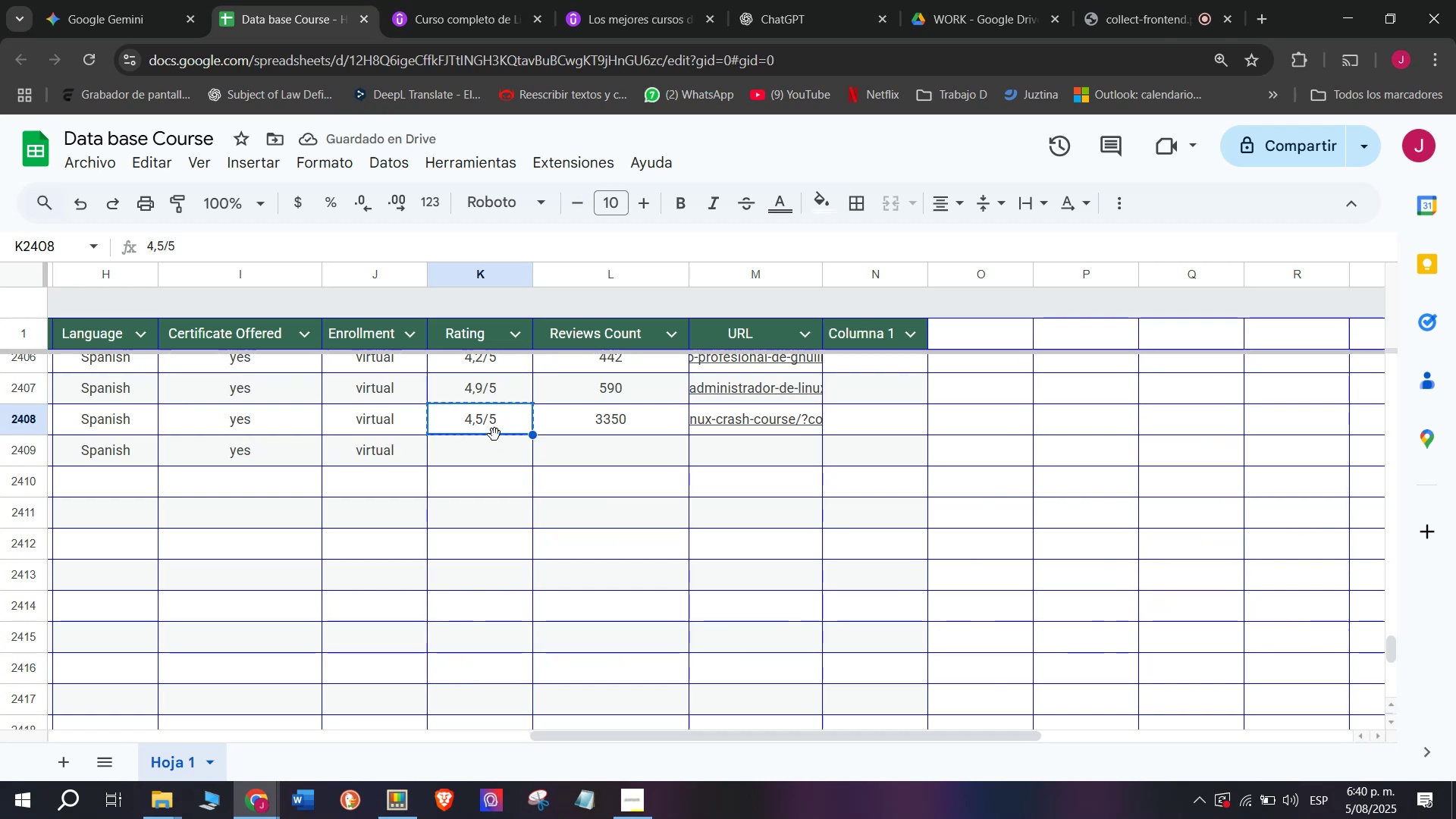 
double_click([494, 435])
 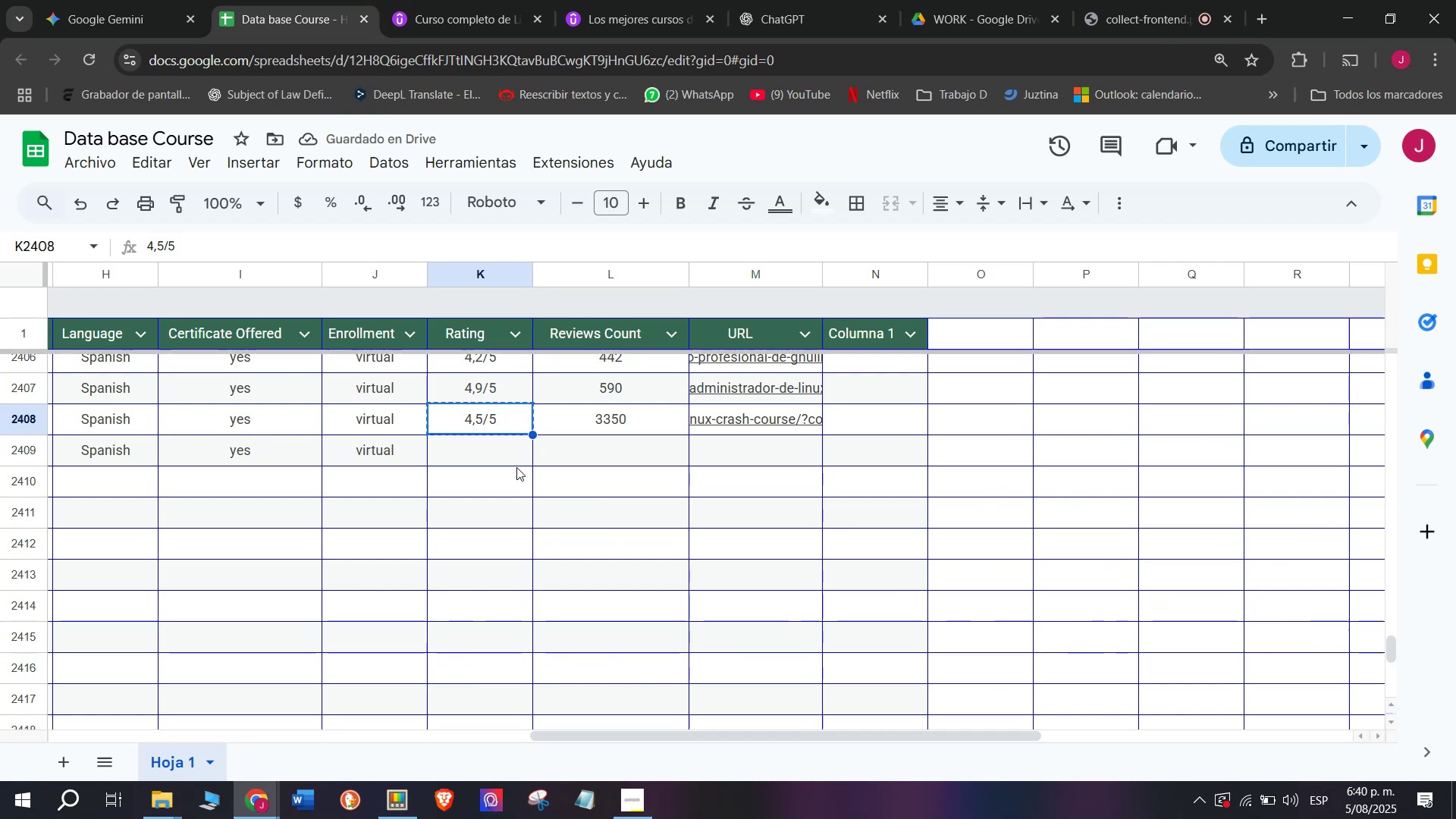 
triple_click([516, 467])
 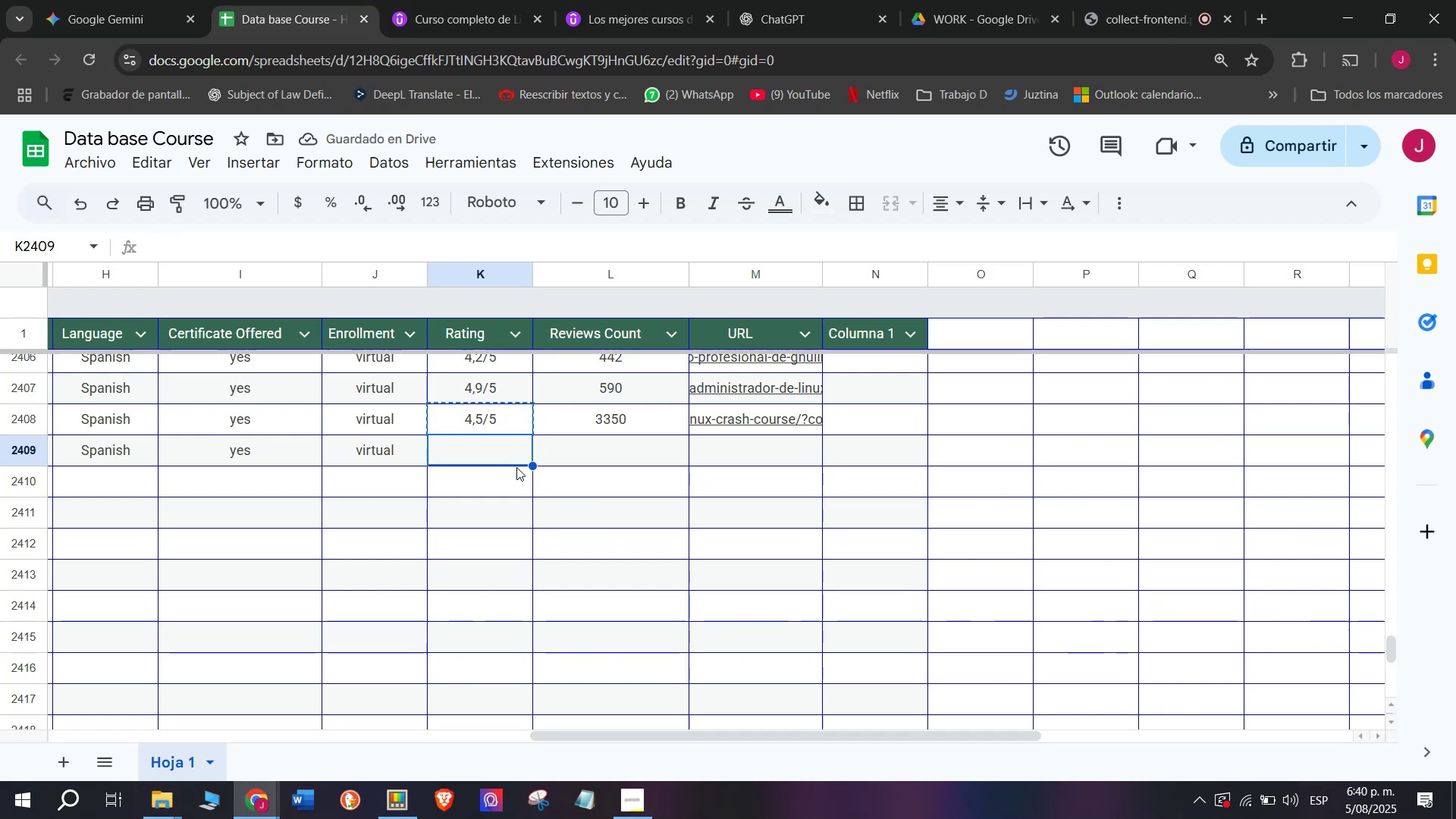 
key(Z)
 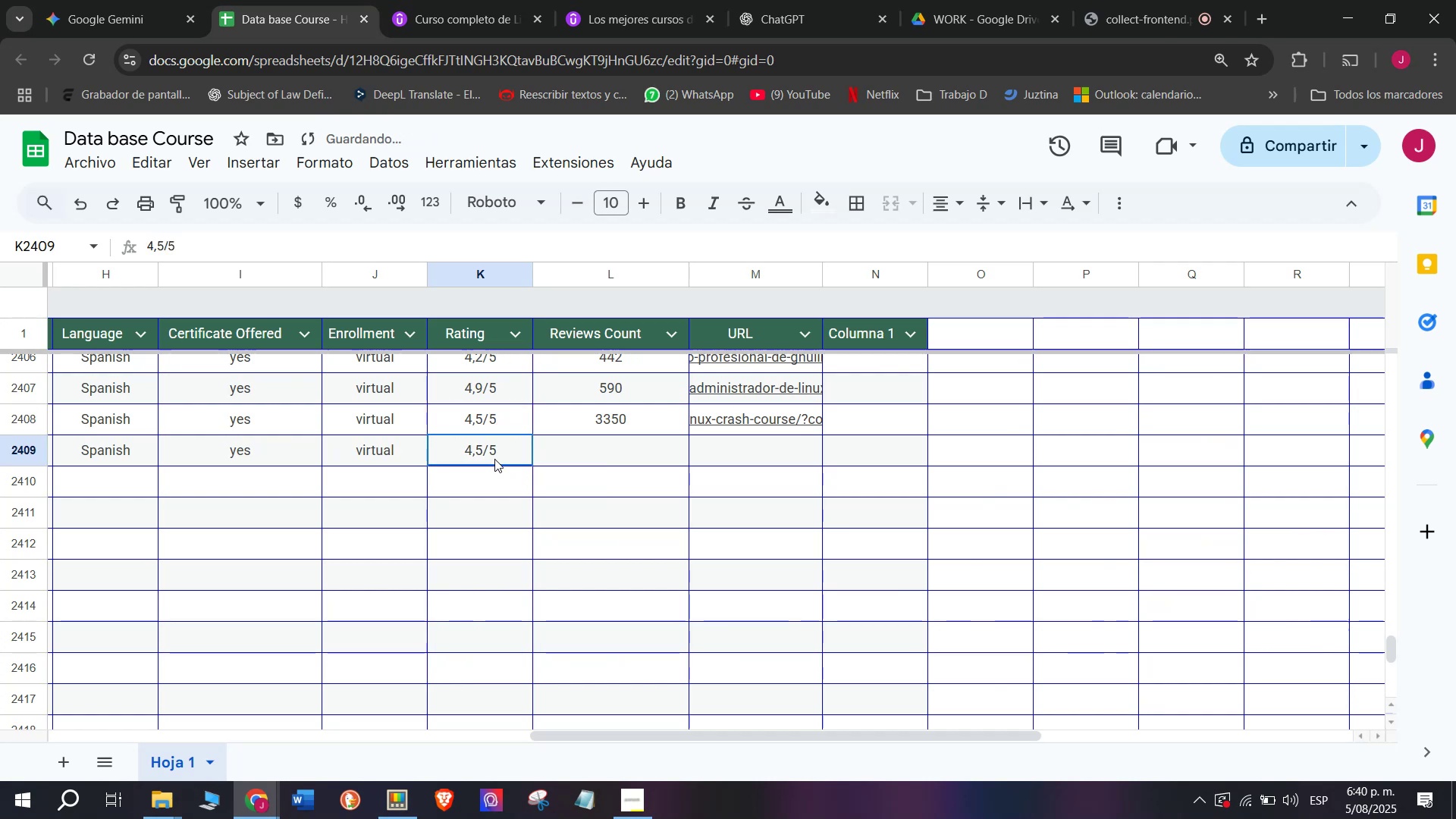 
key(Control+ControlLeft)
 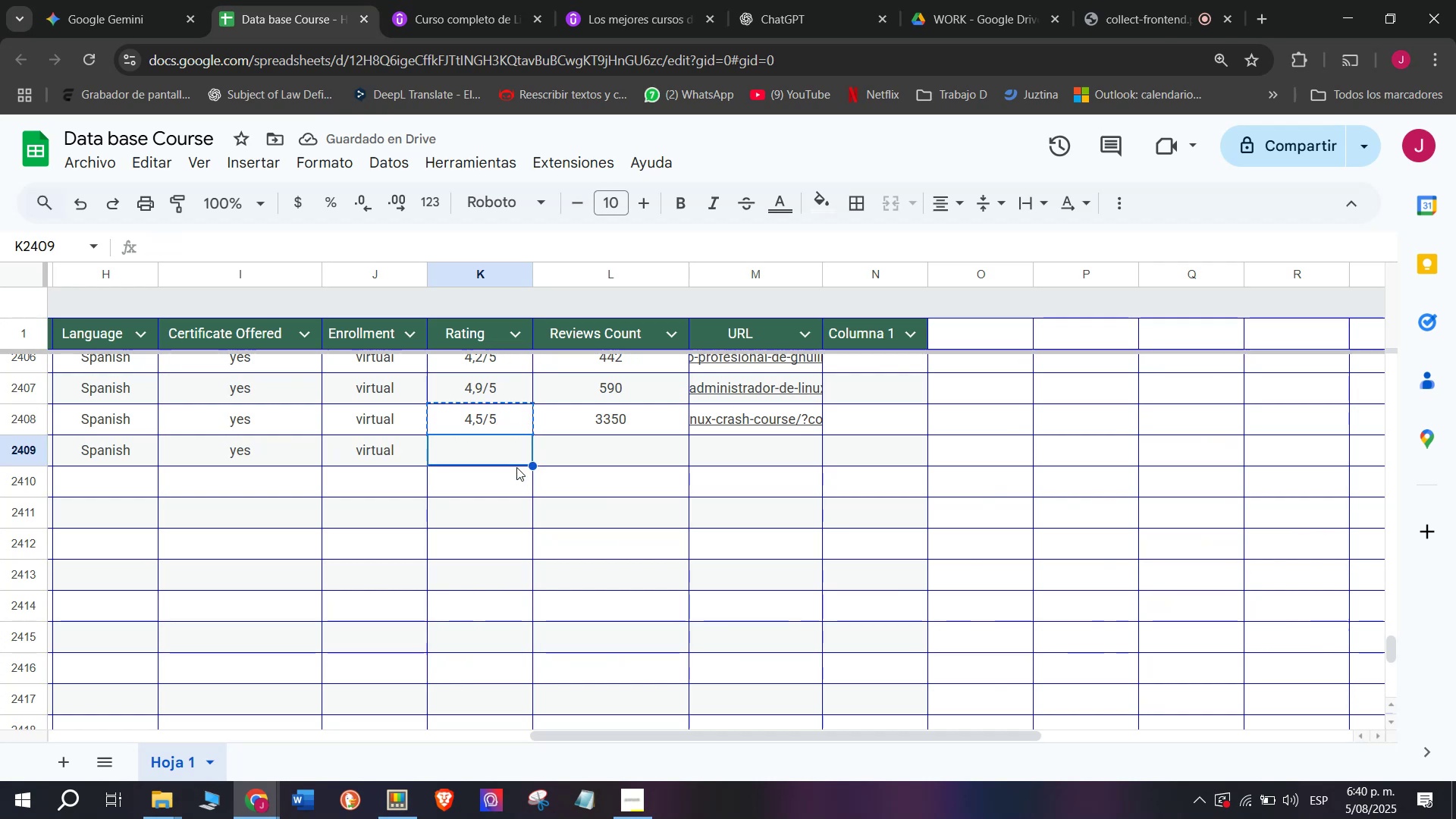 
key(Control+V)
 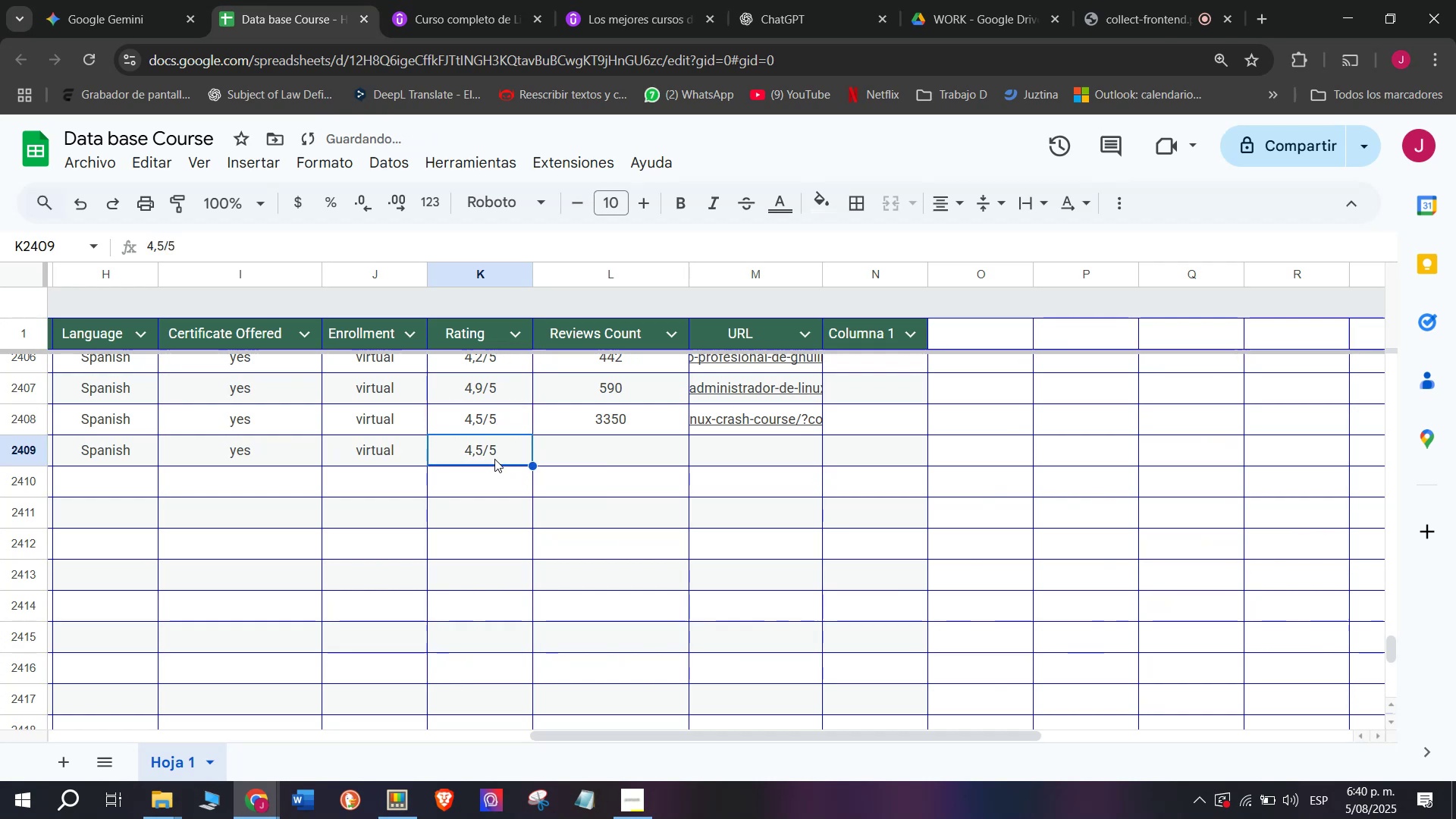 
double_click([494, 459])
 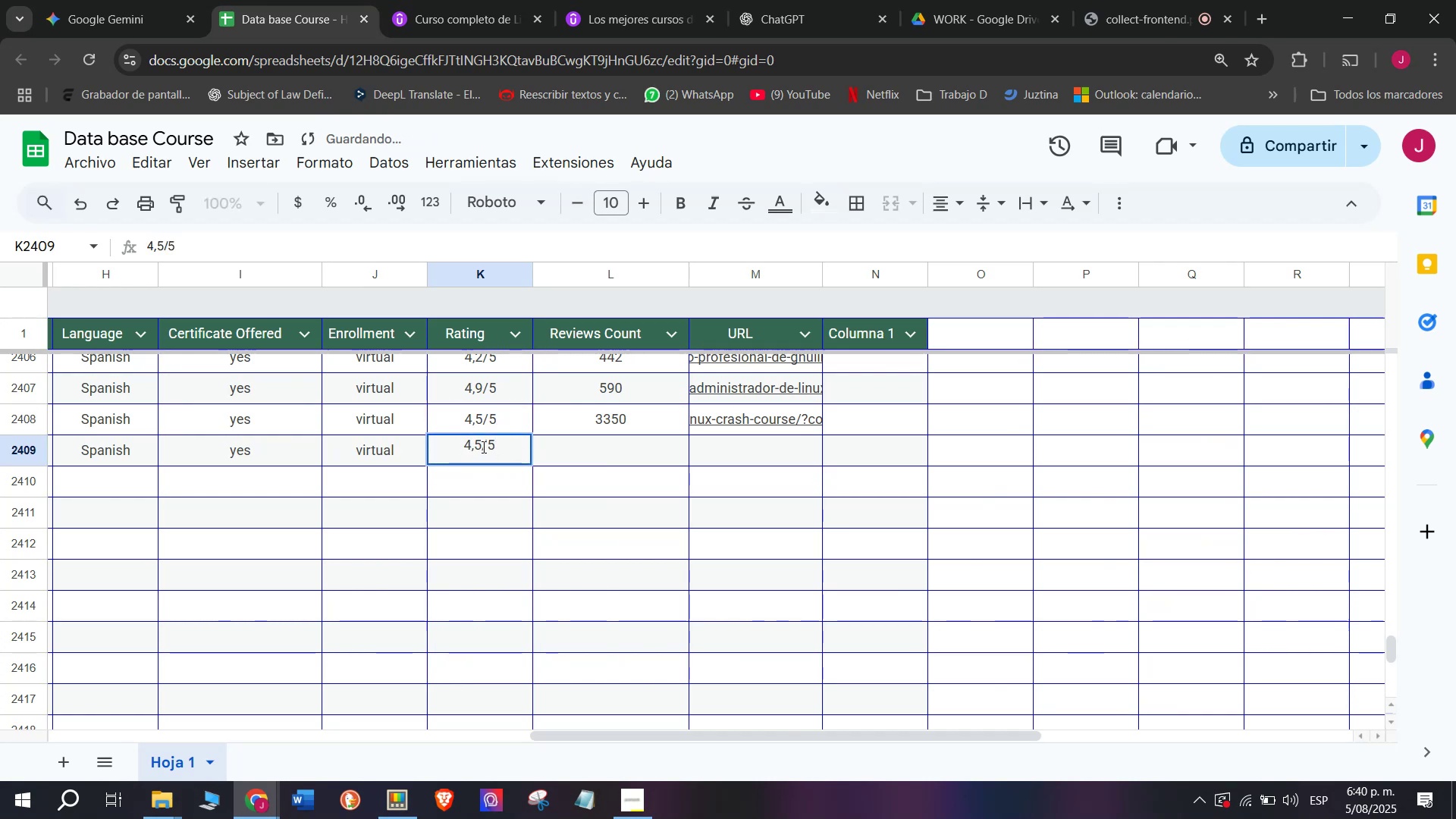 
left_click([482, 444])
 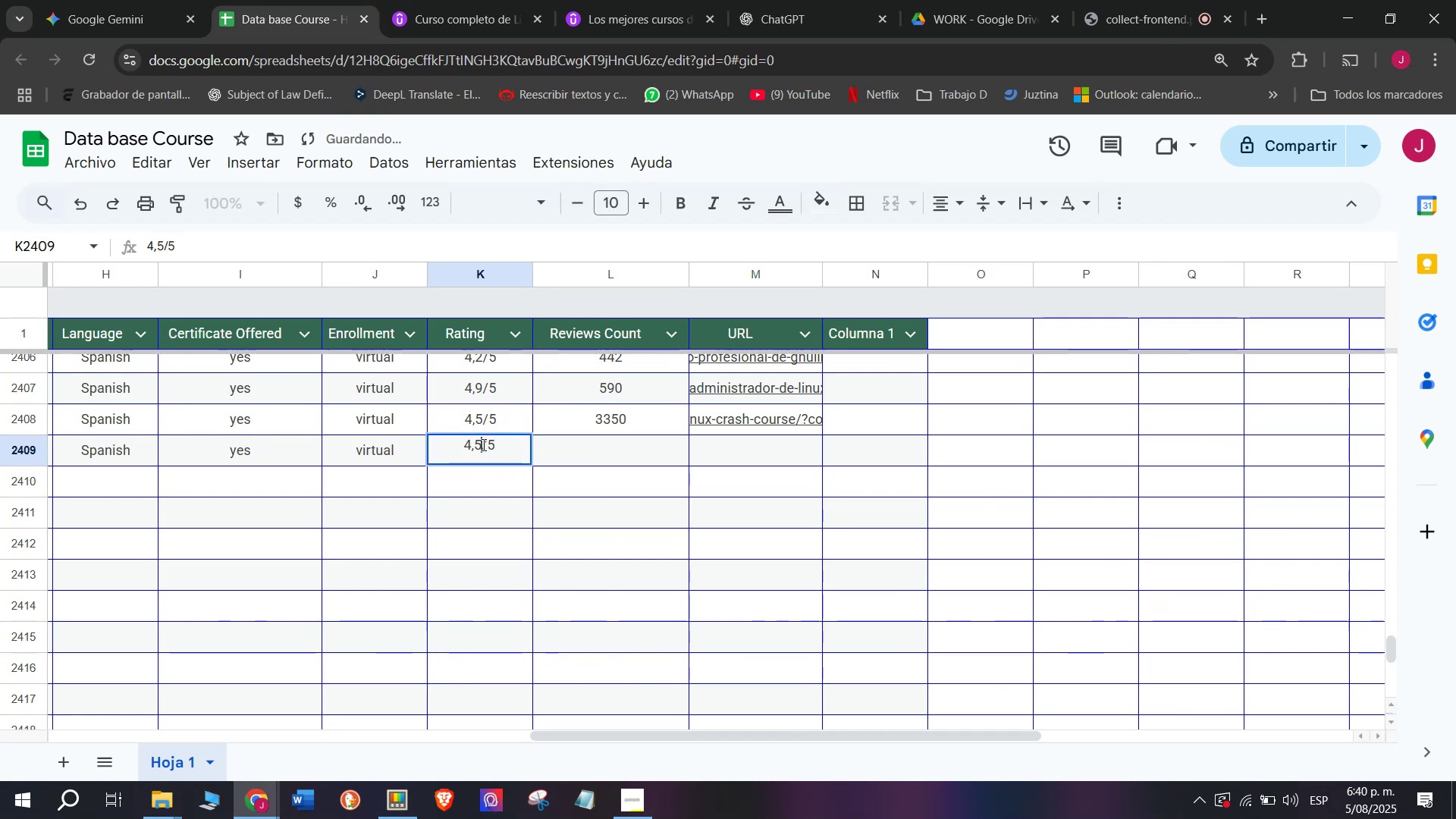 
key(Backspace)
 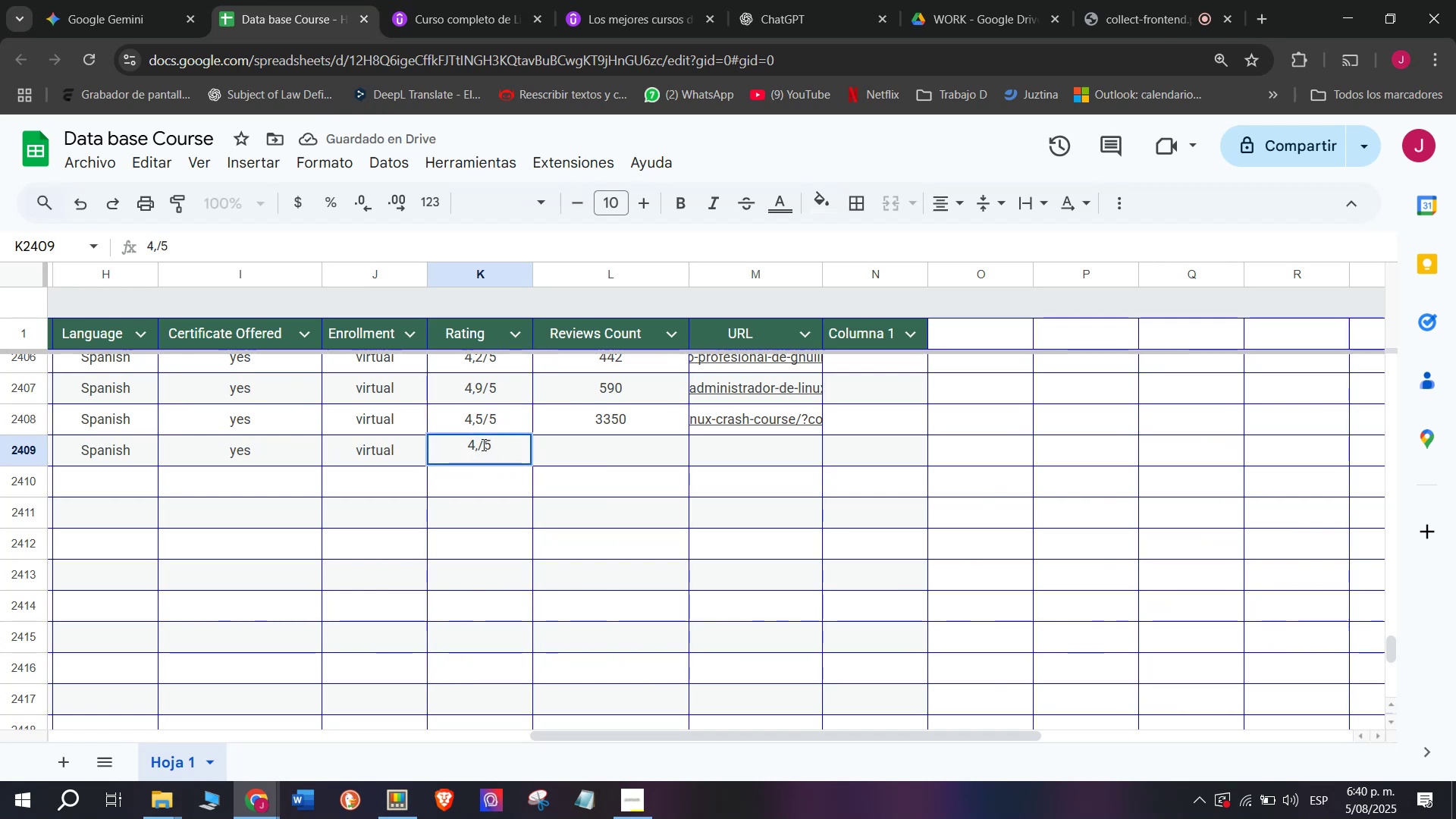 
key(Q)
 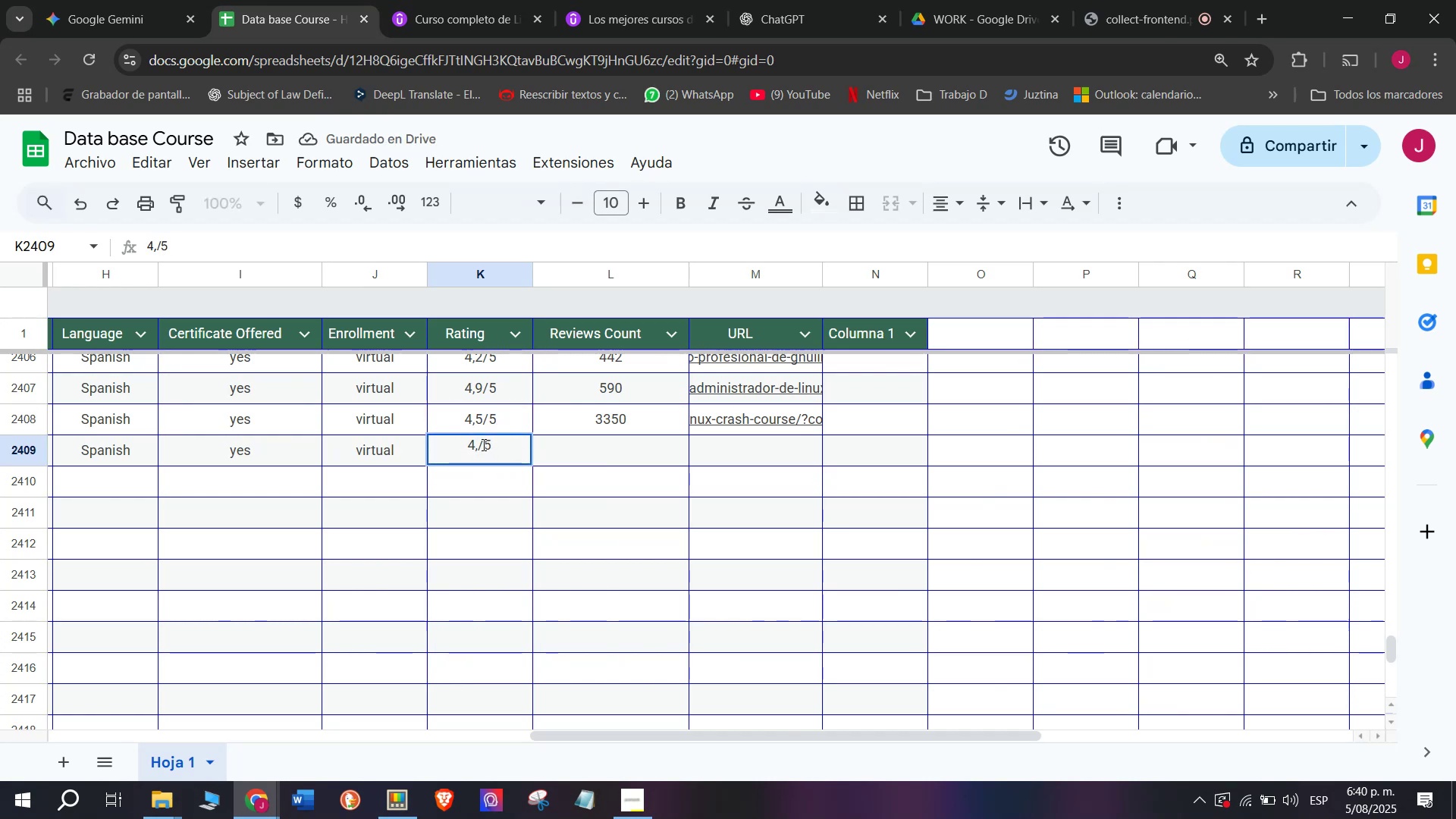 
key(8)
 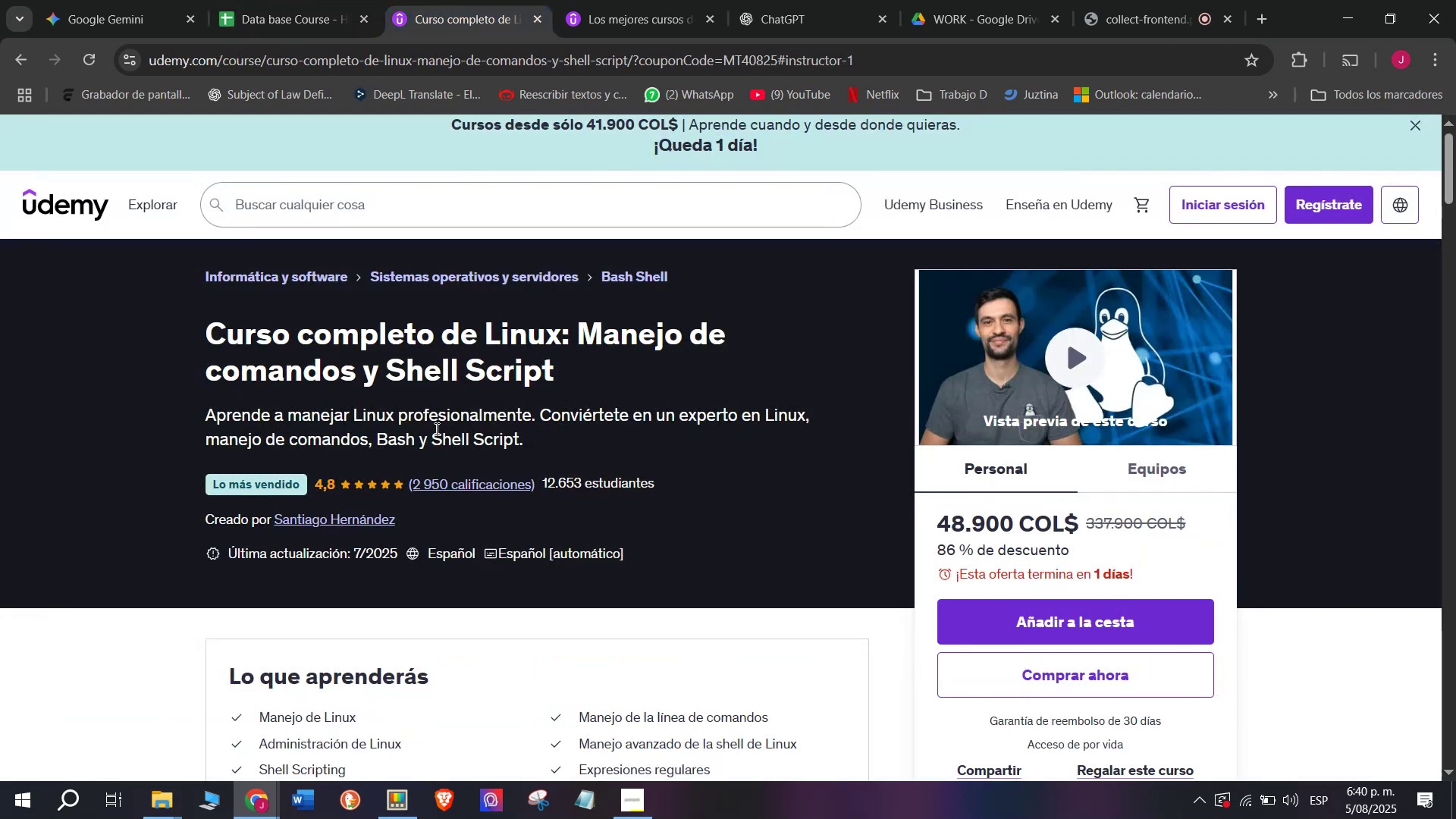 
left_click([297, 0])
 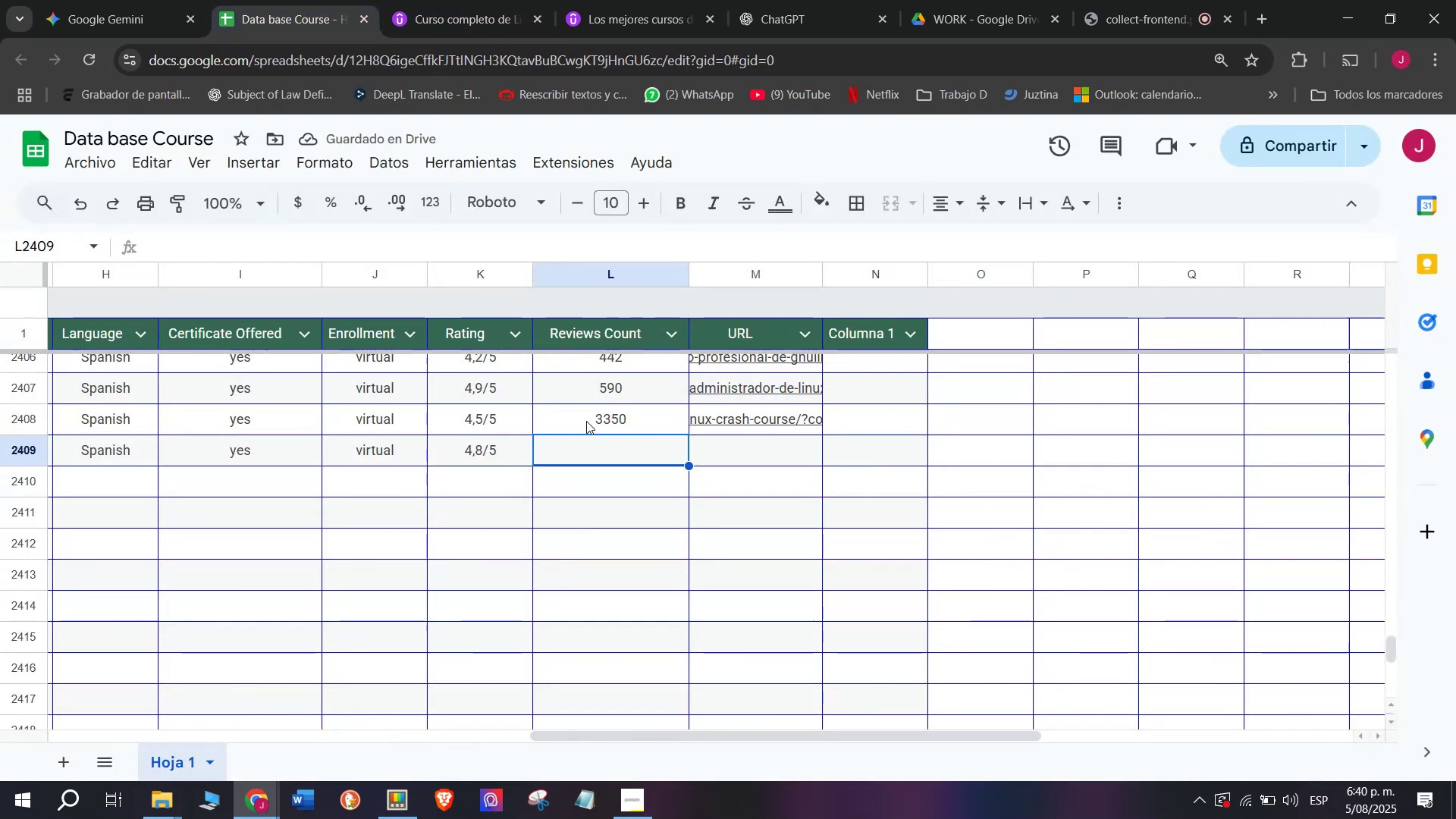 
left_click([433, 0])
 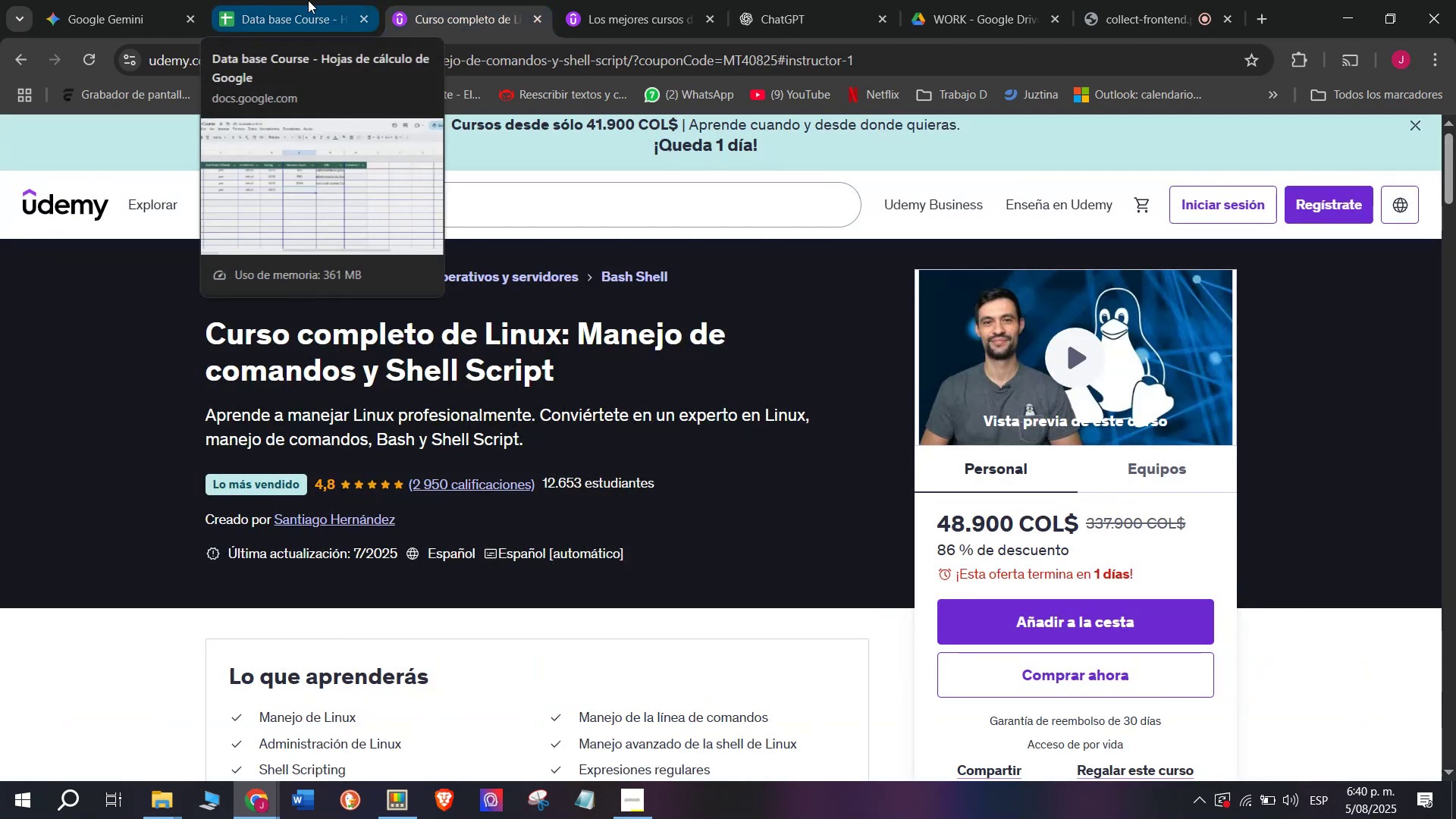 
left_click([307, 0])
 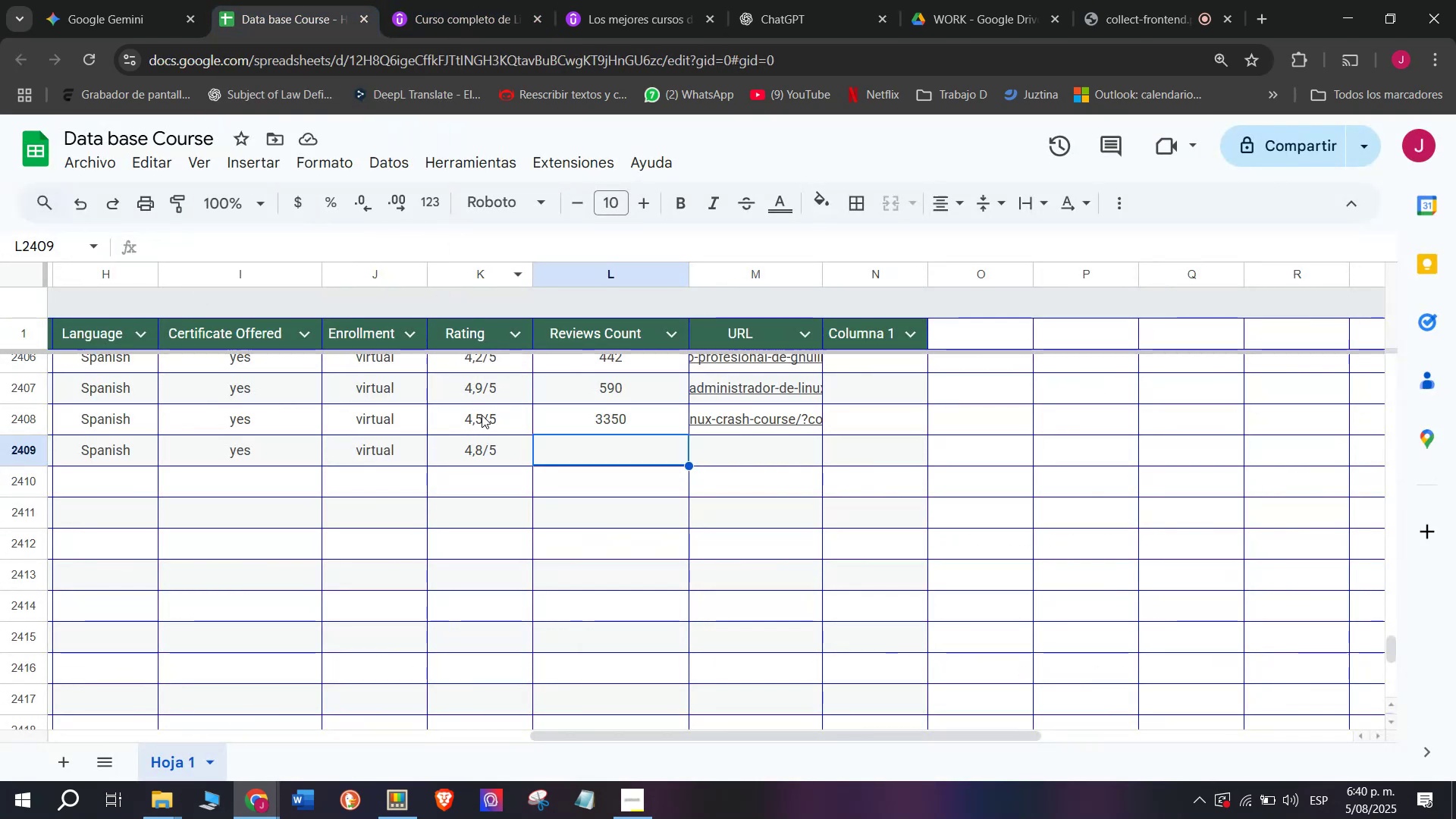 
type(2950)
 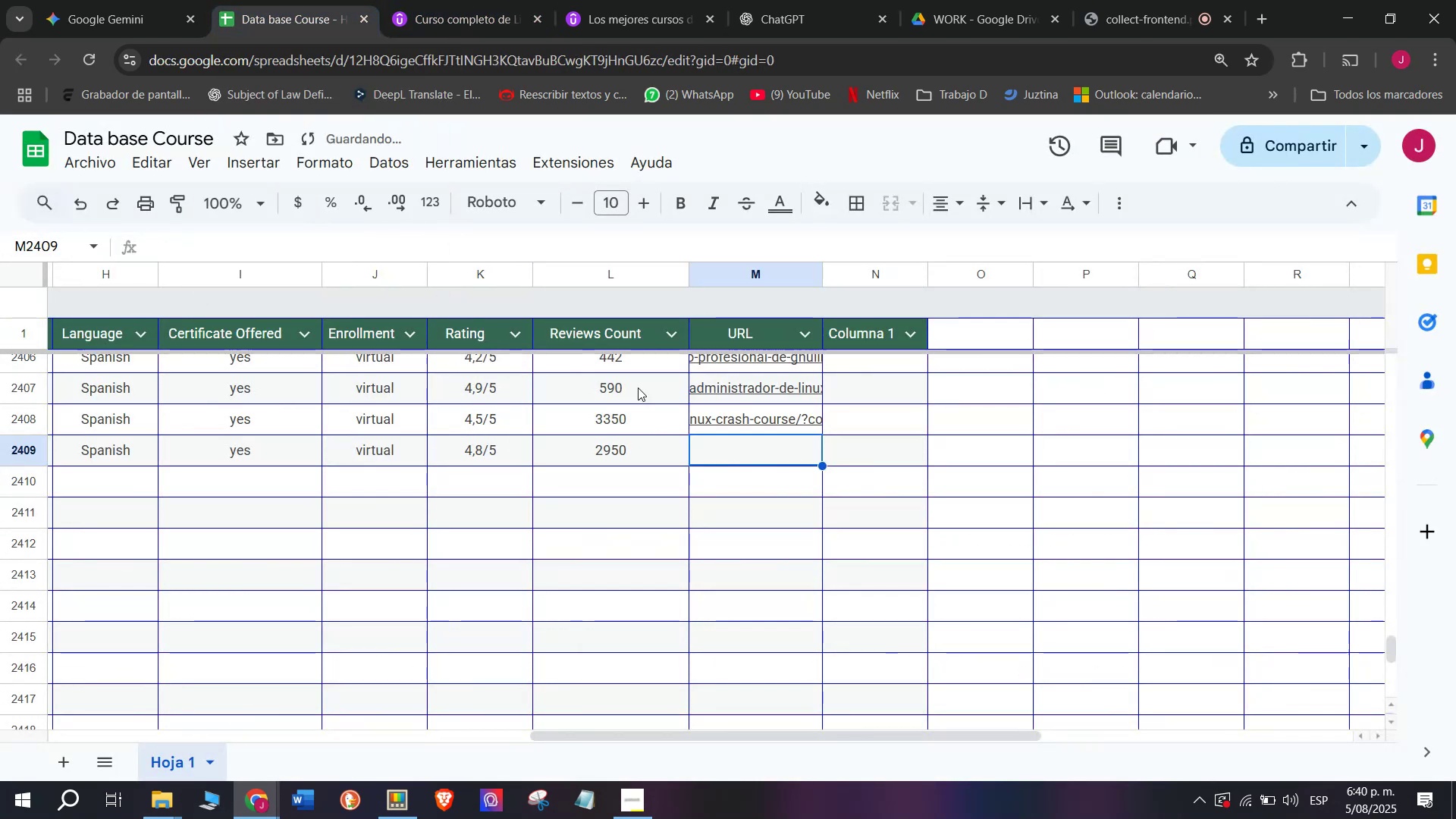 
left_click([438, 5])
 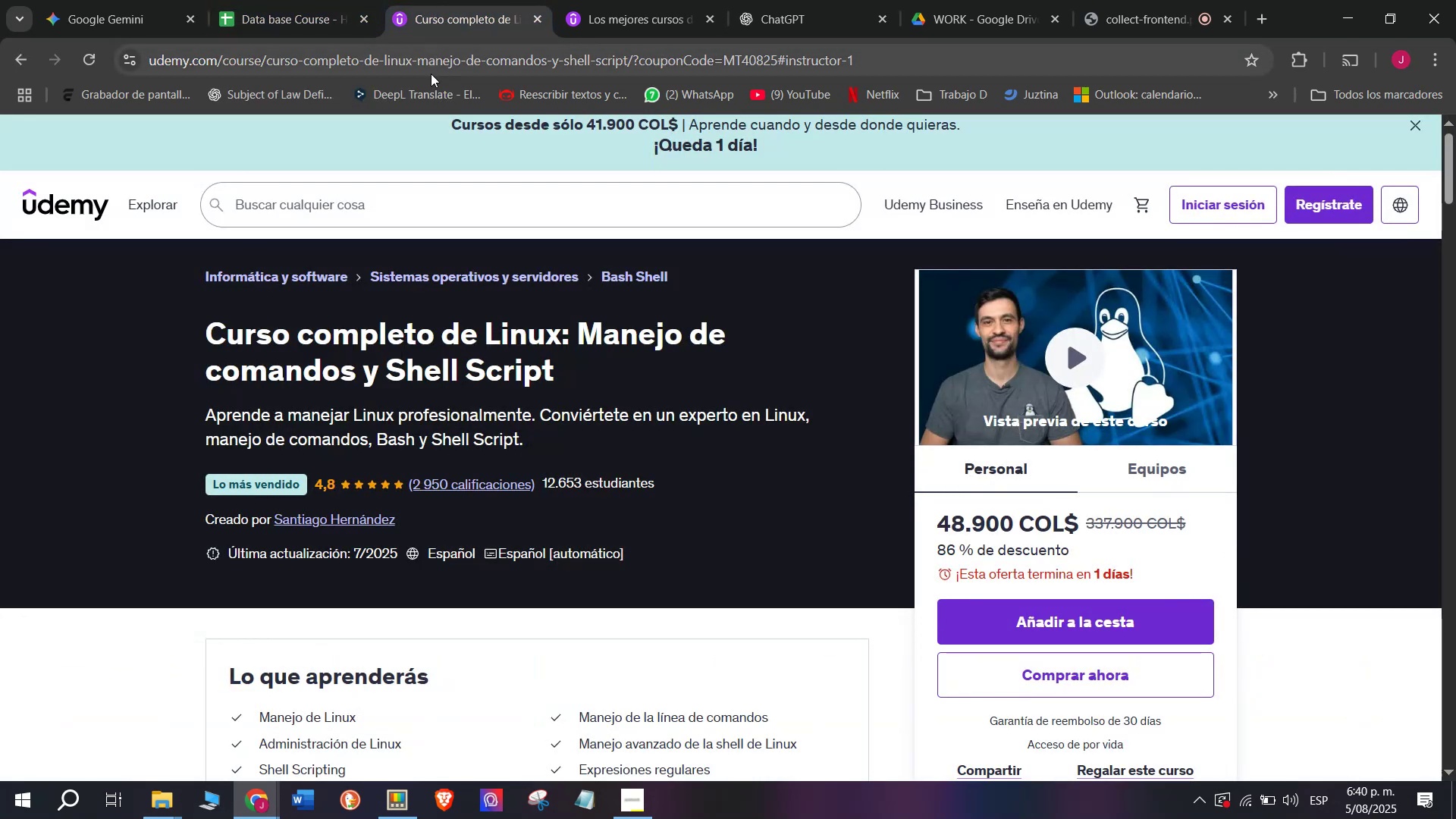 
left_click([443, 58])
 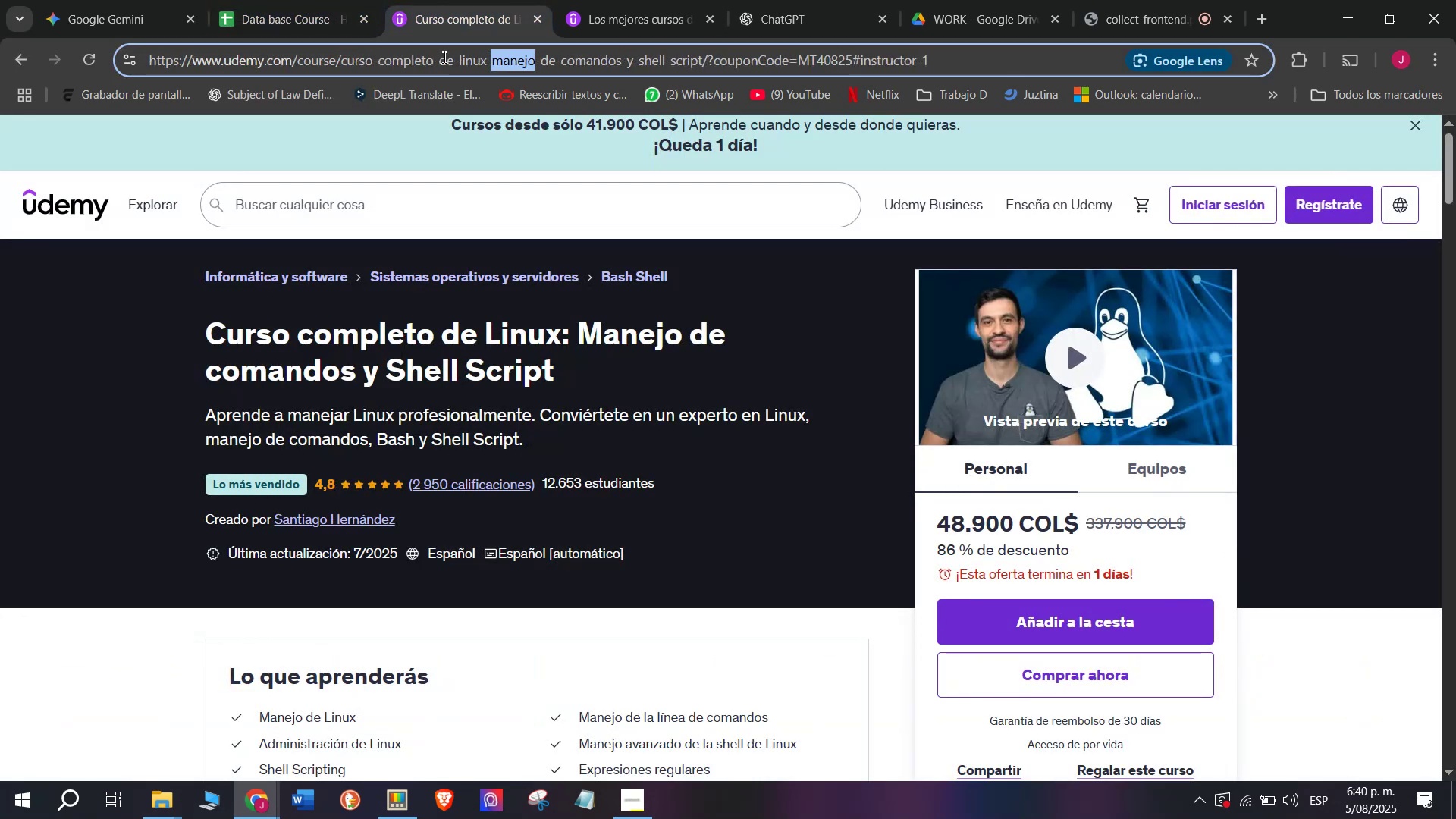 
triple_click([443, 57])
 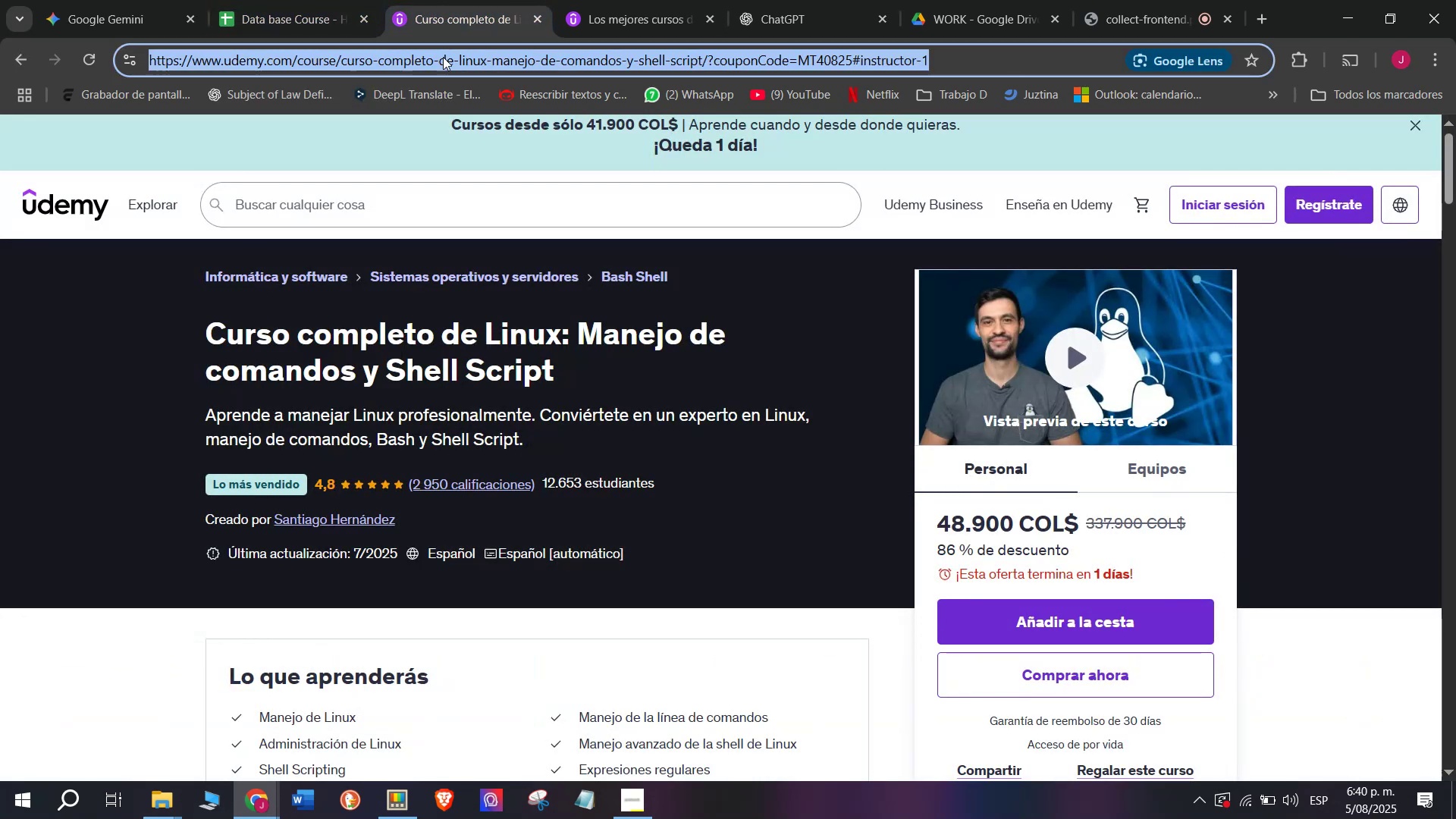 
key(Control+ControlLeft)
 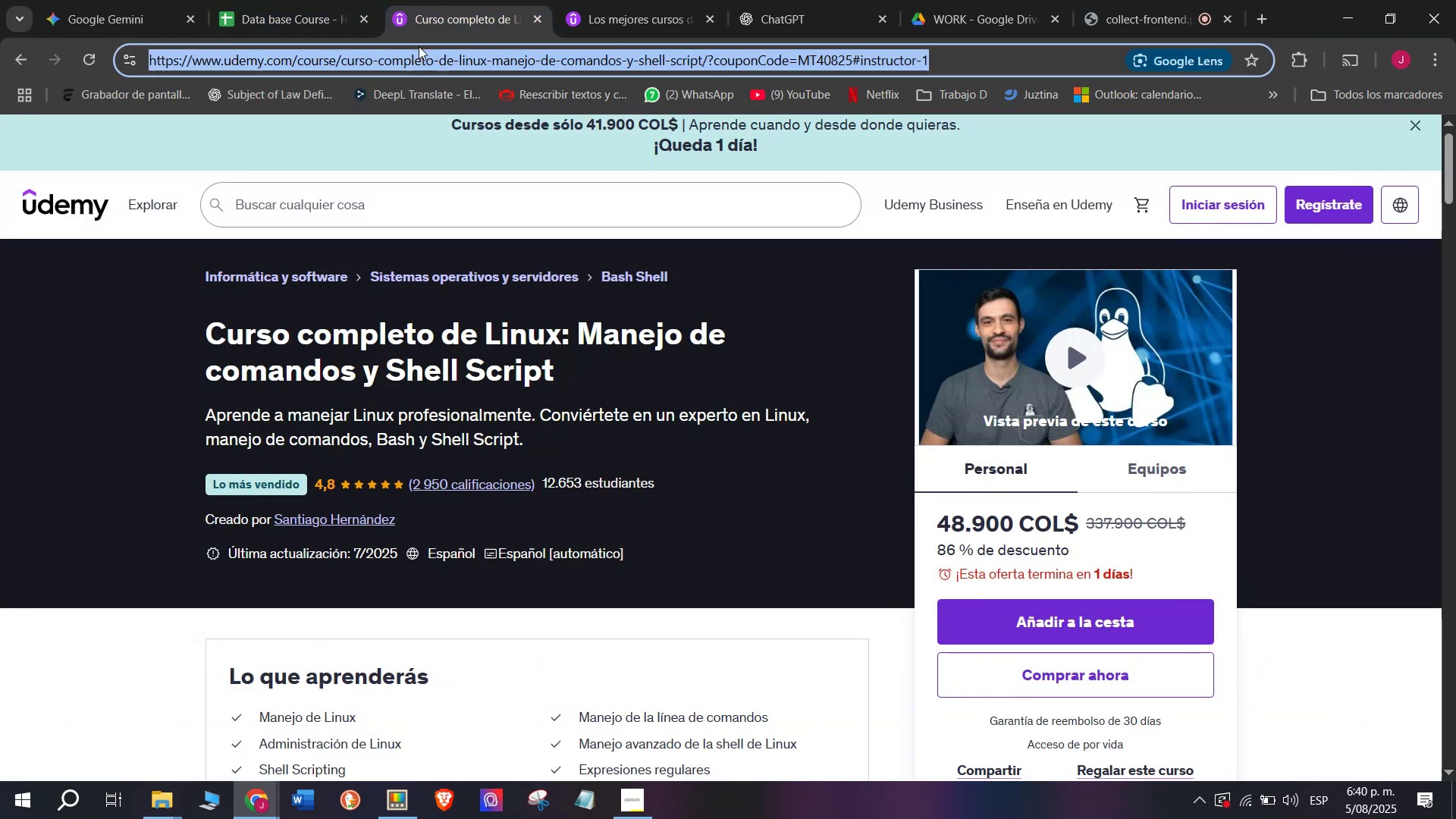 
key(Break)
 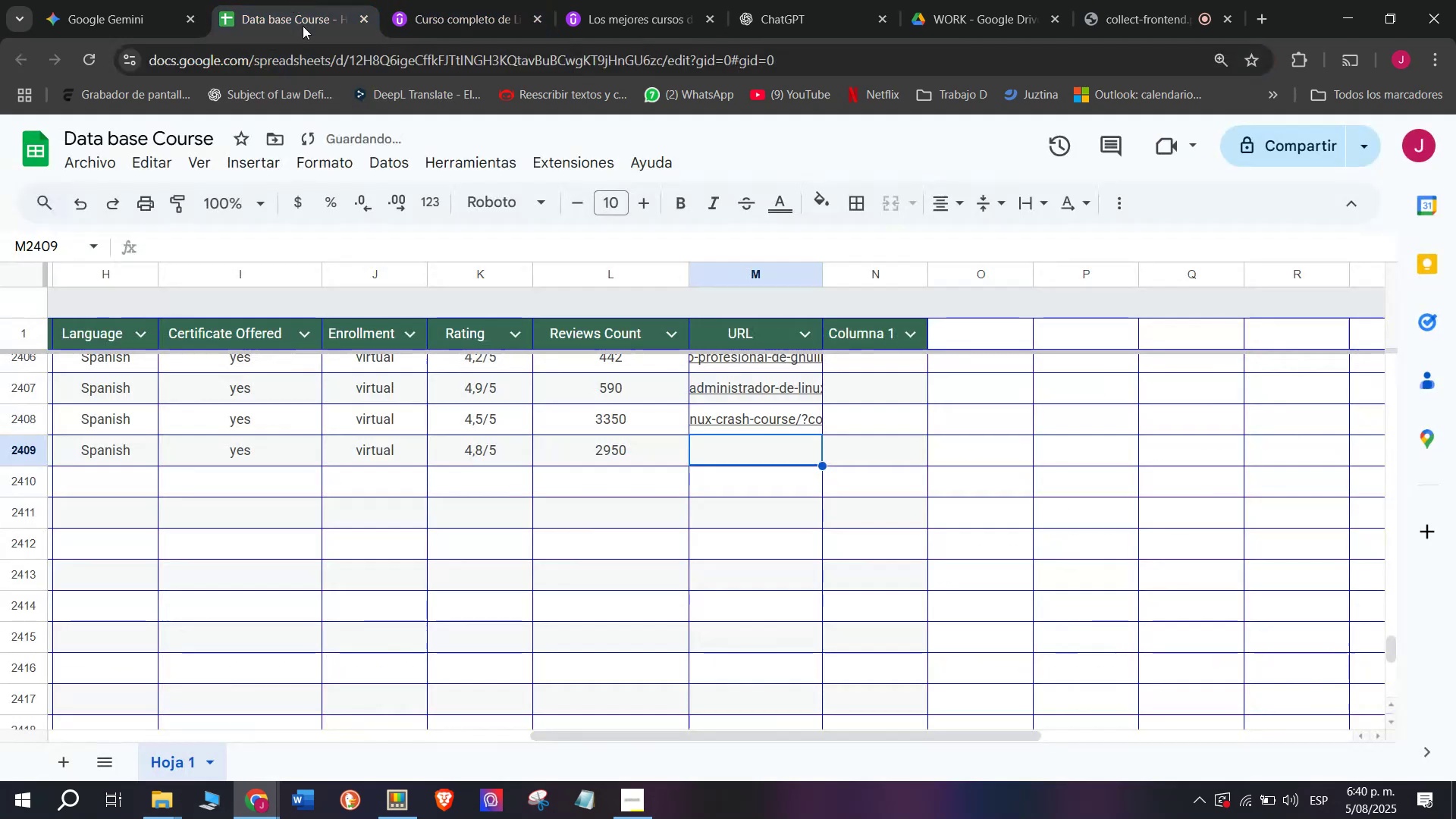 
key(Control+C)
 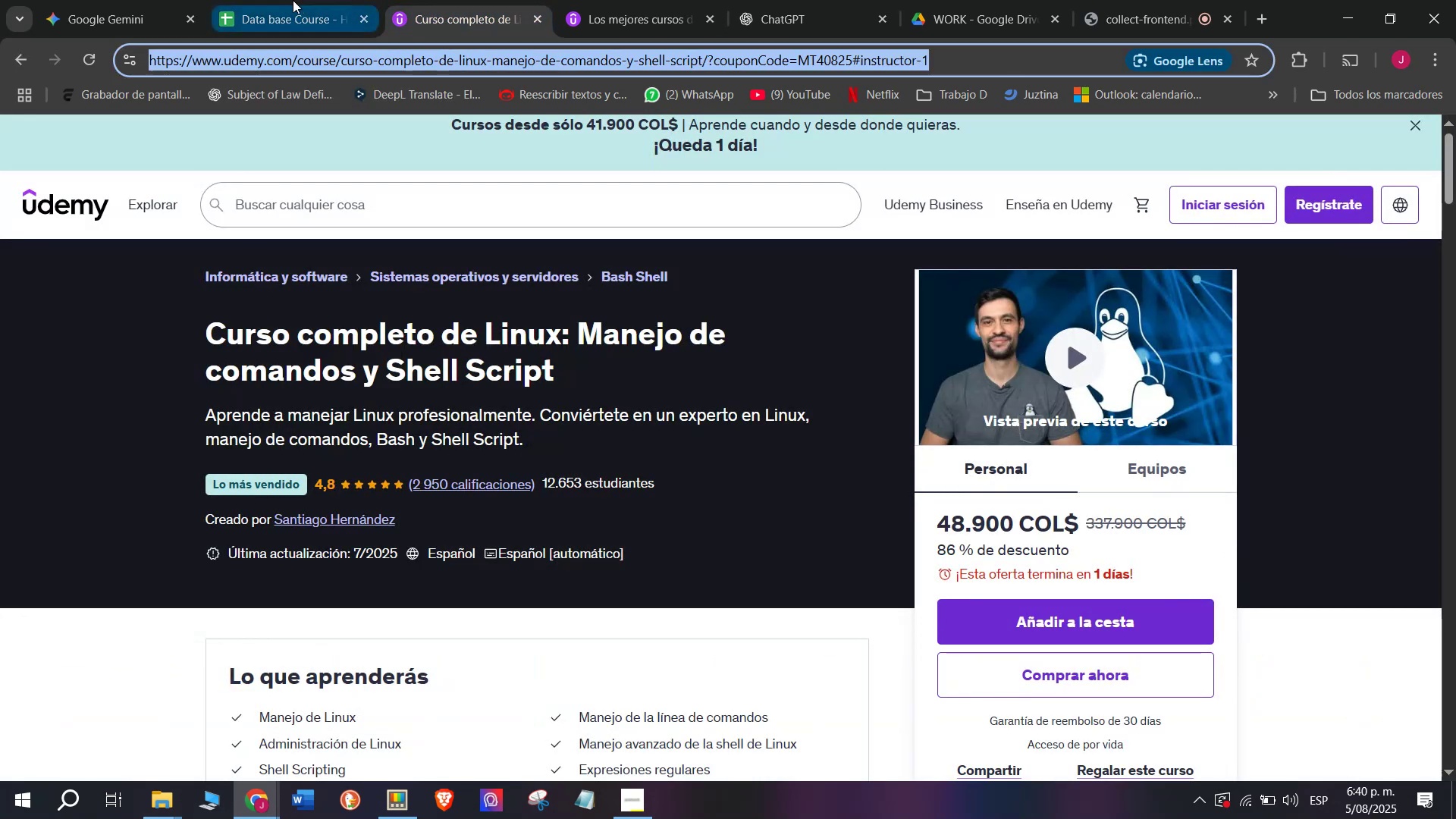 
triple_click([293, 0])
 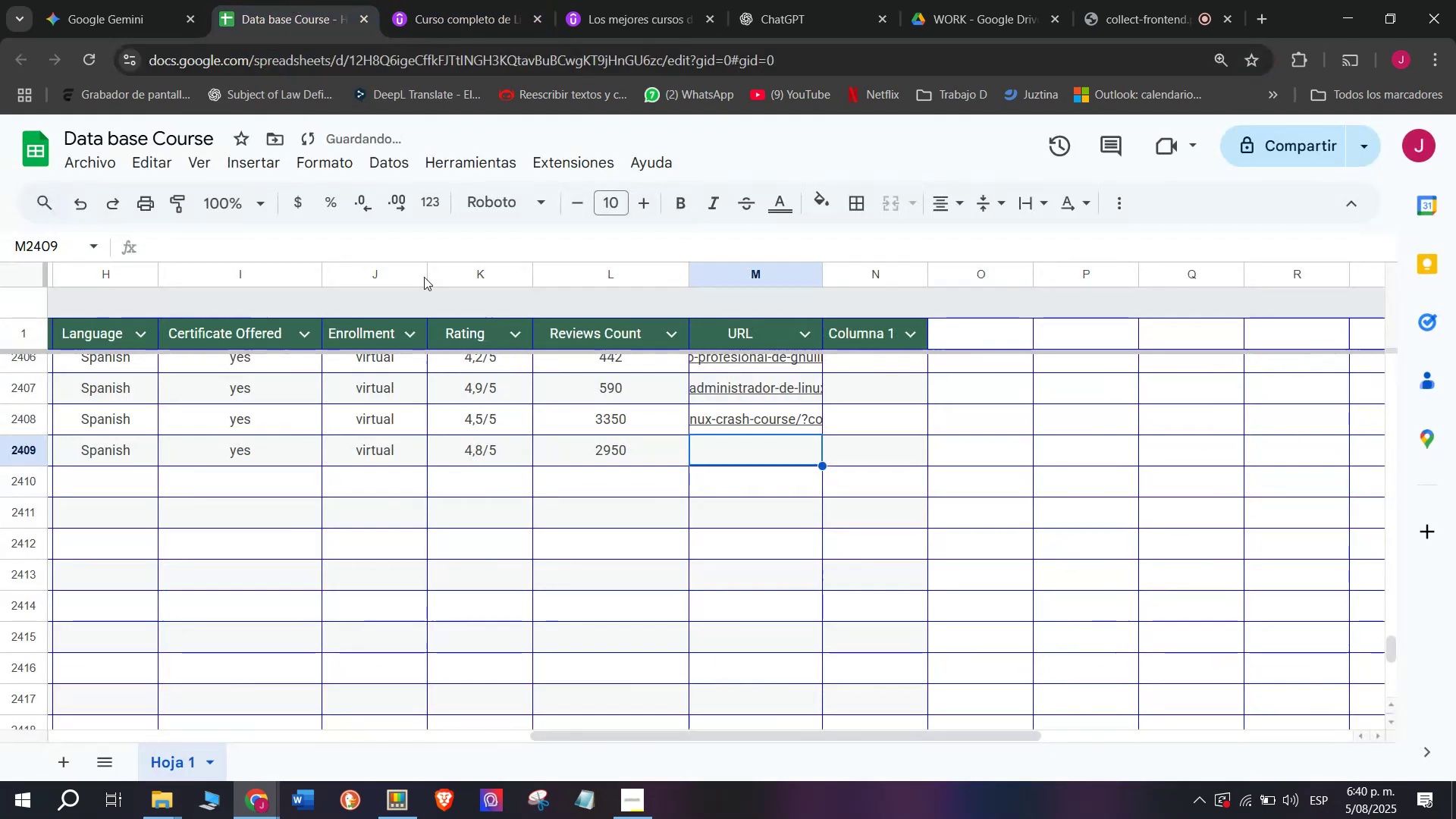 
key(Control+ControlLeft)
 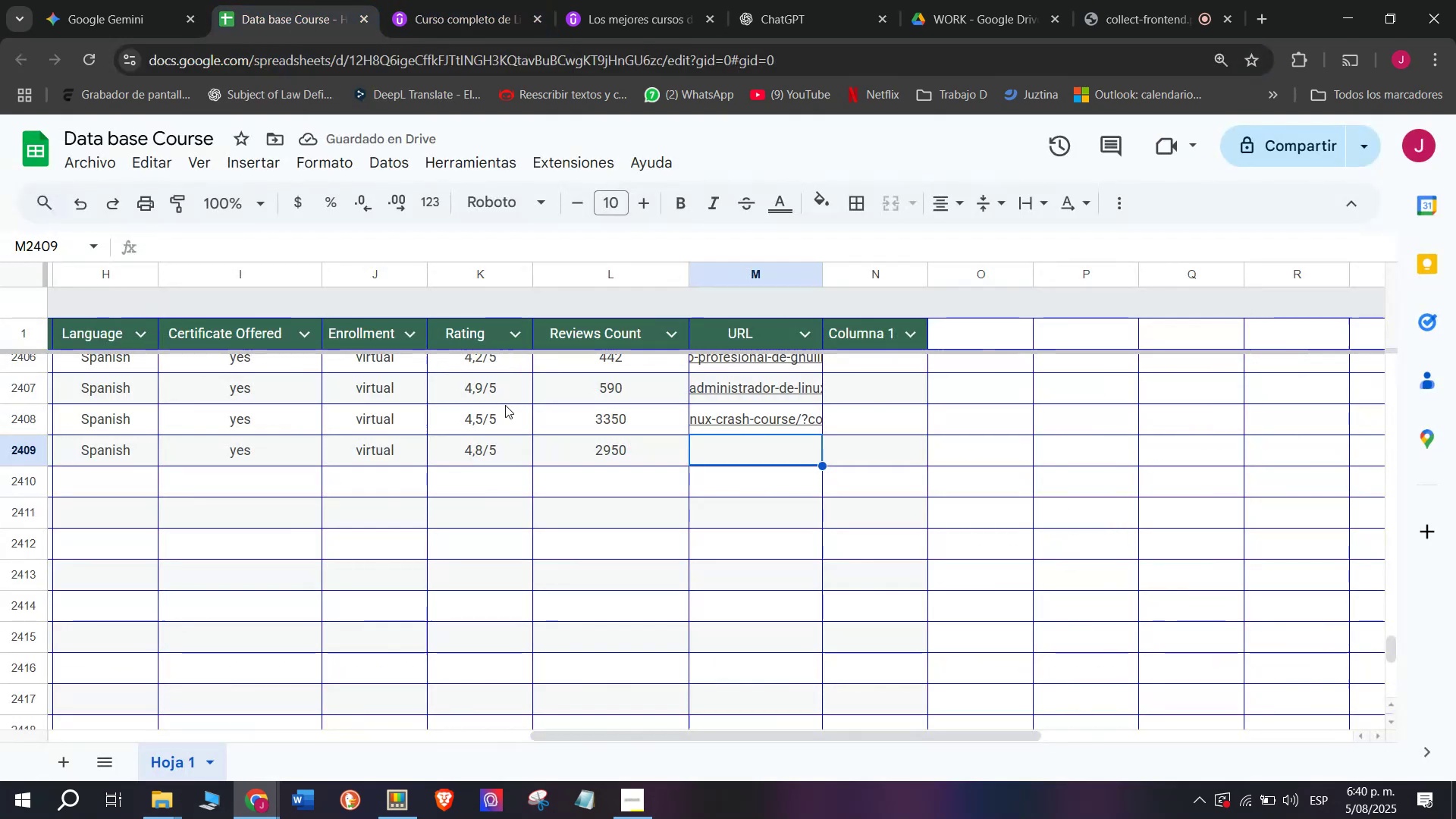 
key(Z)
 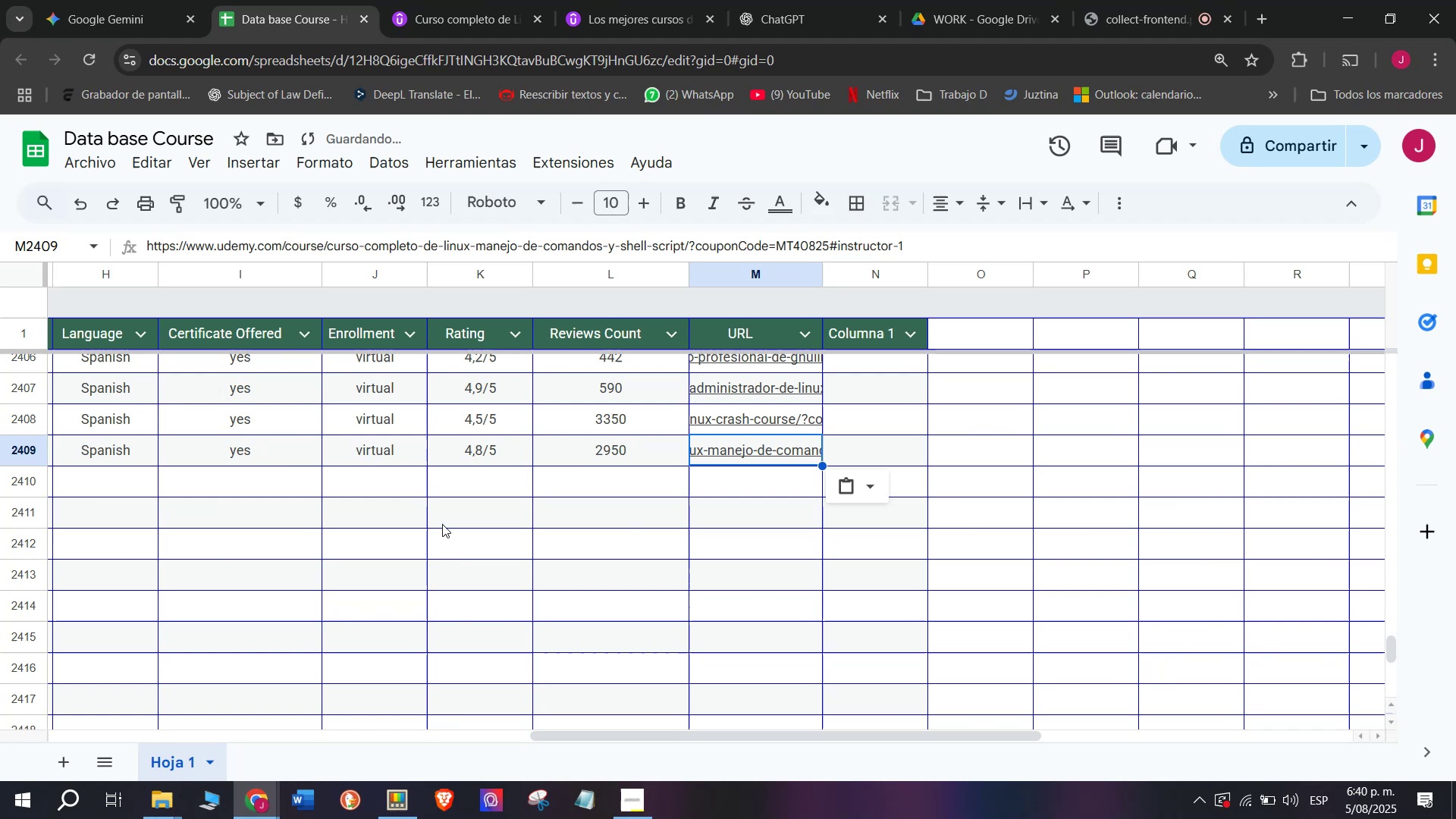 
key(Control+V)
 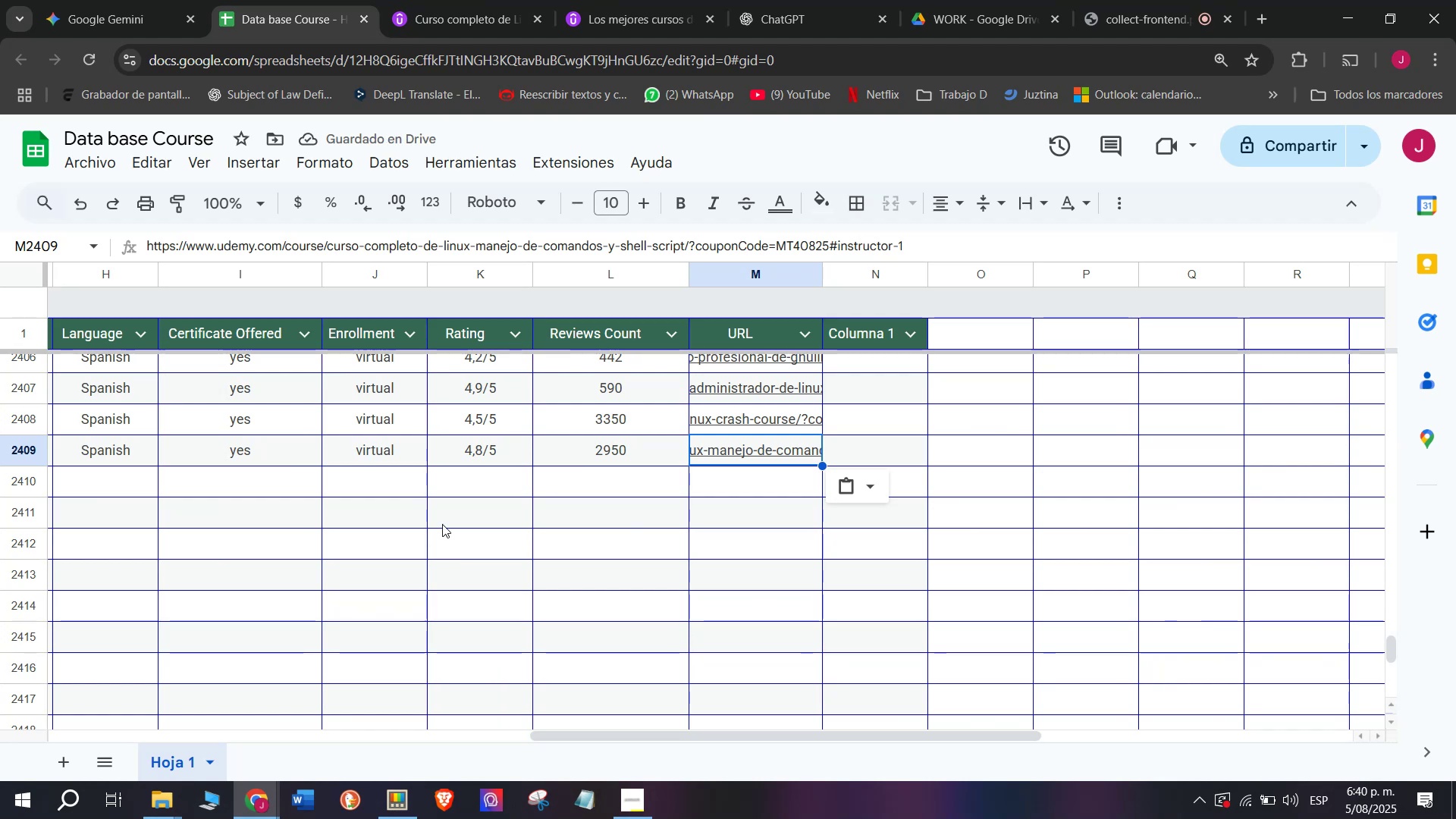 
scroll: coordinate [321, 133], scroll_direction: up, amount: 7.0
 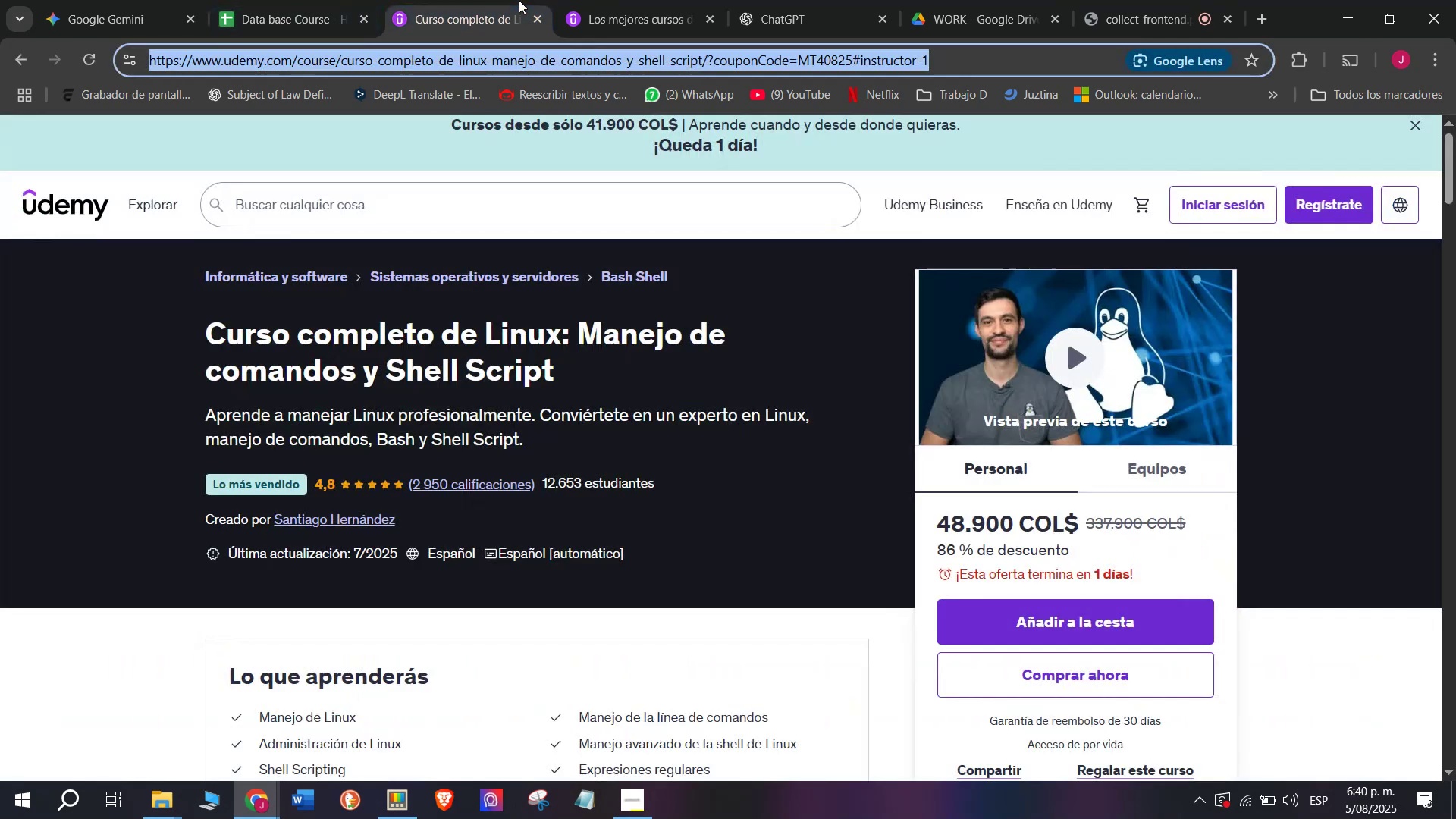 
left_click([210, 484])
 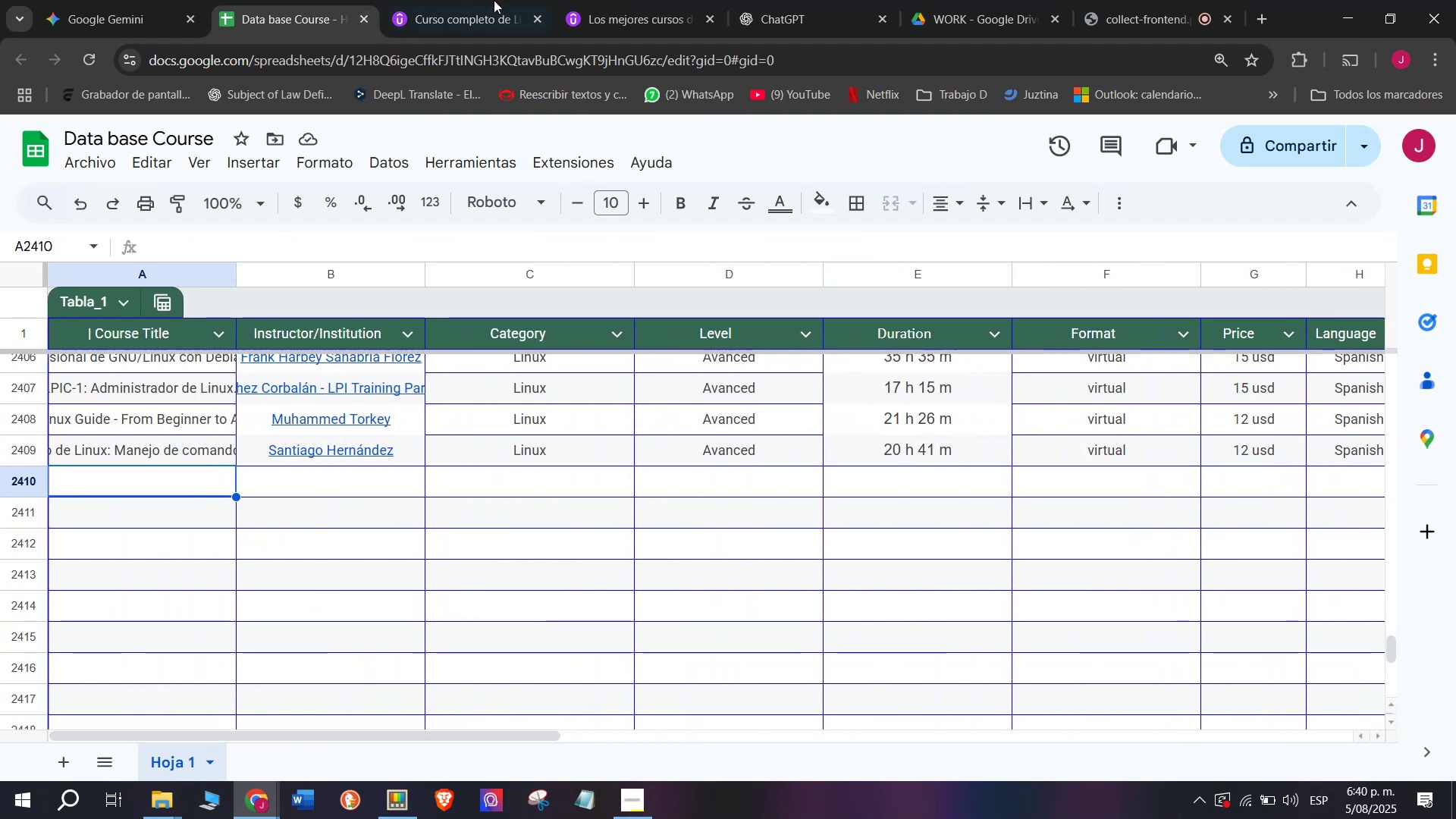 
left_click([519, 0])
 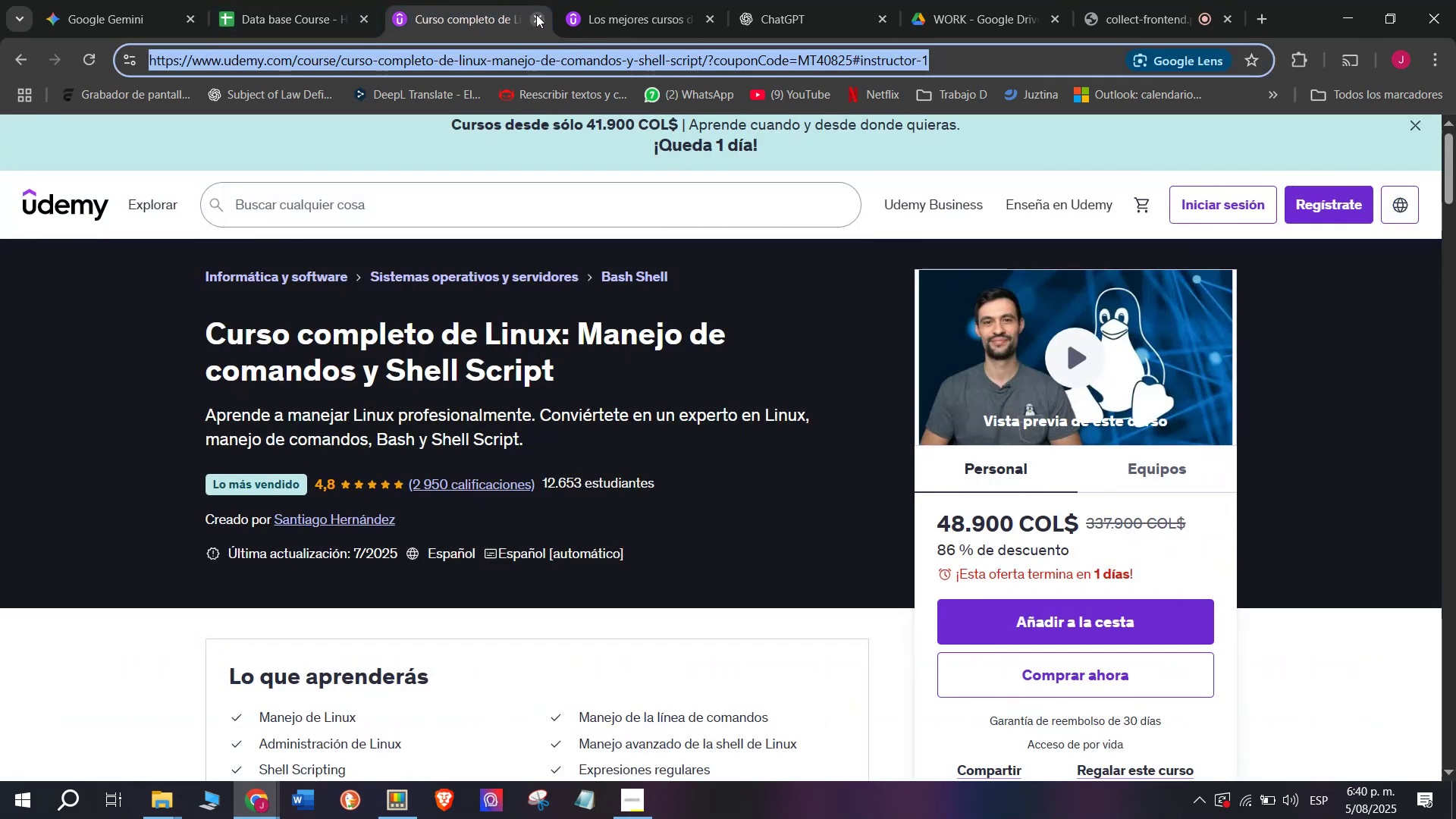 
left_click([536, 14])
 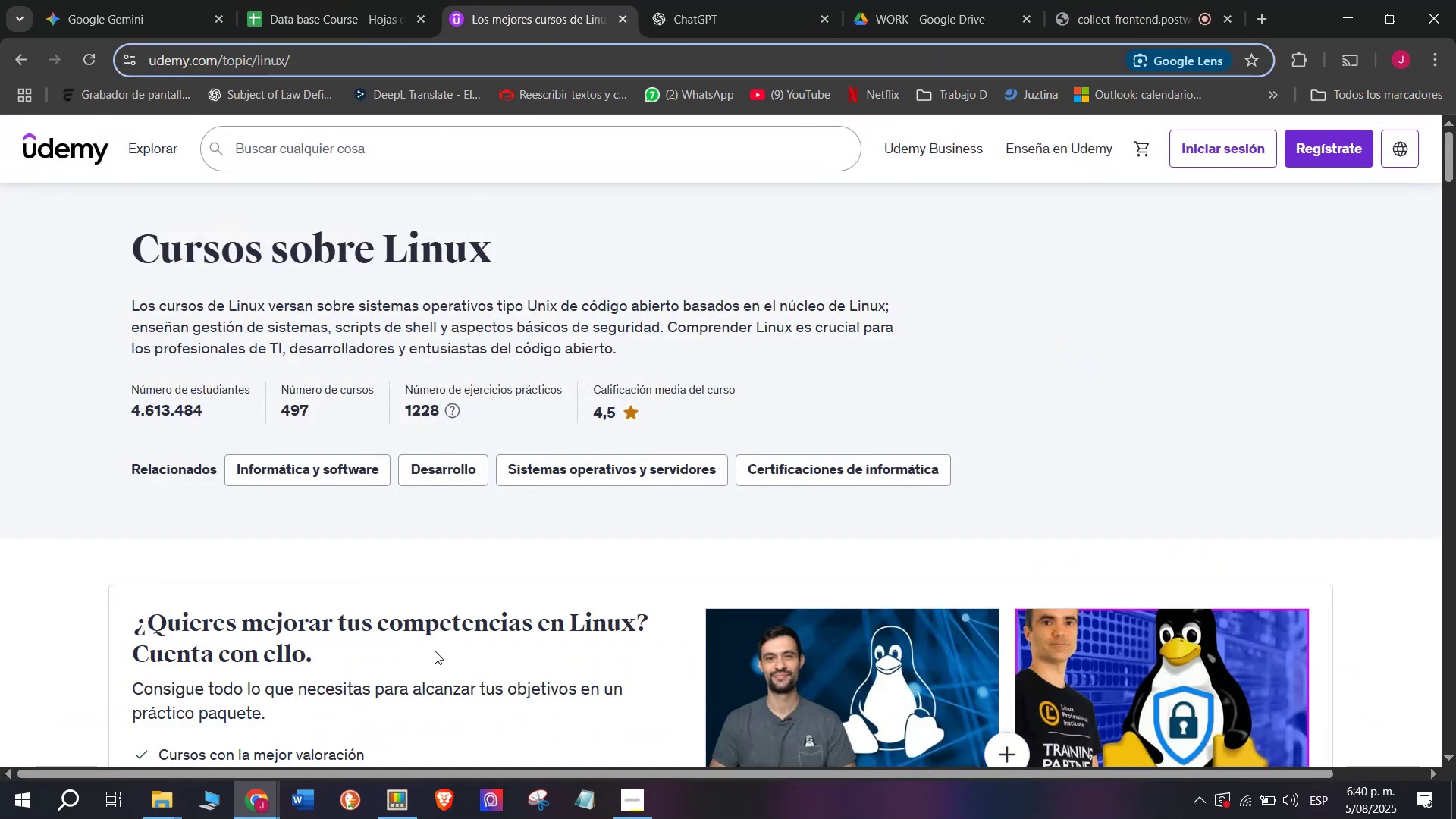 
scroll: coordinate [441, 651], scroll_direction: down, amount: 3.0
 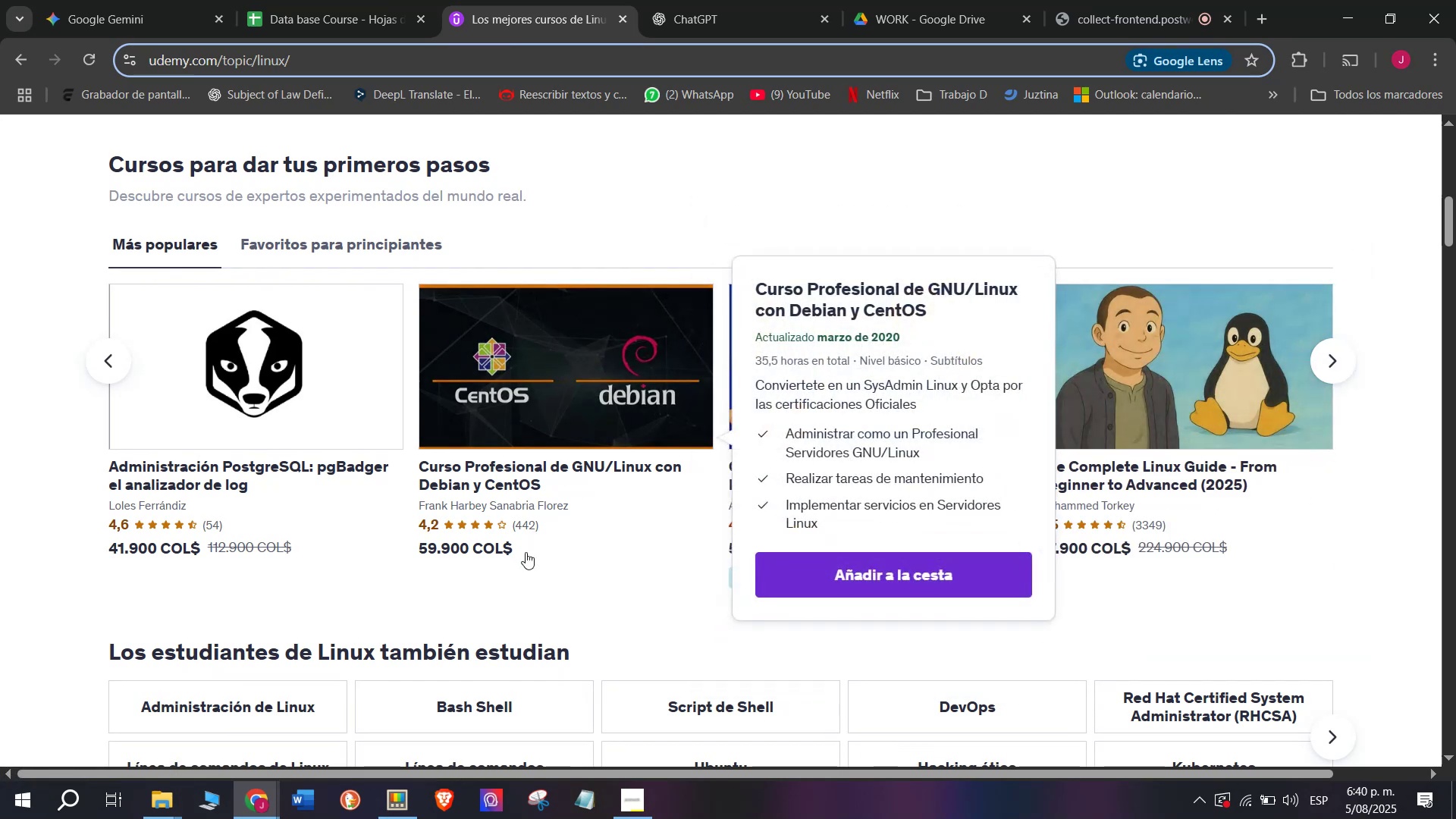 
left_click([1326, 355])
 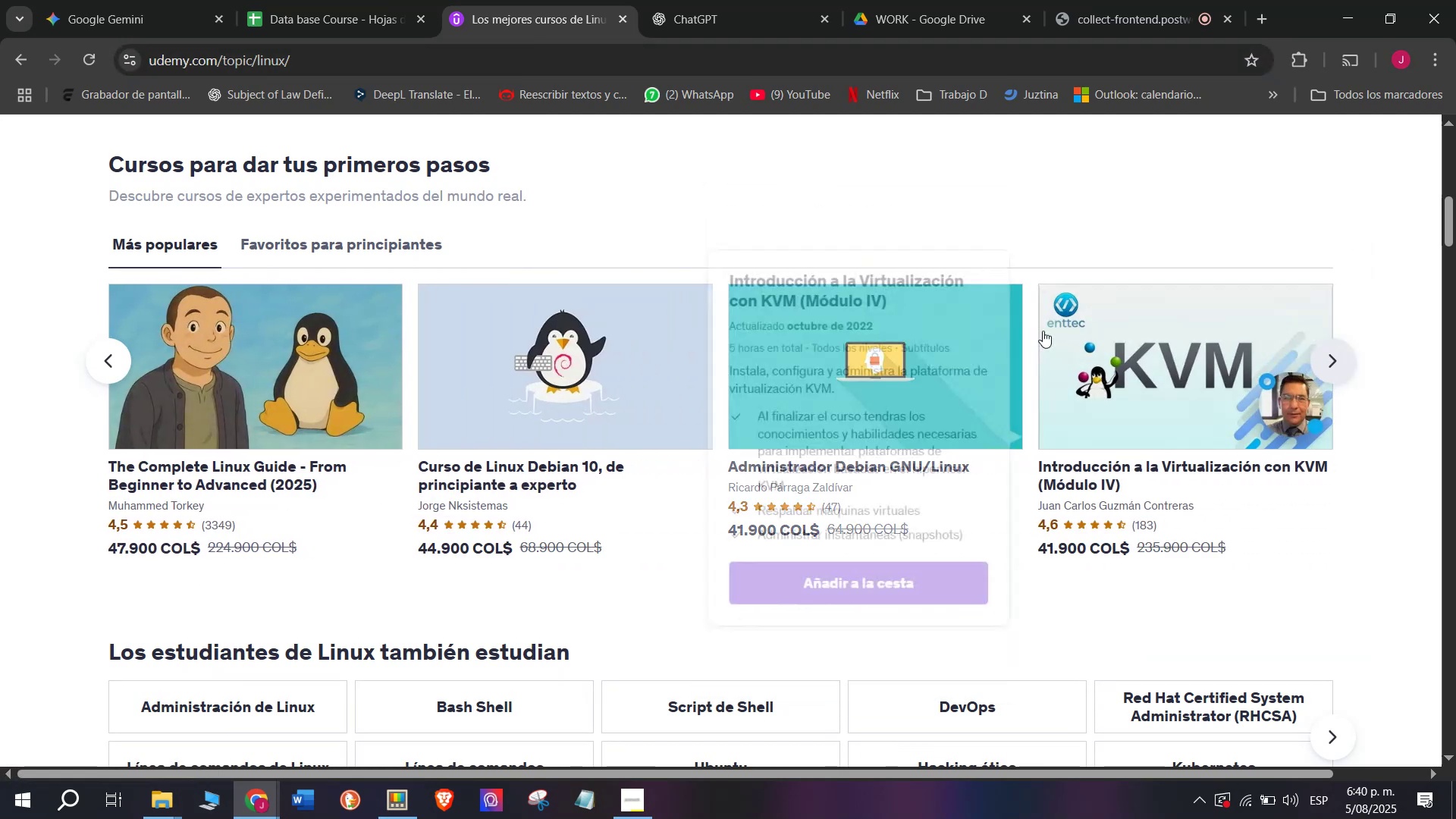 
hold_key(key=ControlLeft, duration=0.58)
left_click([503, 361])
 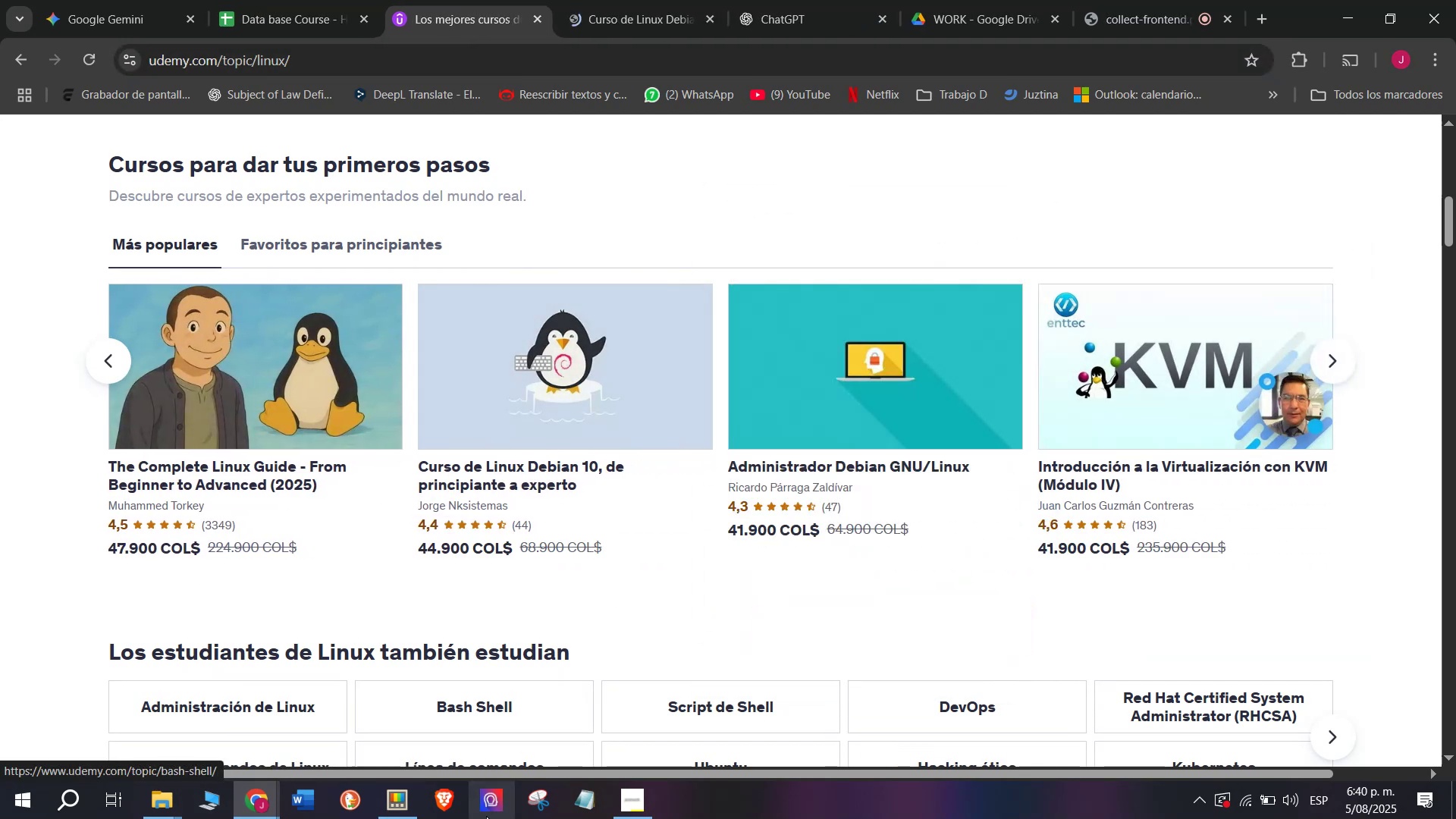 
key(Control+ControlLeft)
 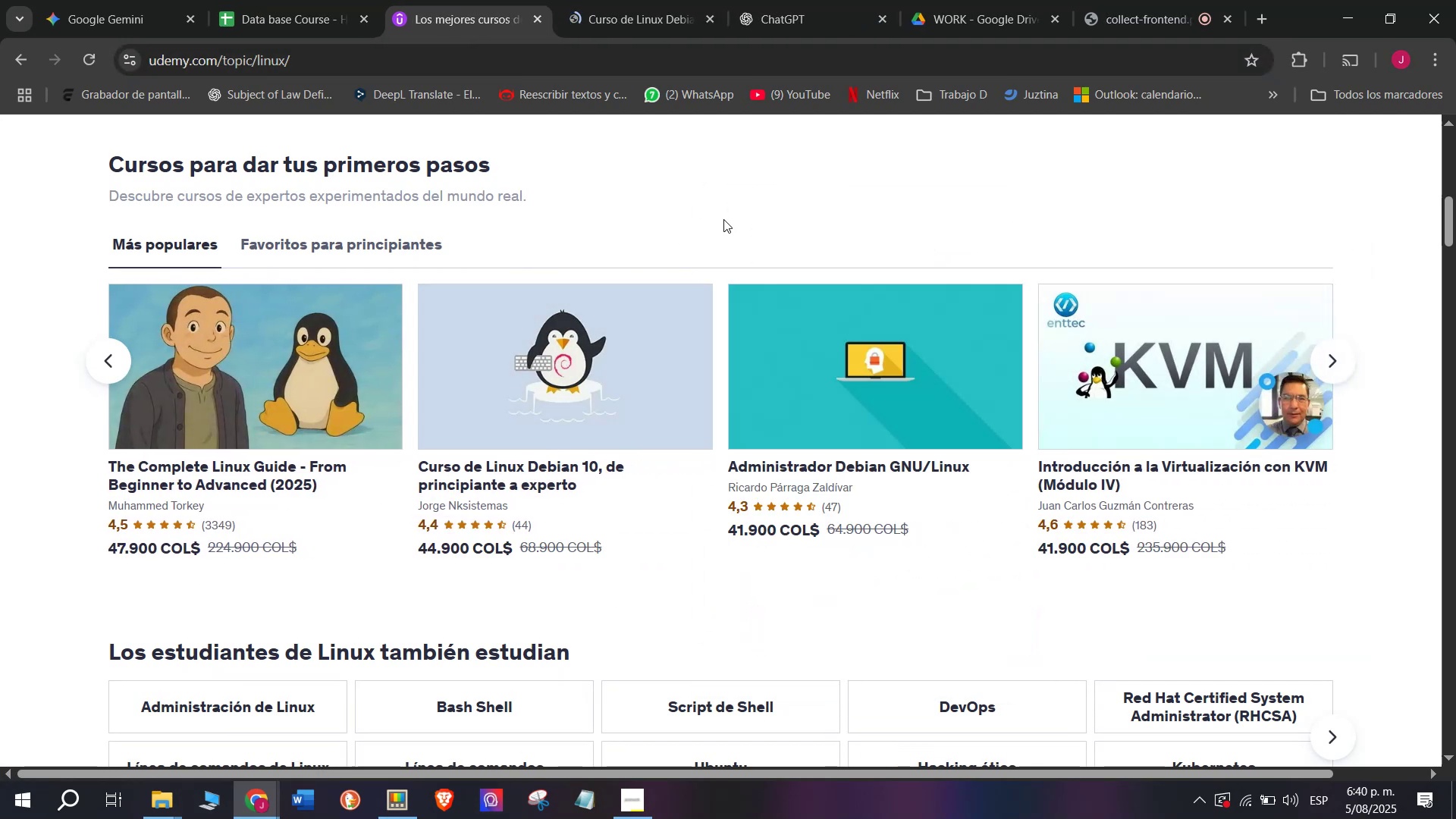 
hold_key(key=ControlLeft, duration=0.54)
left_click([883, 361])
 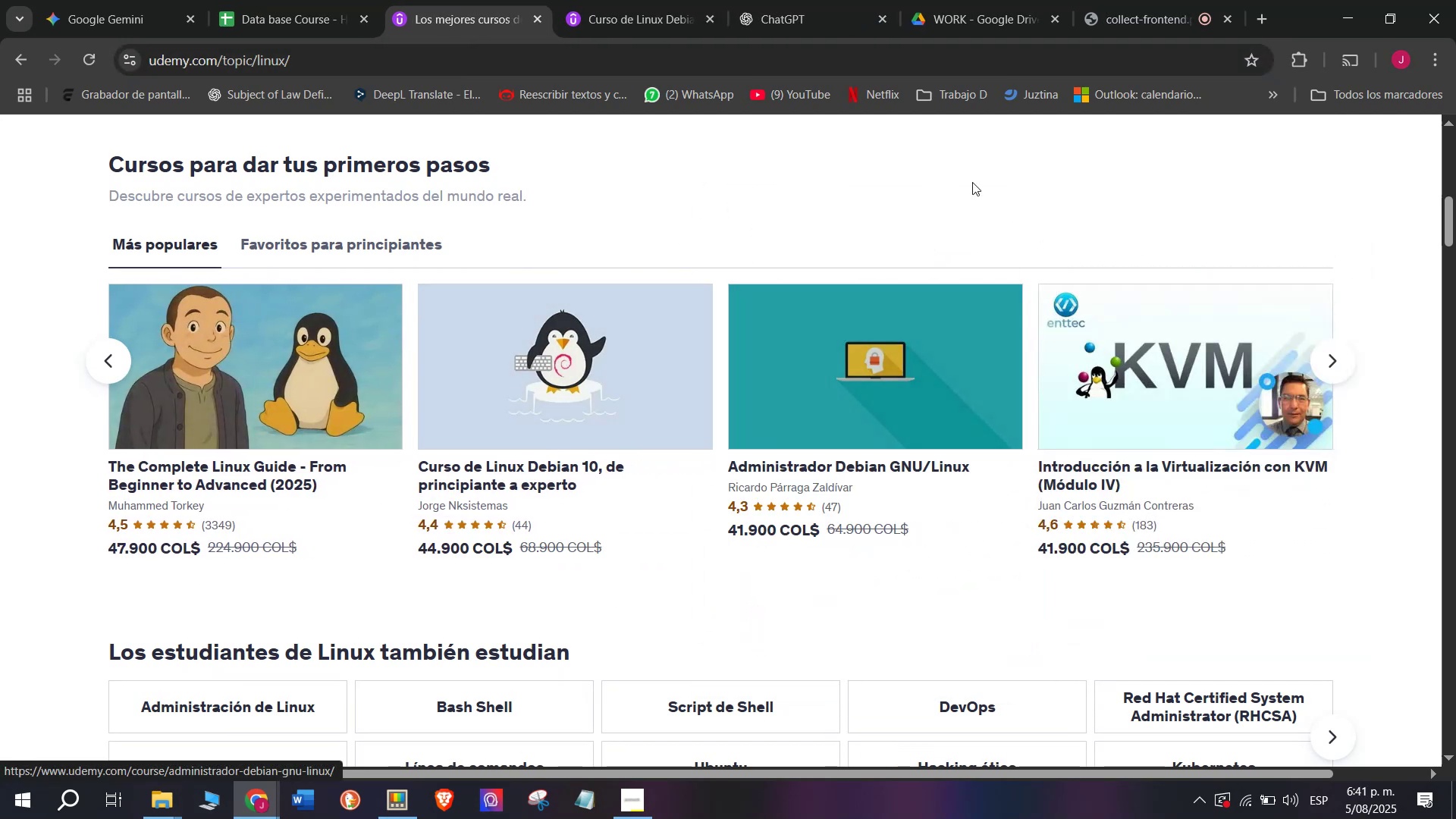 
hold_key(key=ControlLeft, duration=0.42)
left_click([1139, 356])
 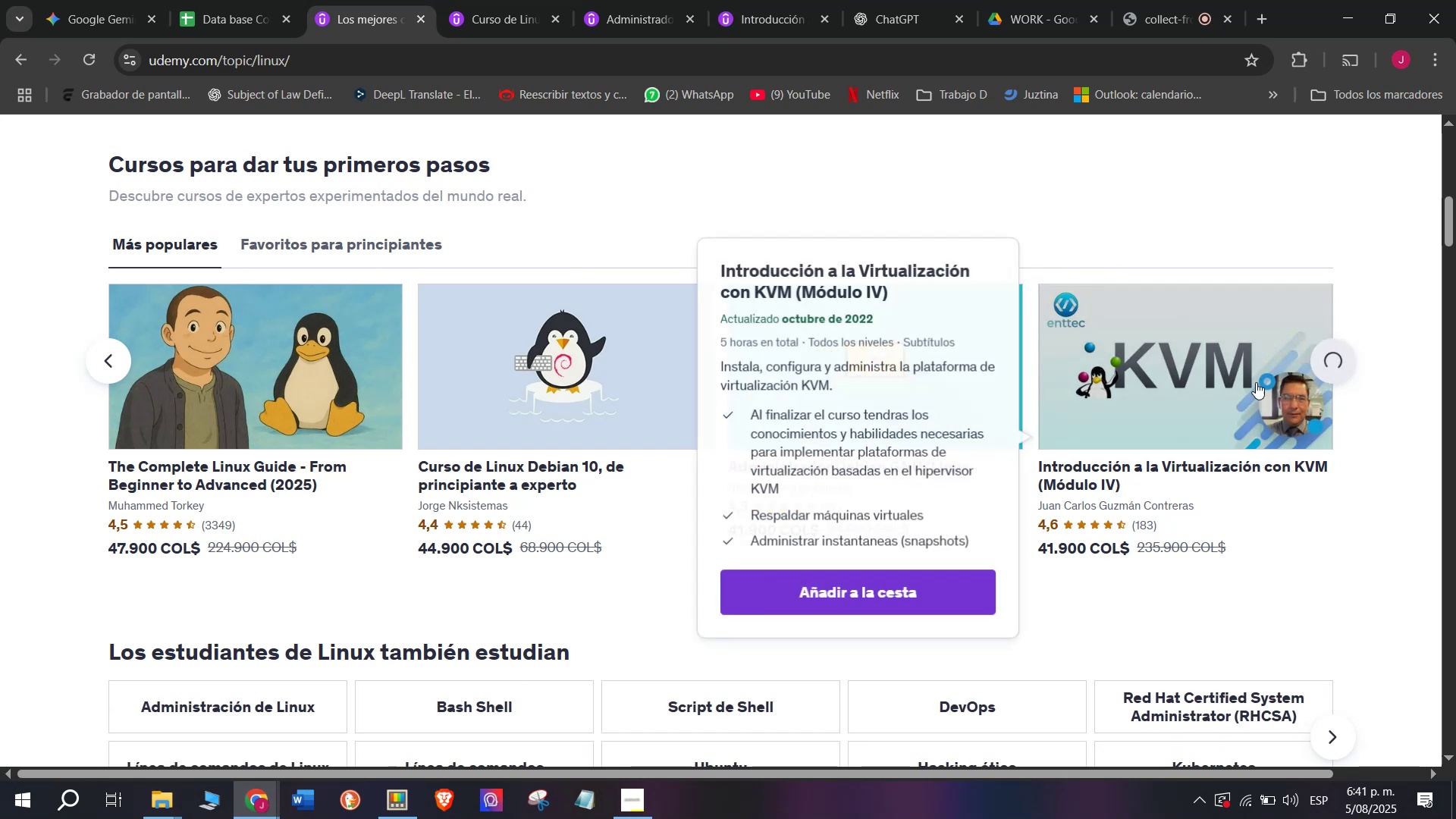 
hold_key(key=ControlLeft, duration=0.41)
left_click([522, 405])
 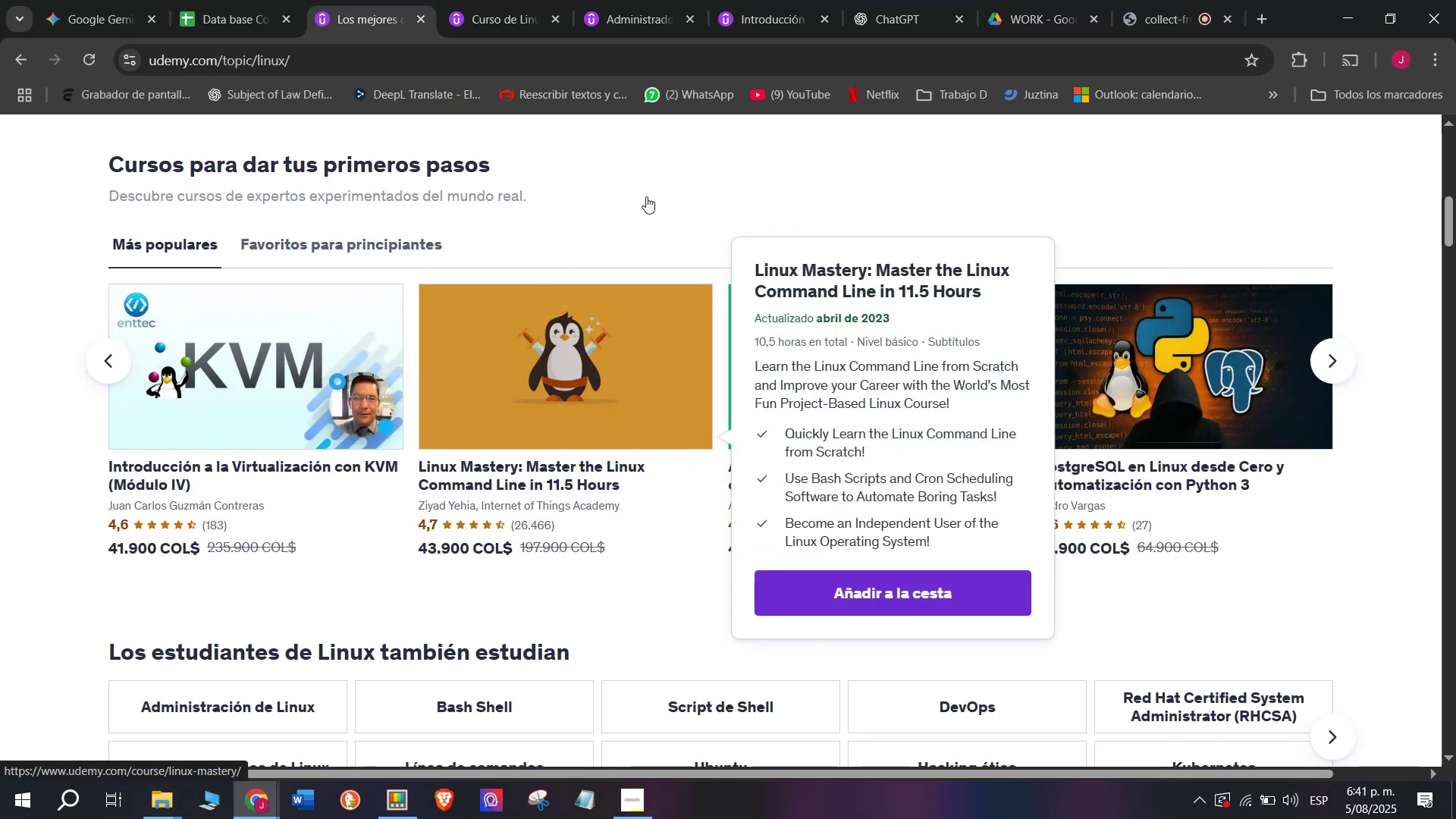 
hold_key(key=ControlLeft, duration=0.46)
left_click([852, 366])
 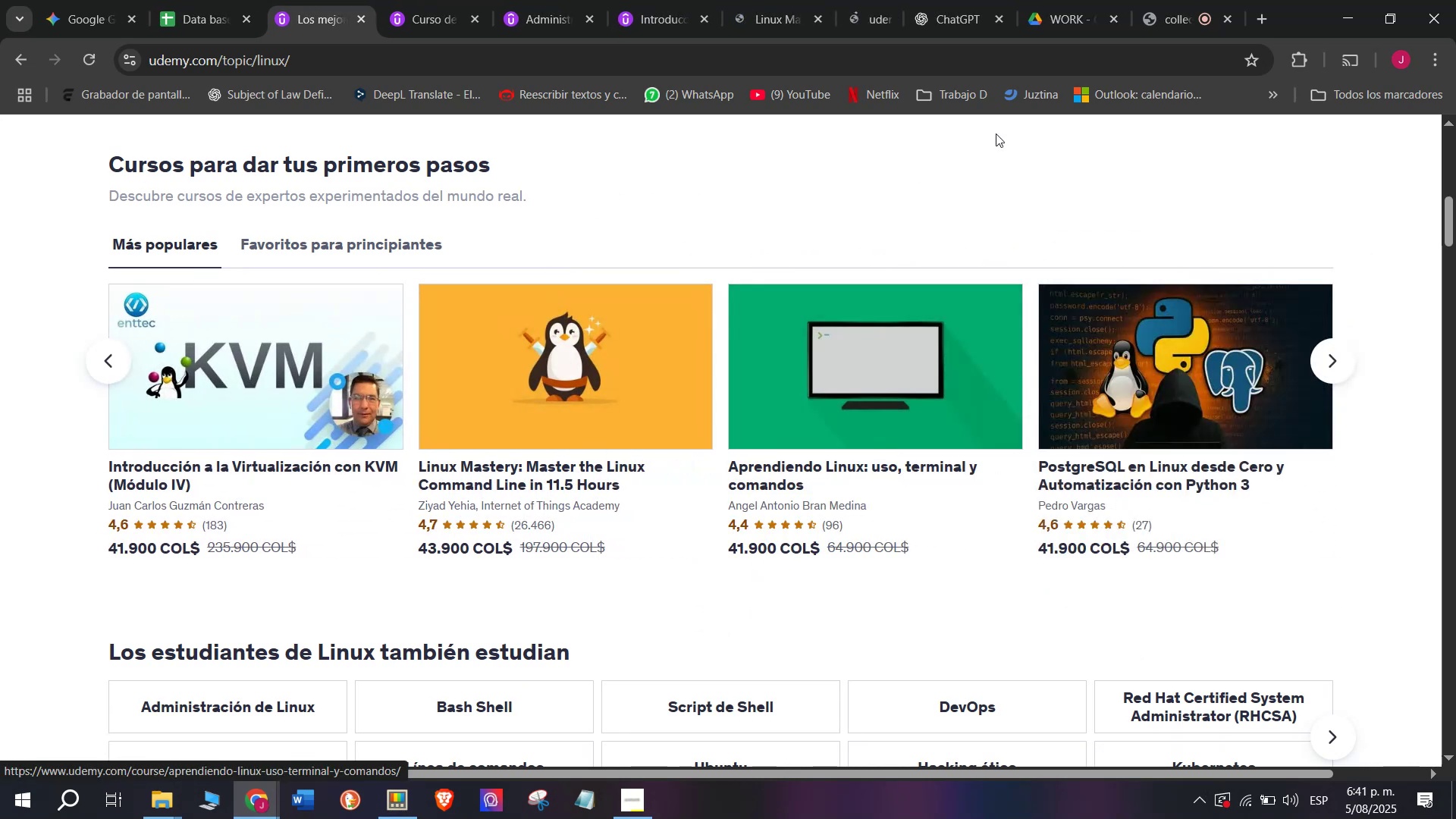 
hold_key(key=ControlLeft, duration=0.38)
left_click([1175, 410])
 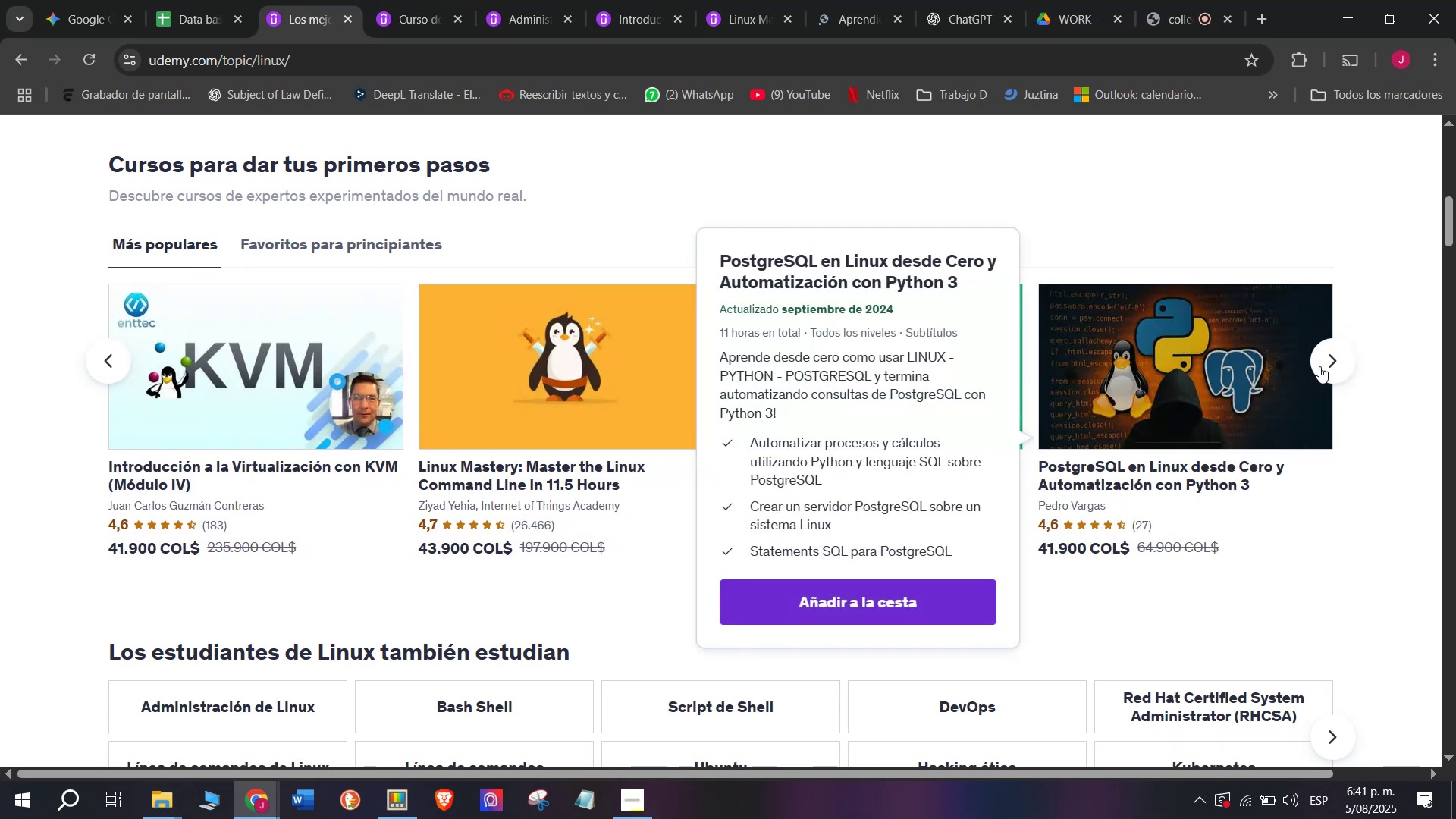 
left_click([1326, 363])
 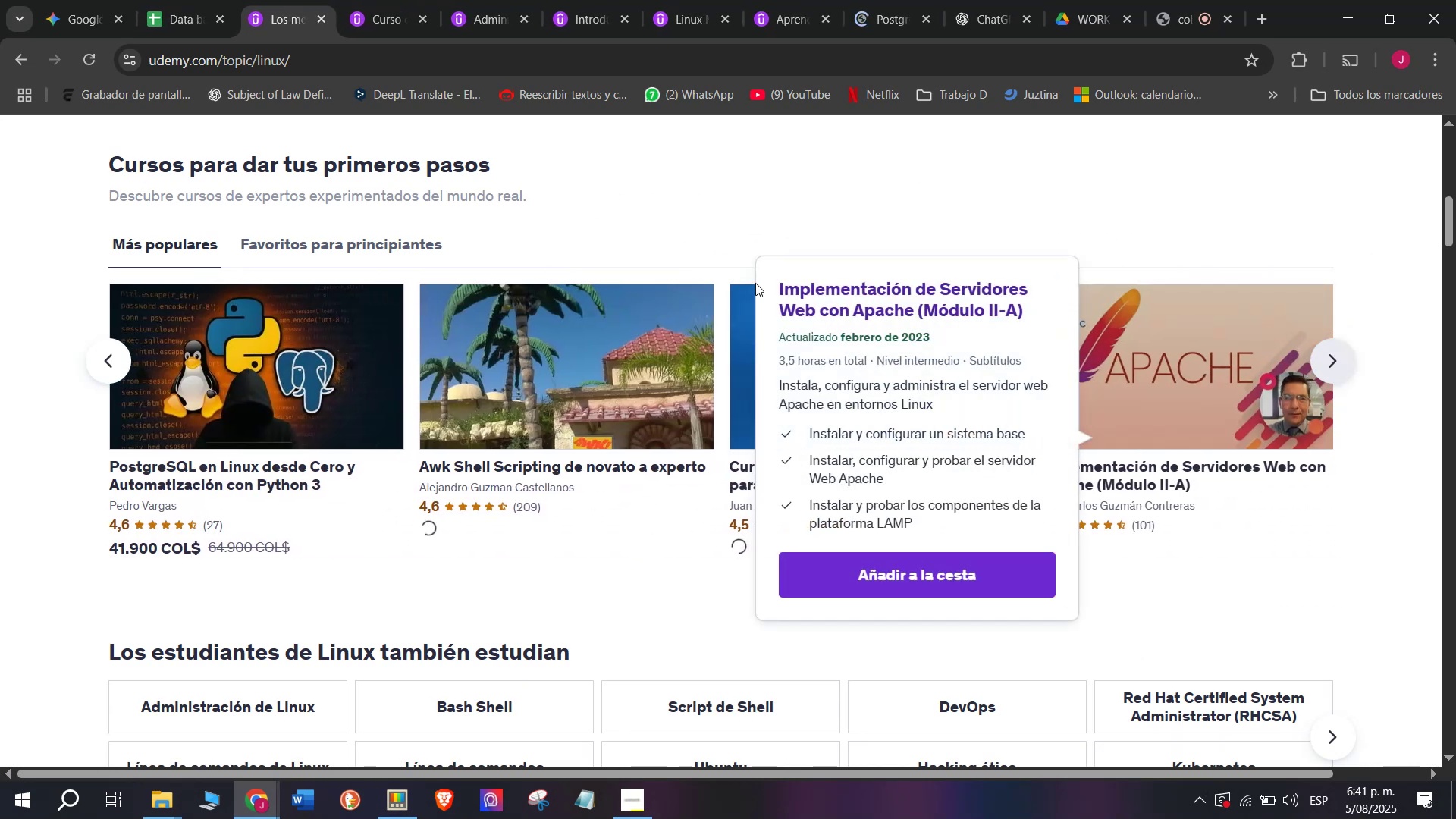 
hold_key(key=ControlLeft, duration=0.39)
left_click([579, 384])
 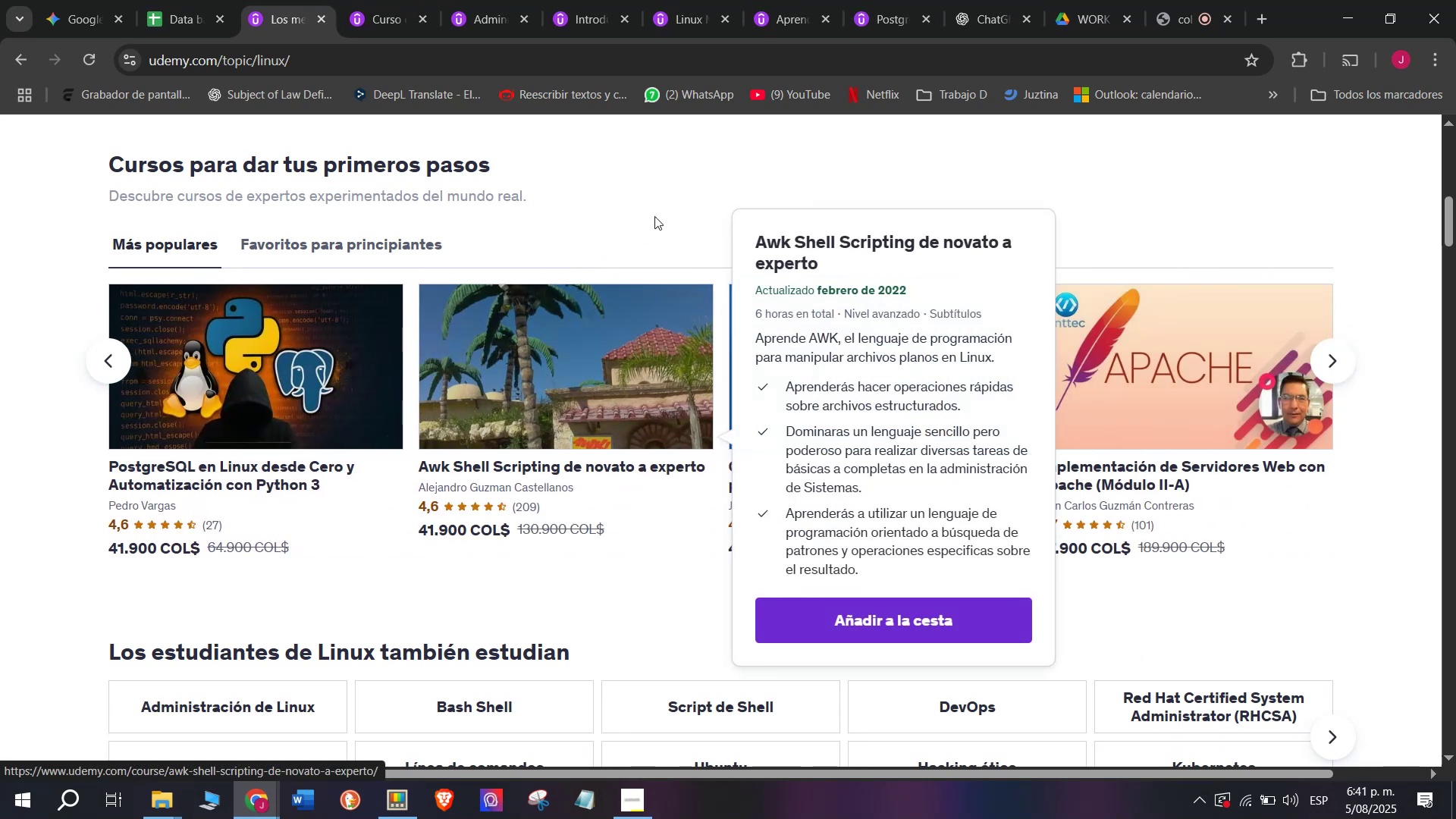 
hold_key(key=ControlLeft, duration=0.42)
left_click([821, 393])
 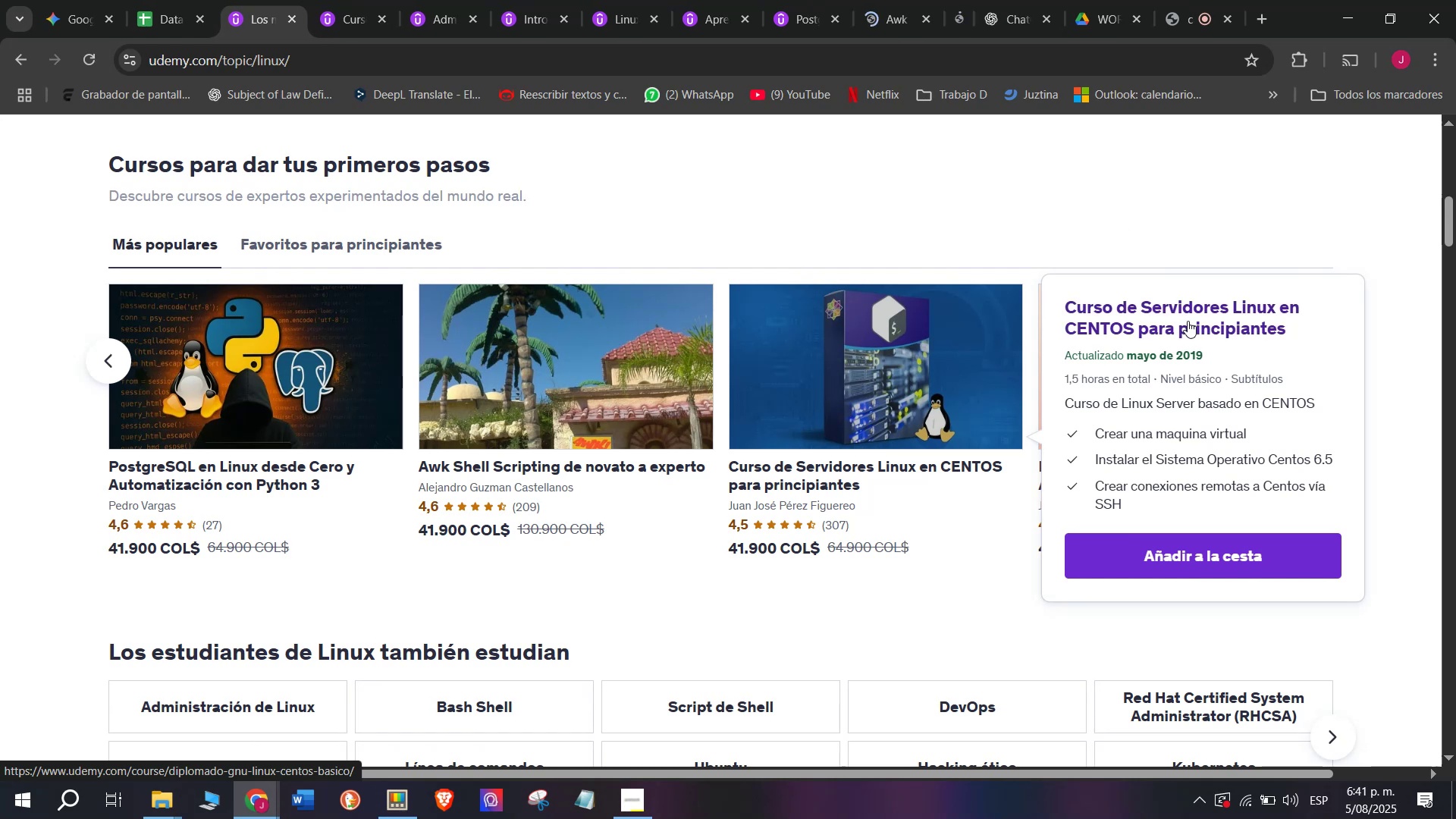 
hold_key(key=ControlLeft, duration=0.4)
left_click([1177, 338])
 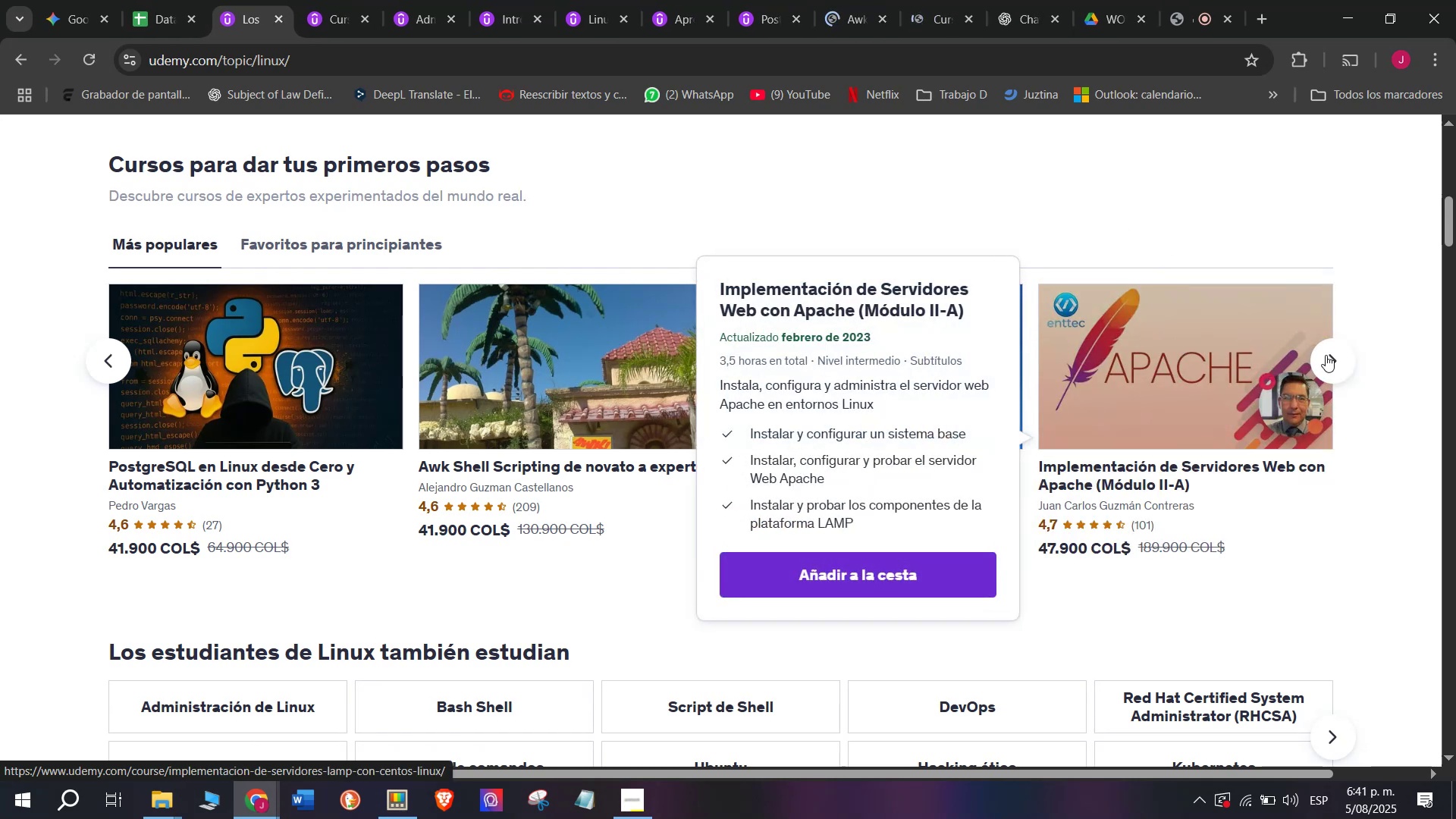 
left_click([1332, 357])
 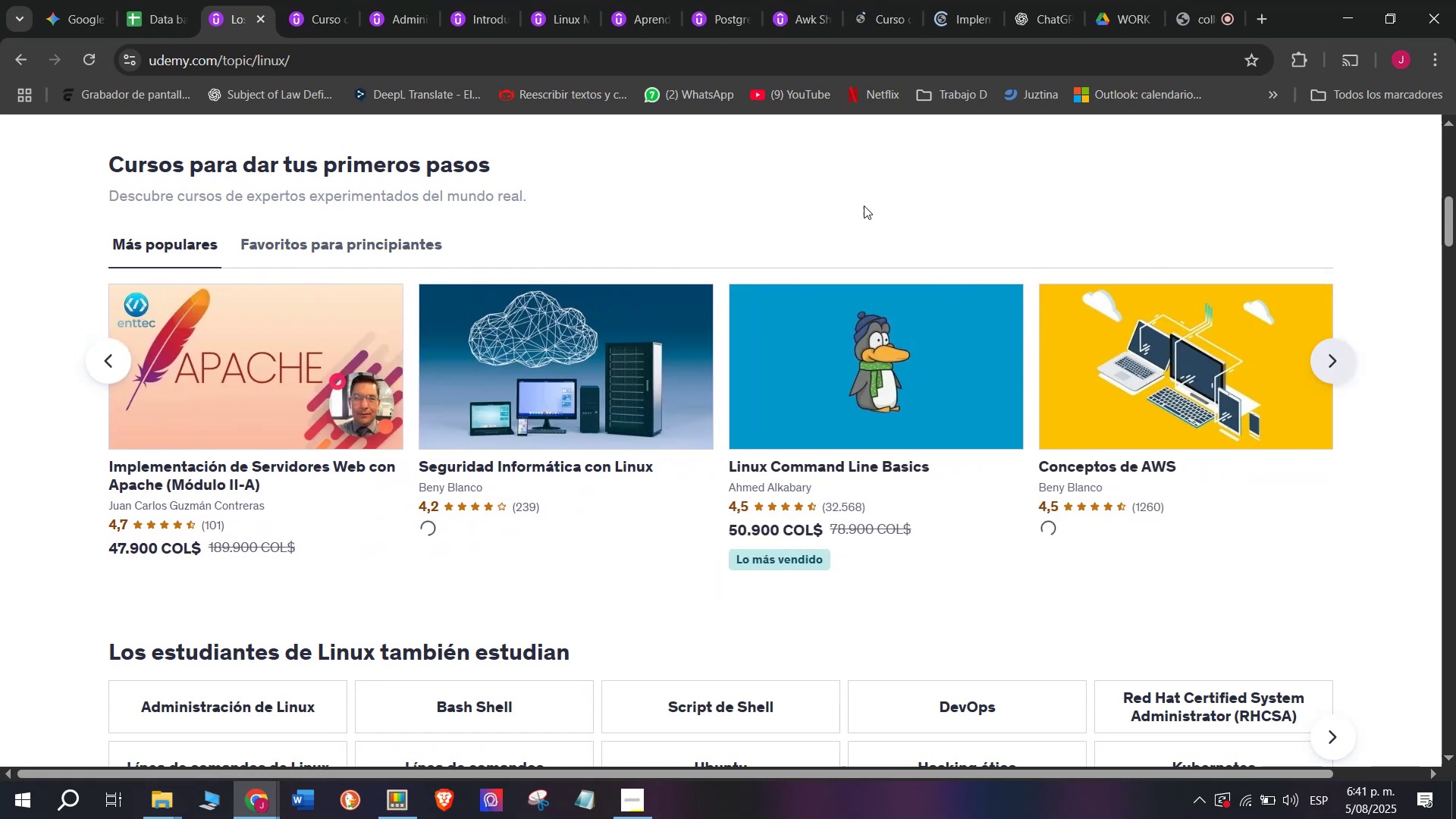 
hold_key(key=ControlLeft, duration=0.41)
left_click([666, 335])
 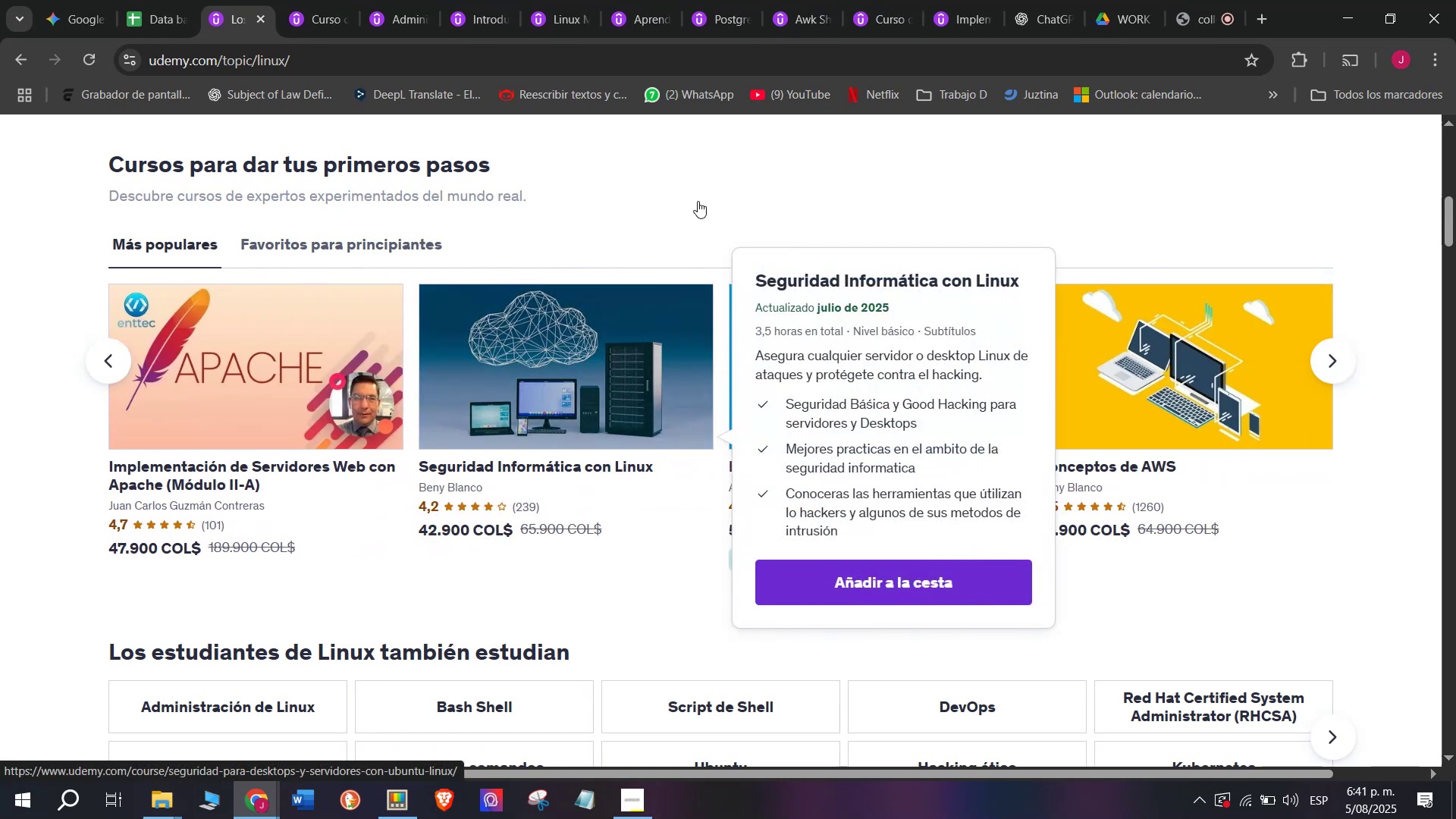 
hold_key(key=ControlLeft, duration=0.47)
left_click([848, 353])
 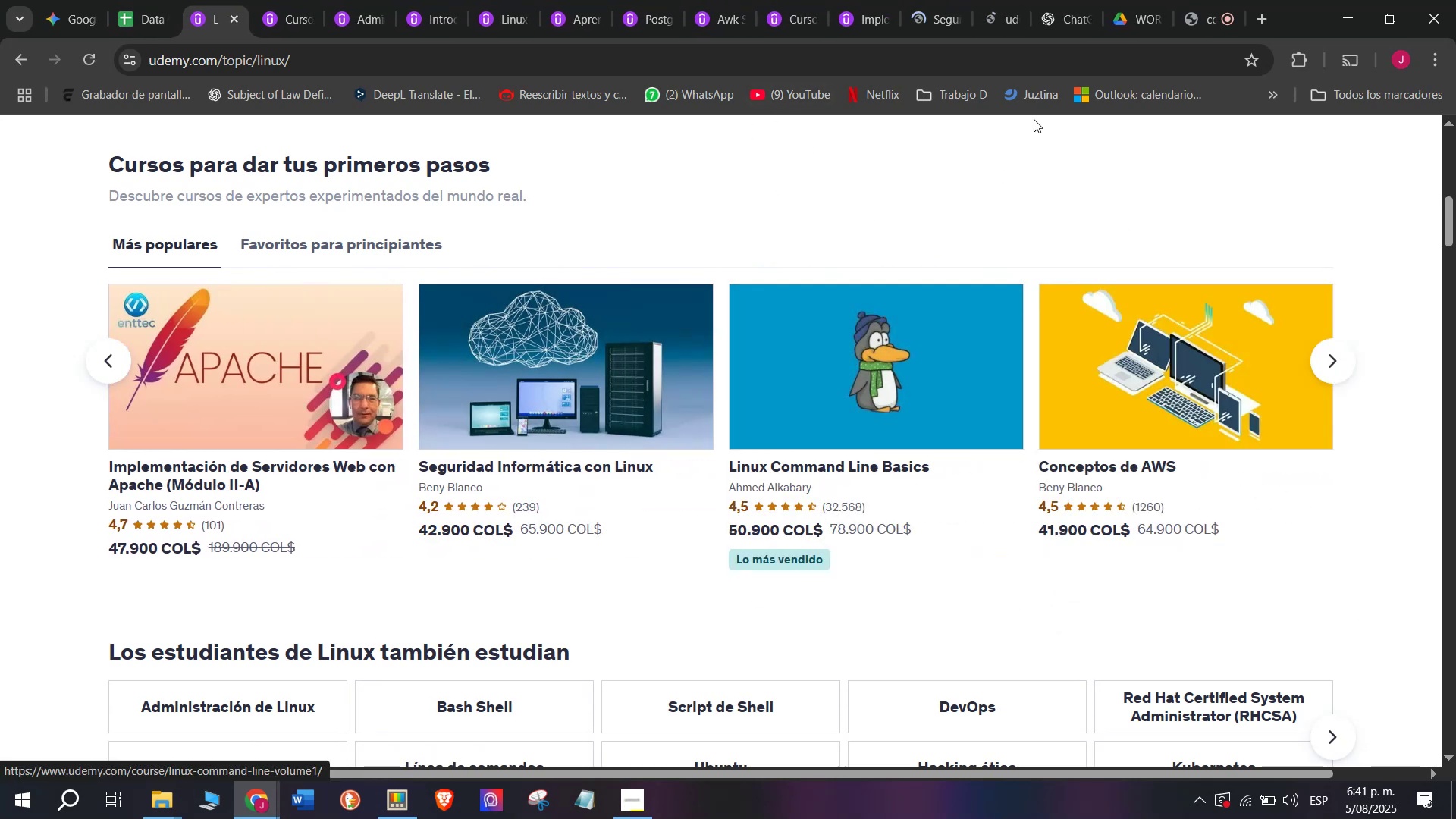 
hold_key(key=ControlLeft, duration=0.37)
left_click([1163, 348])
 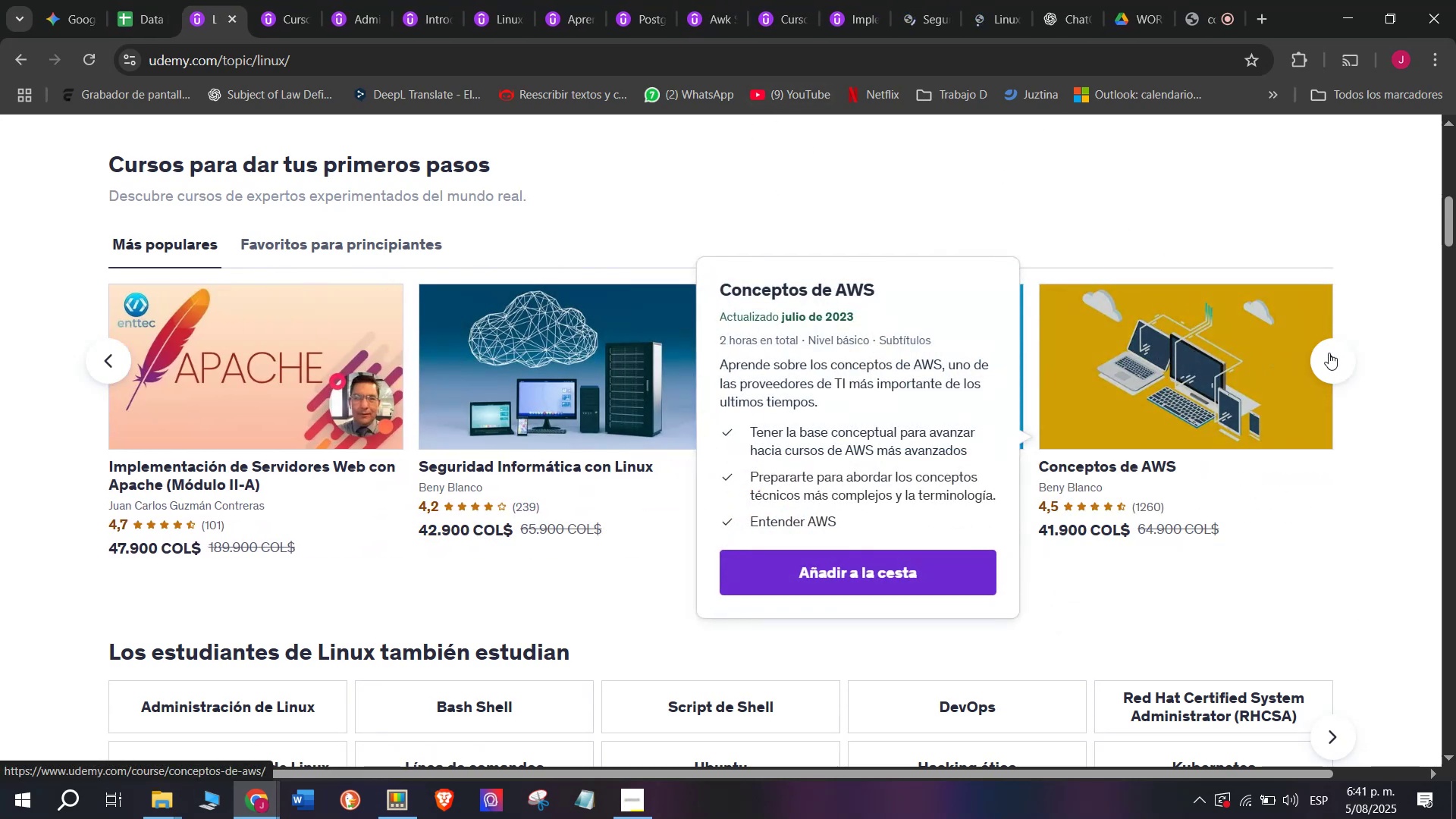 
left_click([1332, 353])
 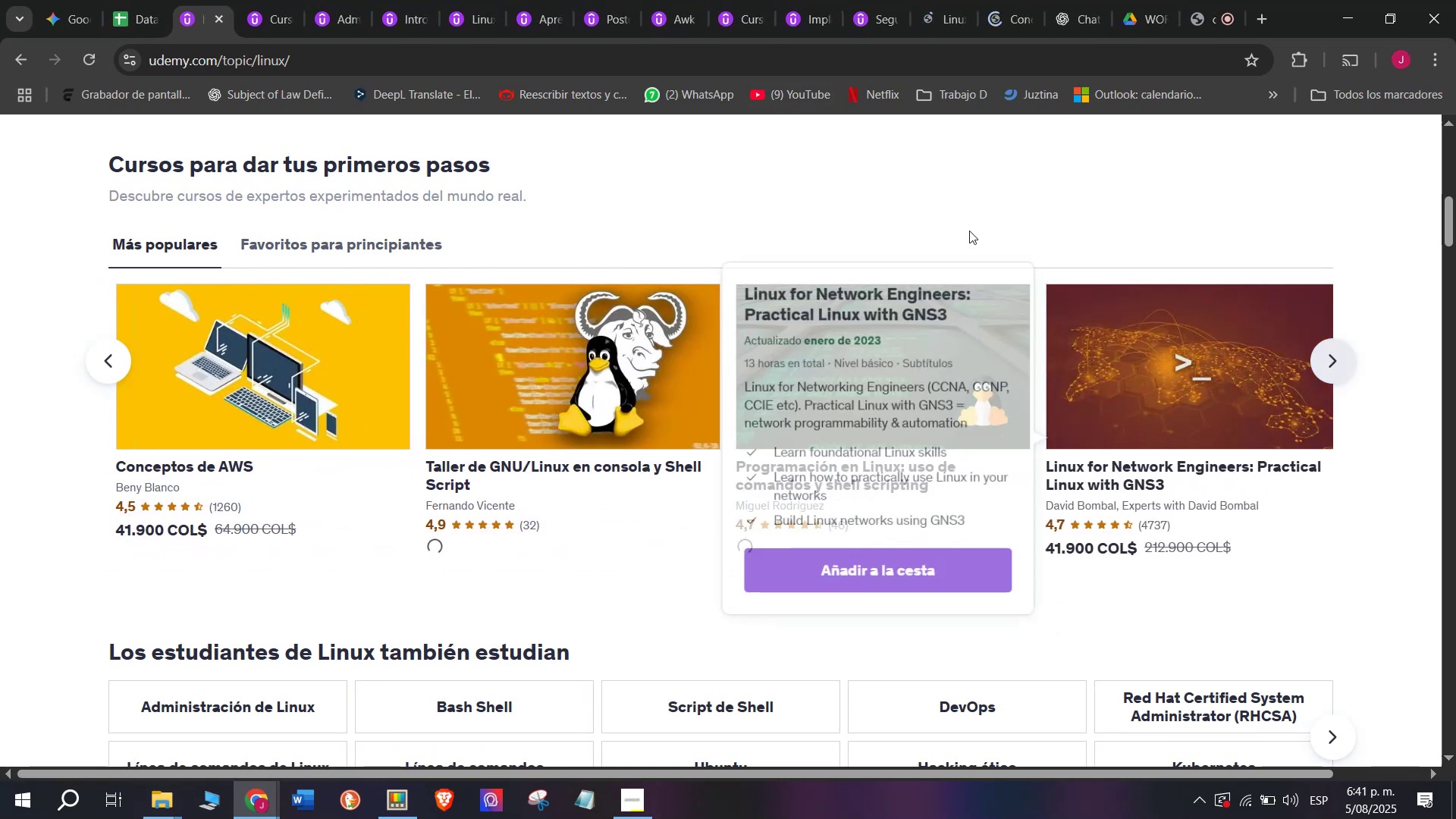 
hold_key(key=ControlLeft, duration=0.35)
left_click([580, 362])
 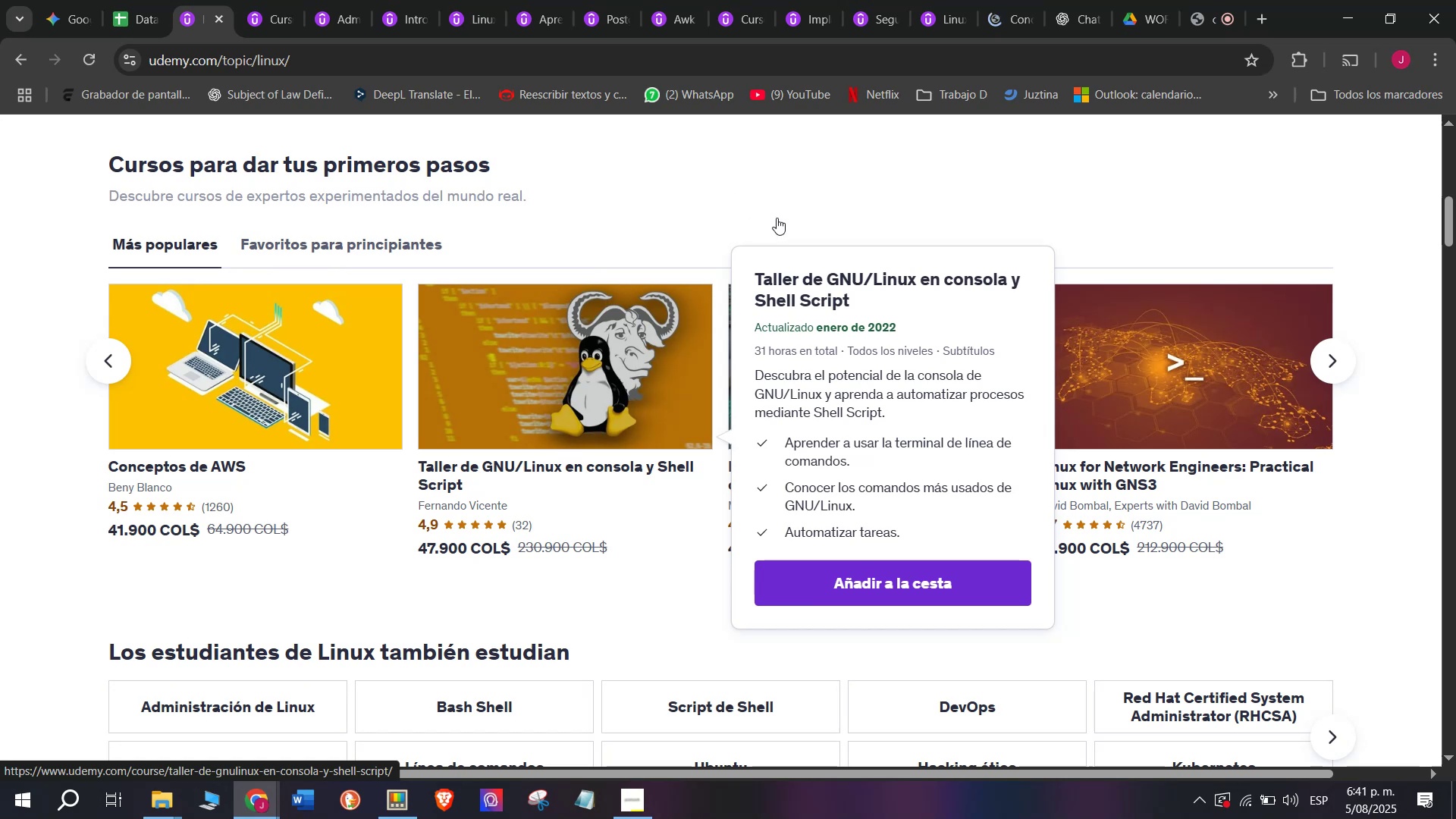 
hold_key(key=ControlLeft, duration=0.52)
left_click([893, 355])
 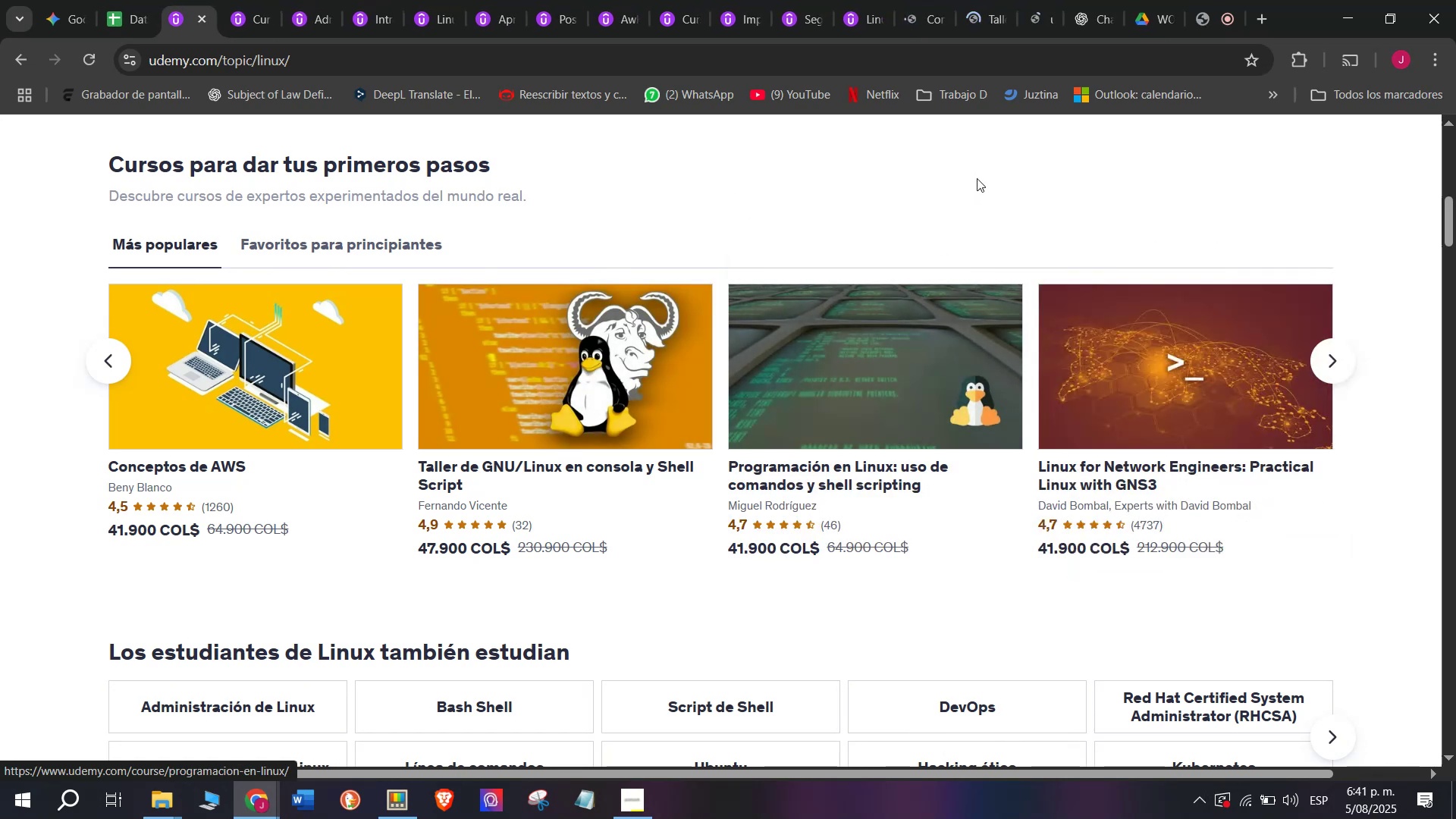 
hold_key(key=ControlLeft, duration=0.52)
left_click([1159, 326])
 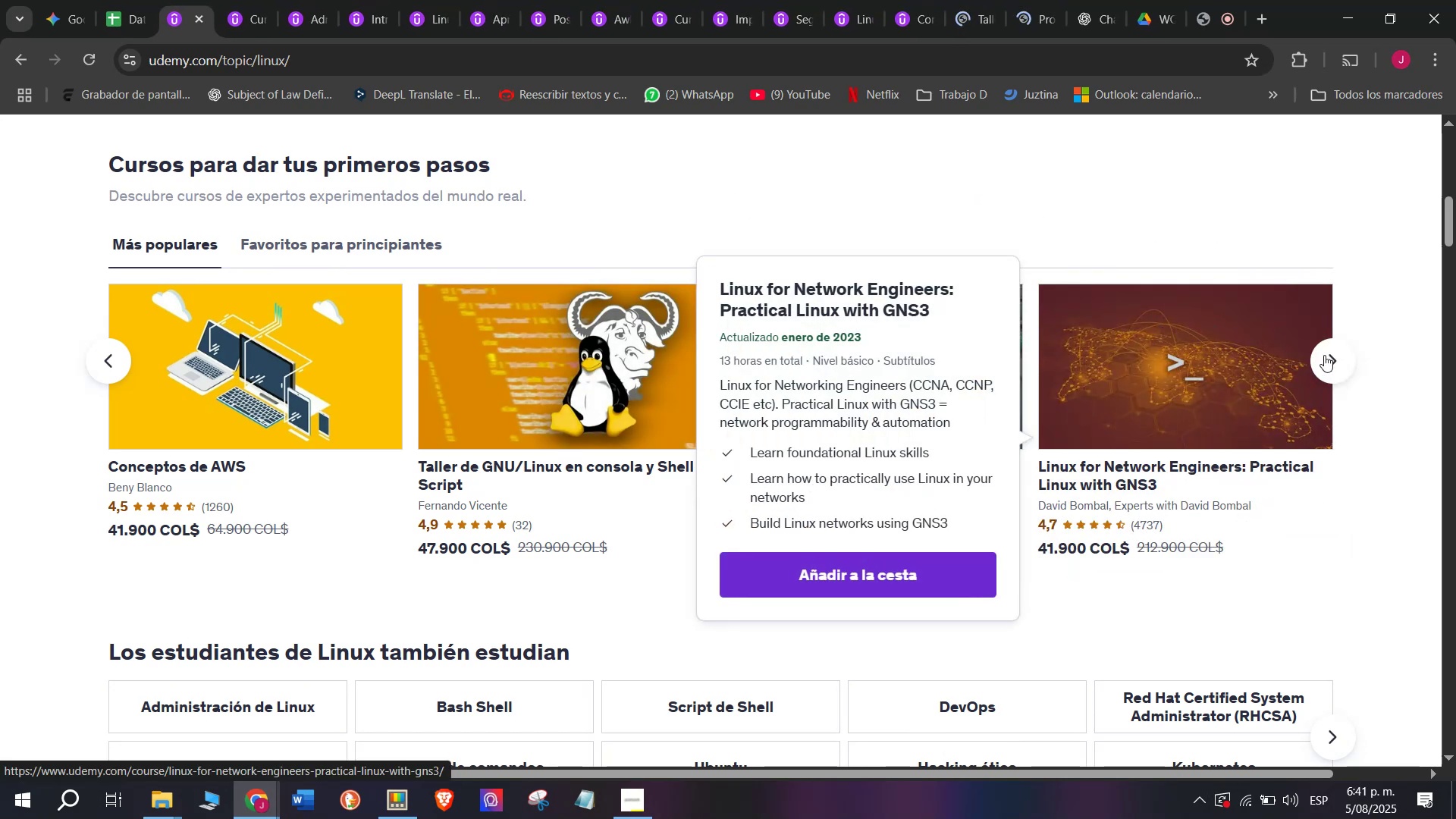 
left_click([1334, 356])
 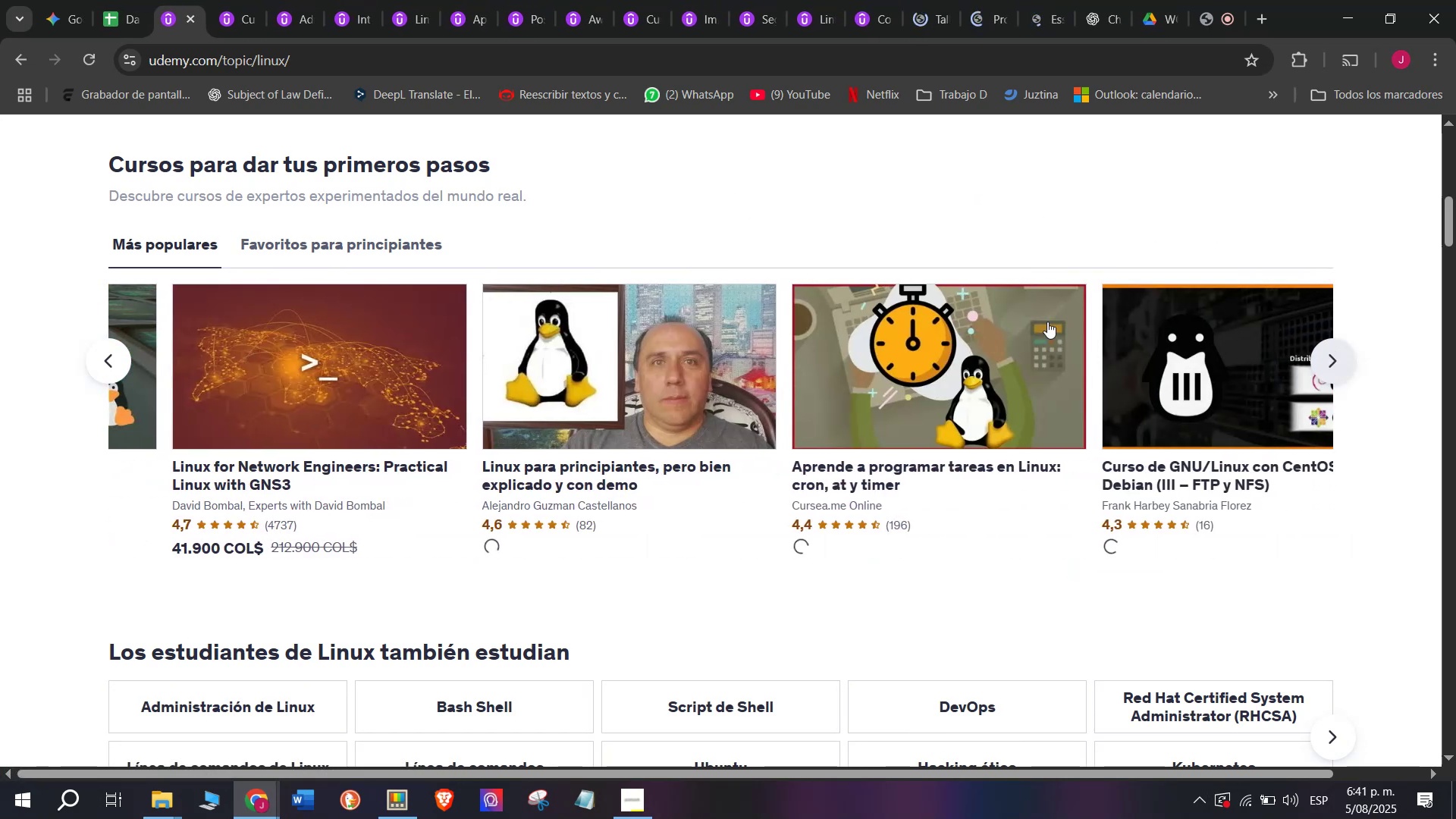 
hold_key(key=ControlLeft, duration=0.58)
left_click([588, 384])
 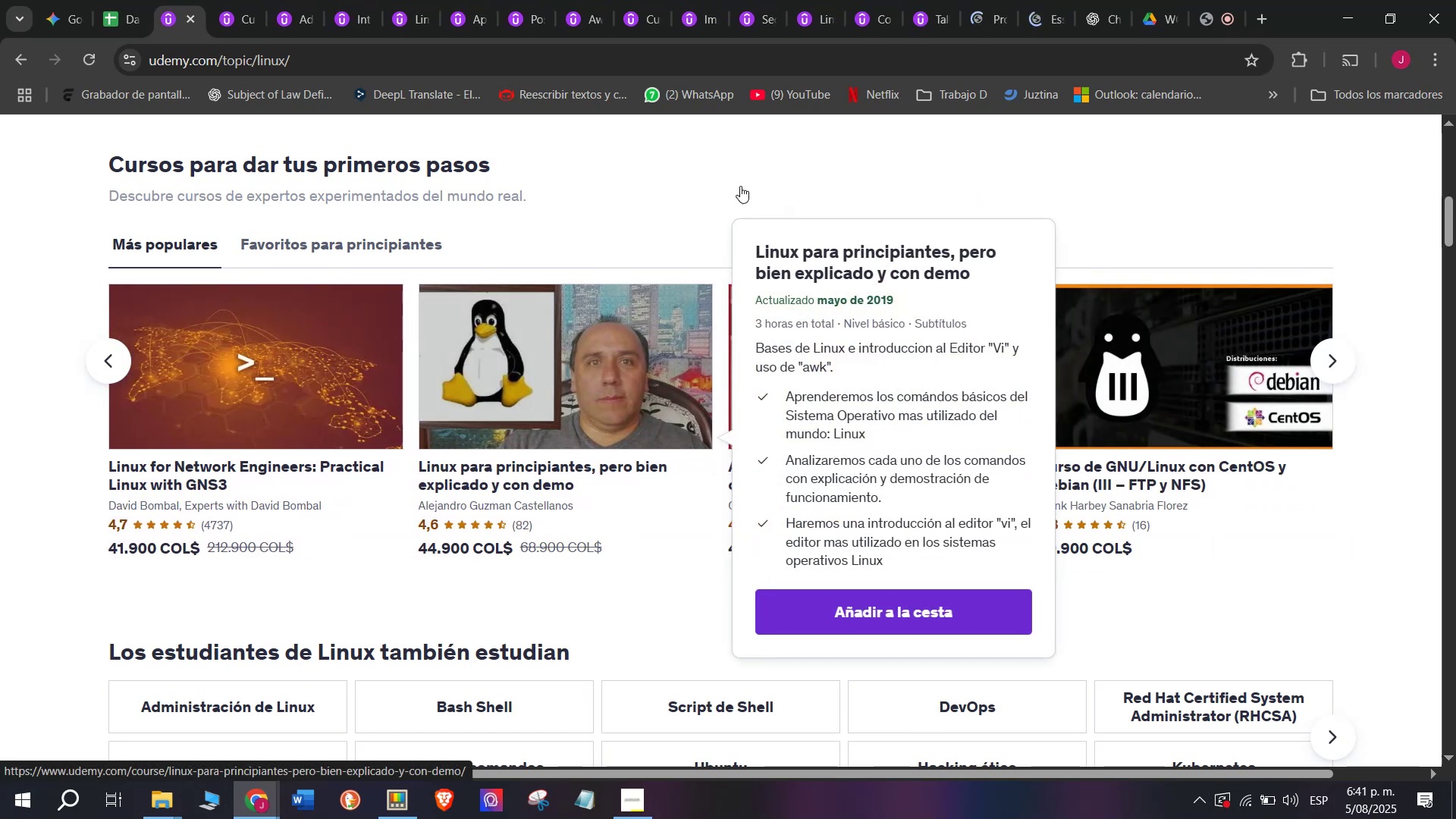 
hold_key(key=ControlLeft, duration=0.46)
left_click([883, 342])
 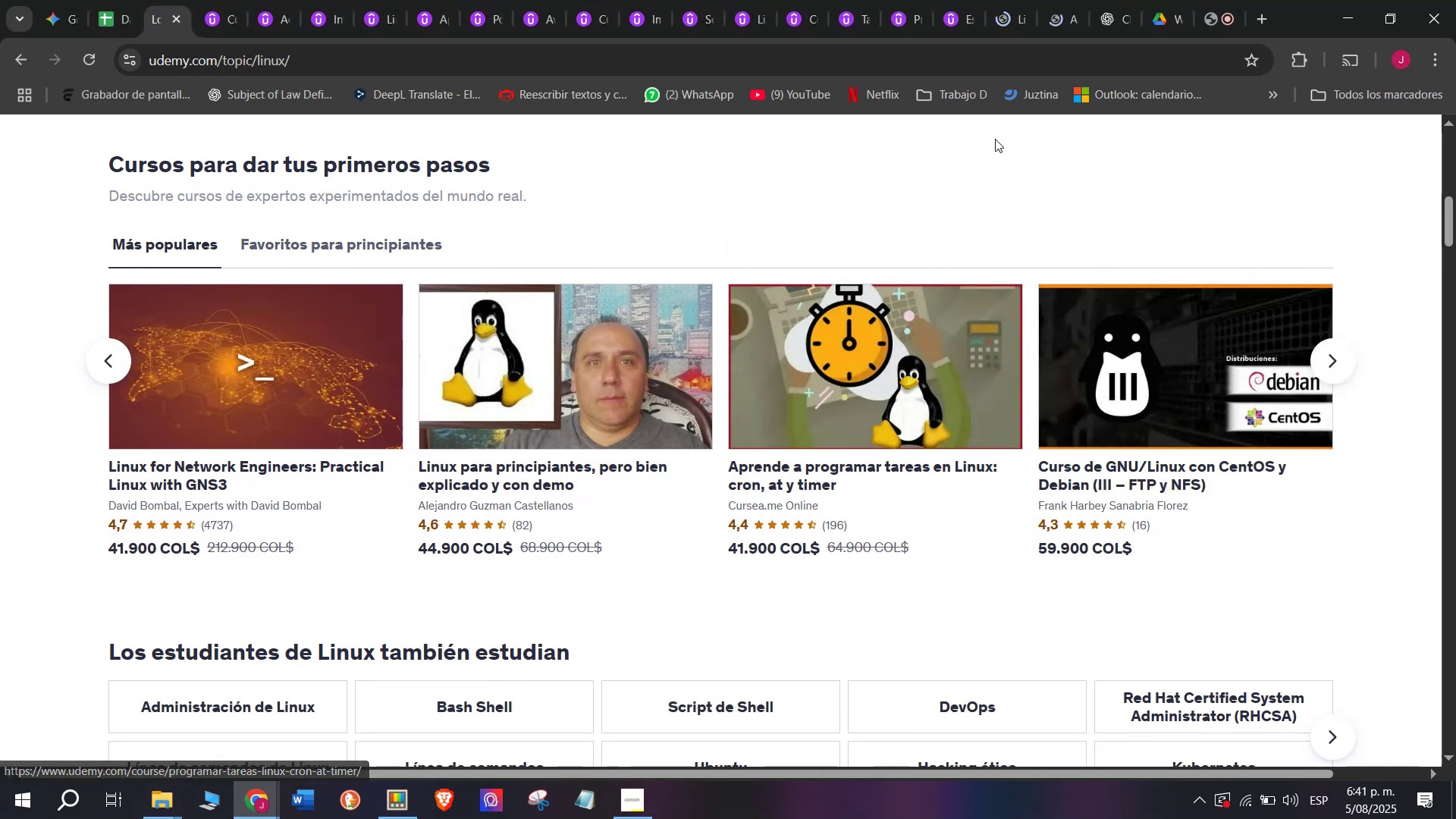 
hold_key(key=ControlLeft, duration=0.5)
left_click([1212, 327])
 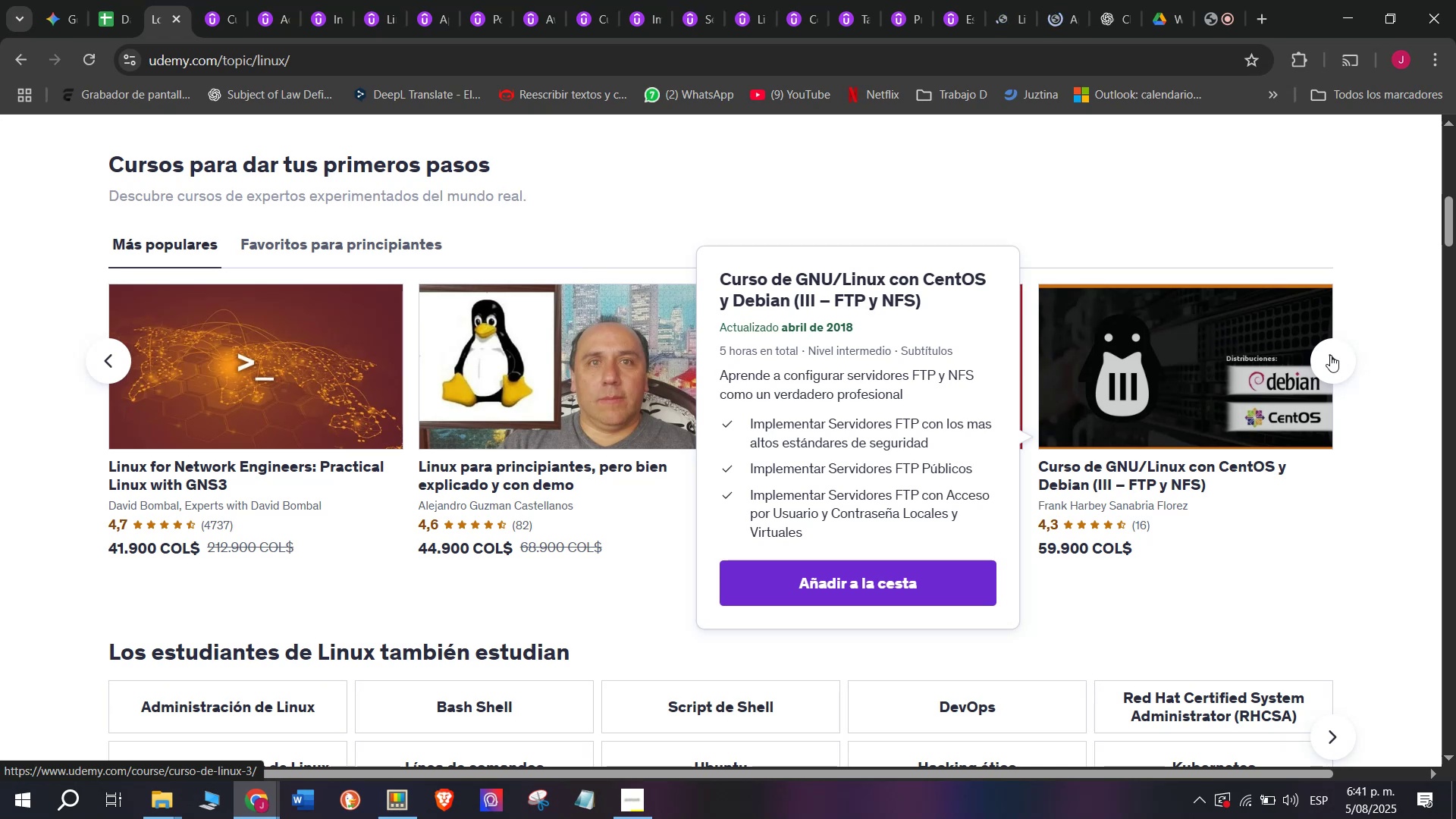 
left_click([1337, 356])
 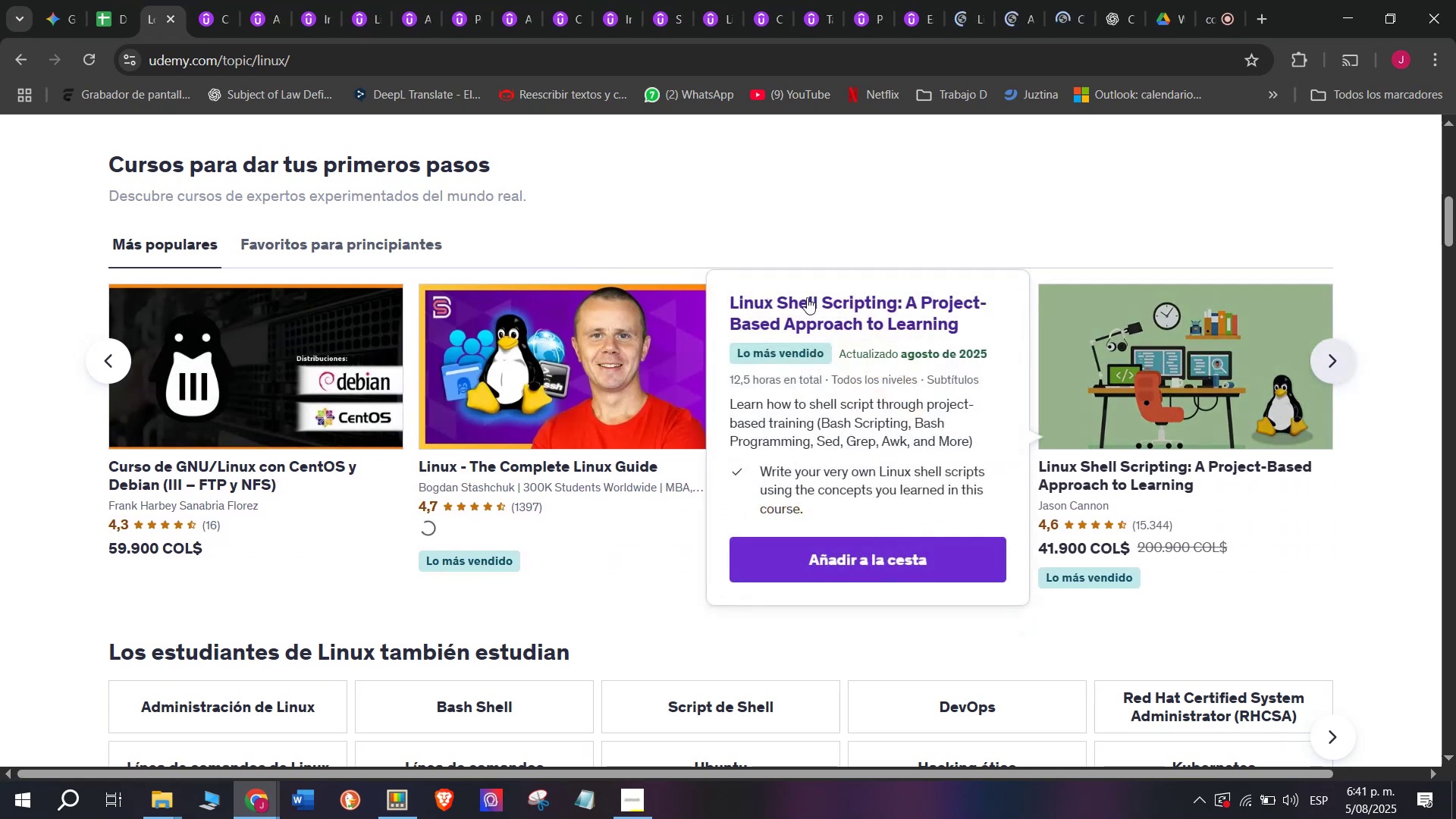 
hold_key(key=ControlLeft, duration=0.42)
 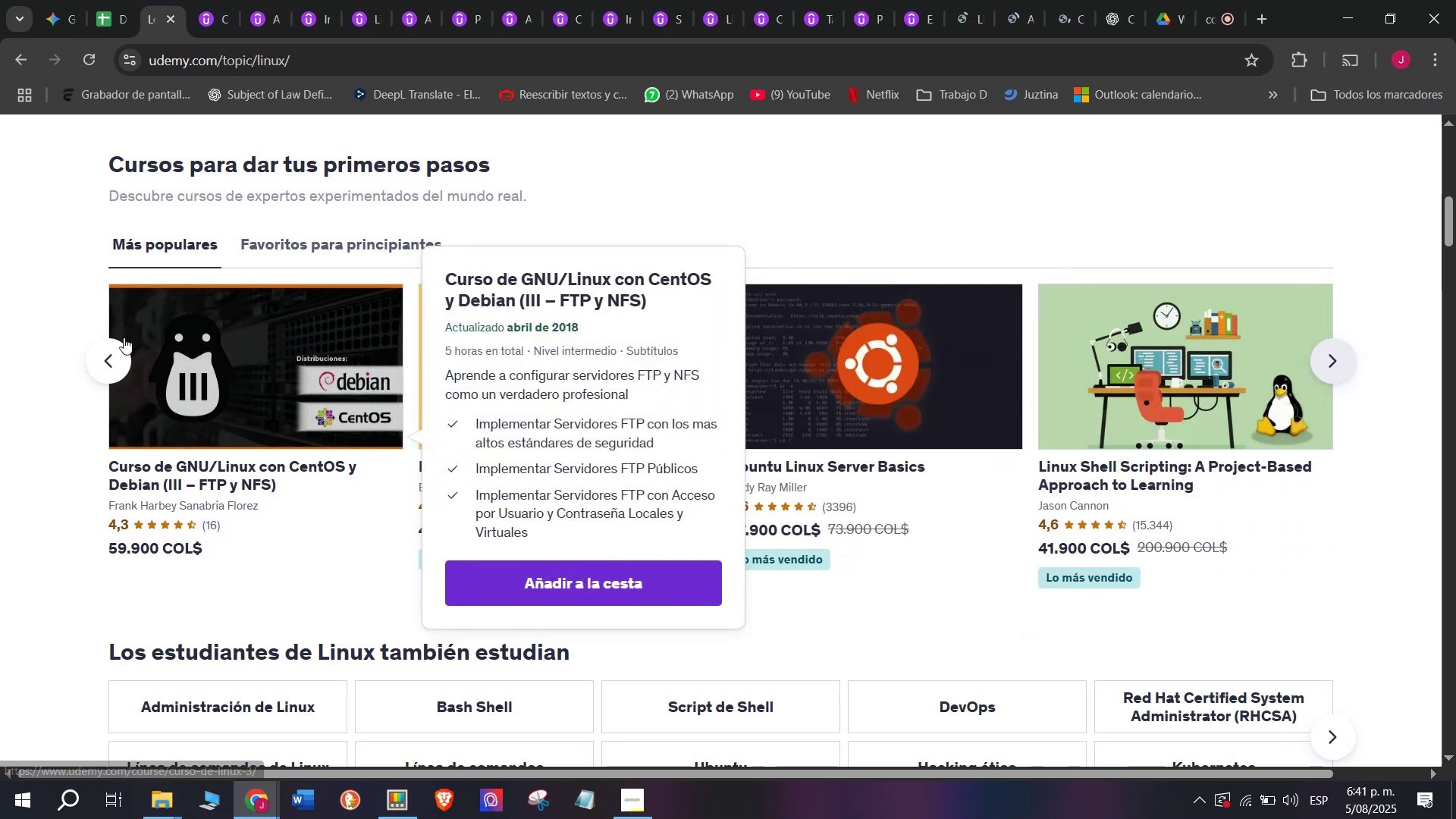 
left_click([116, 350])
 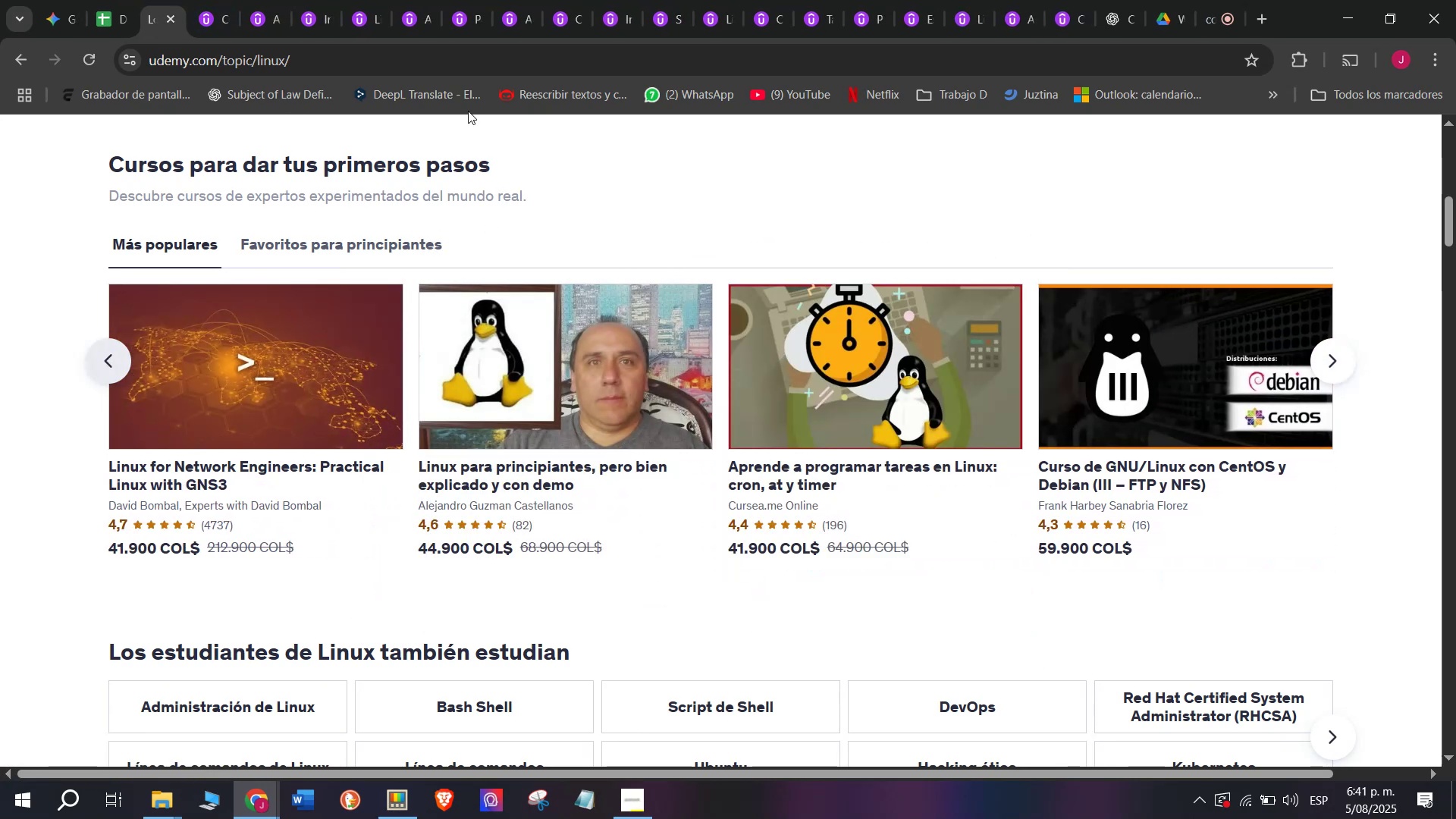 
left_click([215, 0])
 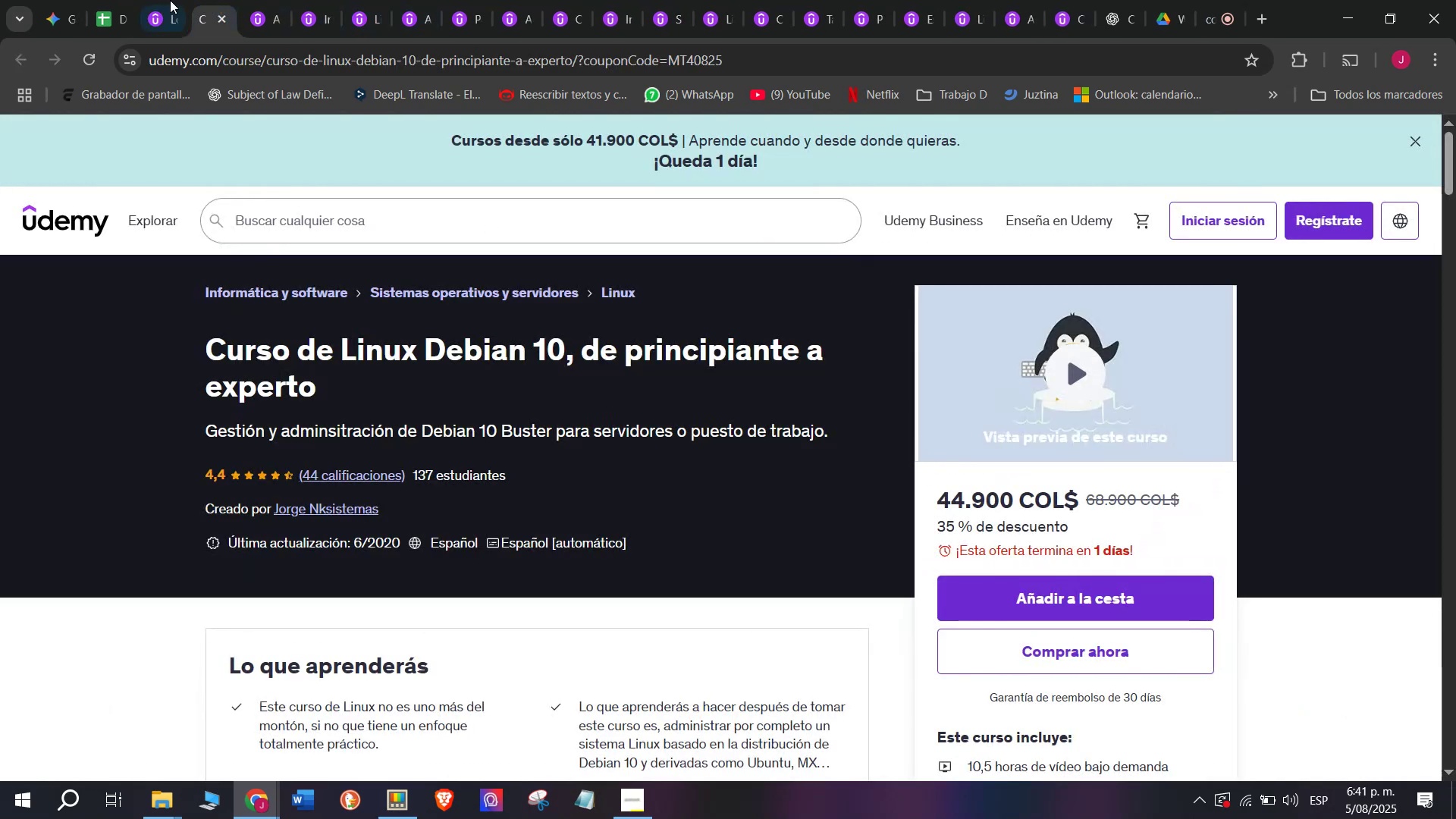 
left_click([162, 0])
 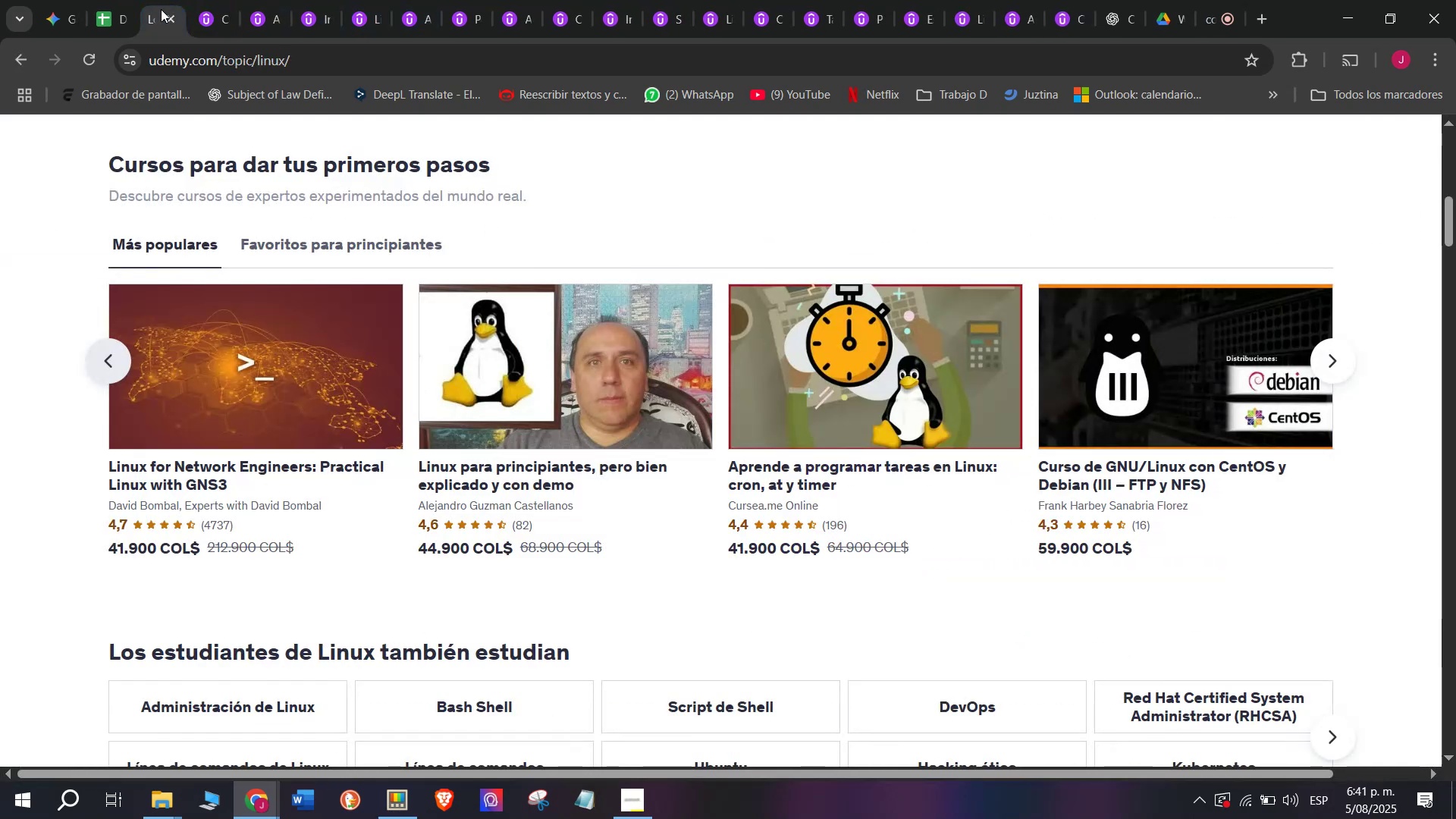 
left_click_drag(start_coordinate=[149, 0], to_coordinate=[1055, 0])
 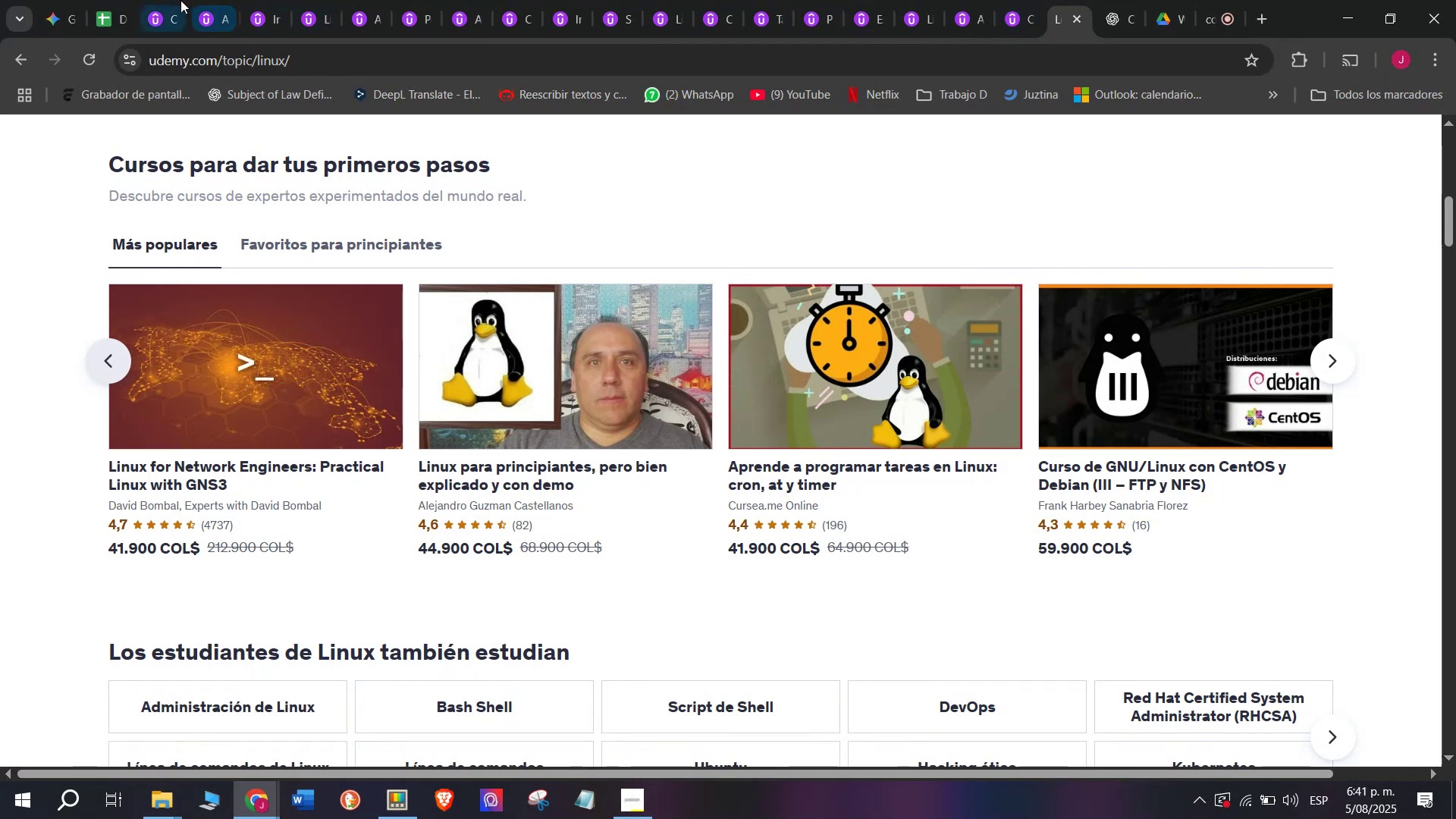 
left_click([180, 0])
 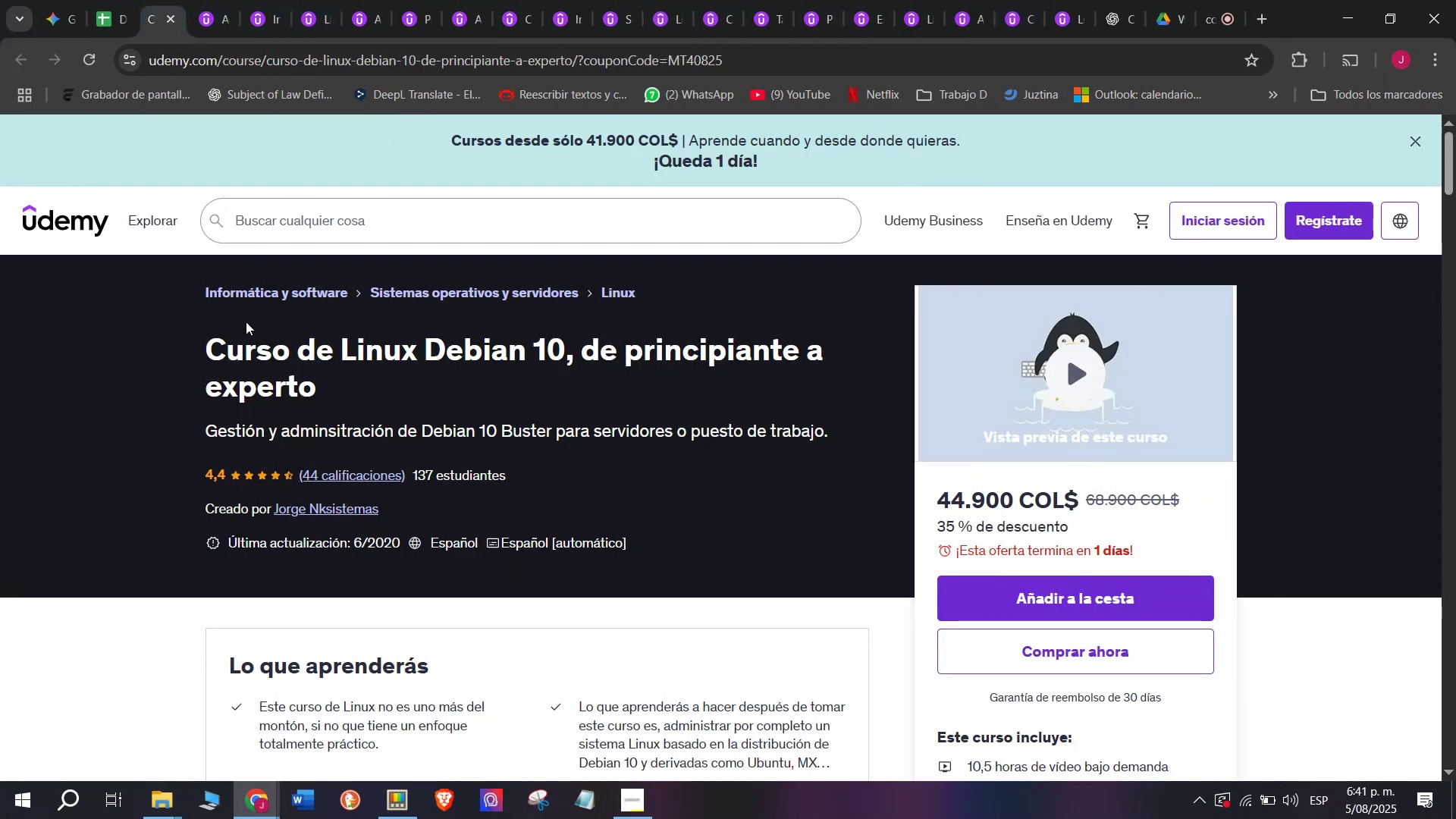 
left_click_drag(start_coordinate=[179, 340], to_coordinate=[439, 371])
 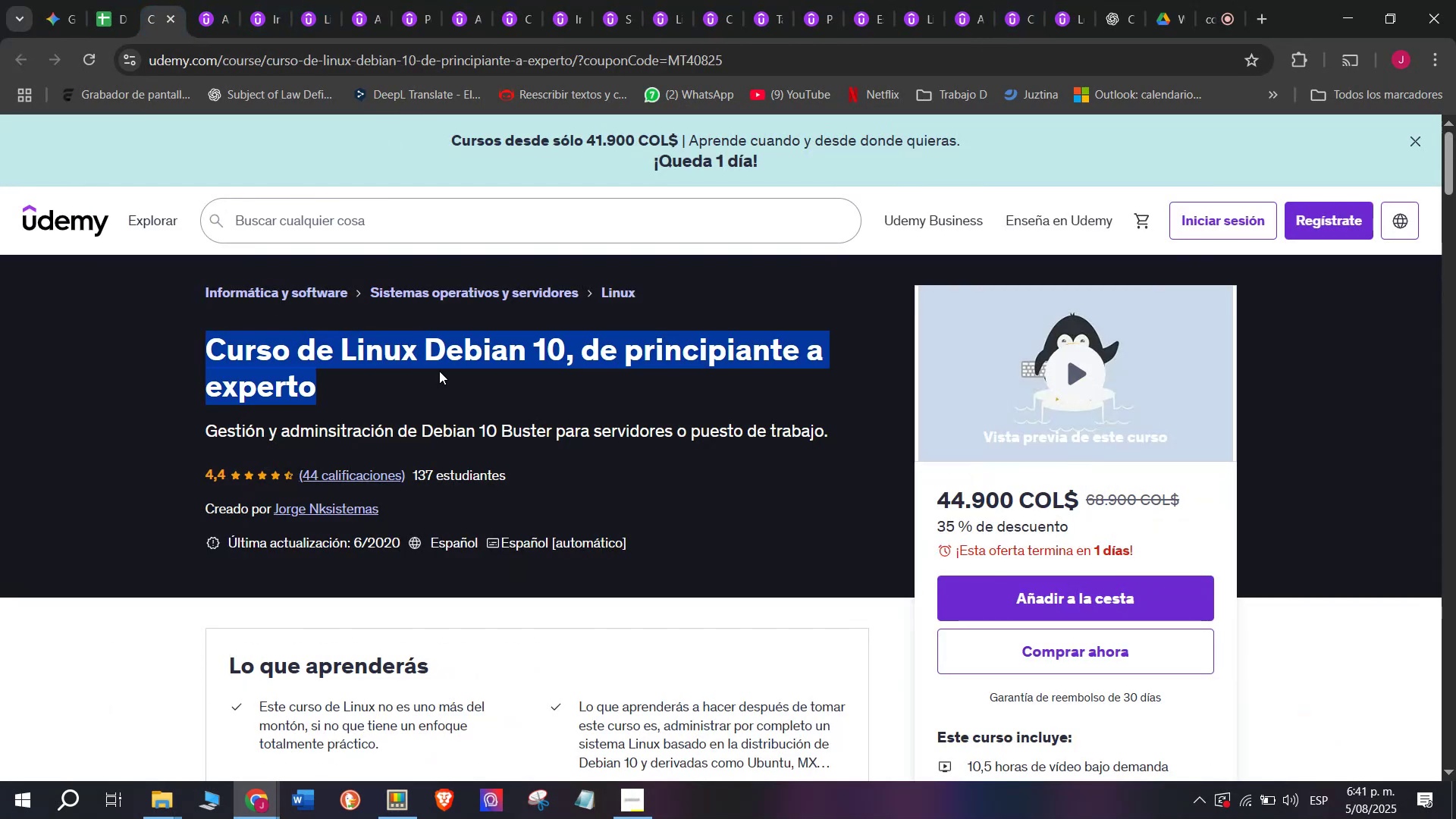 
key(Break)
 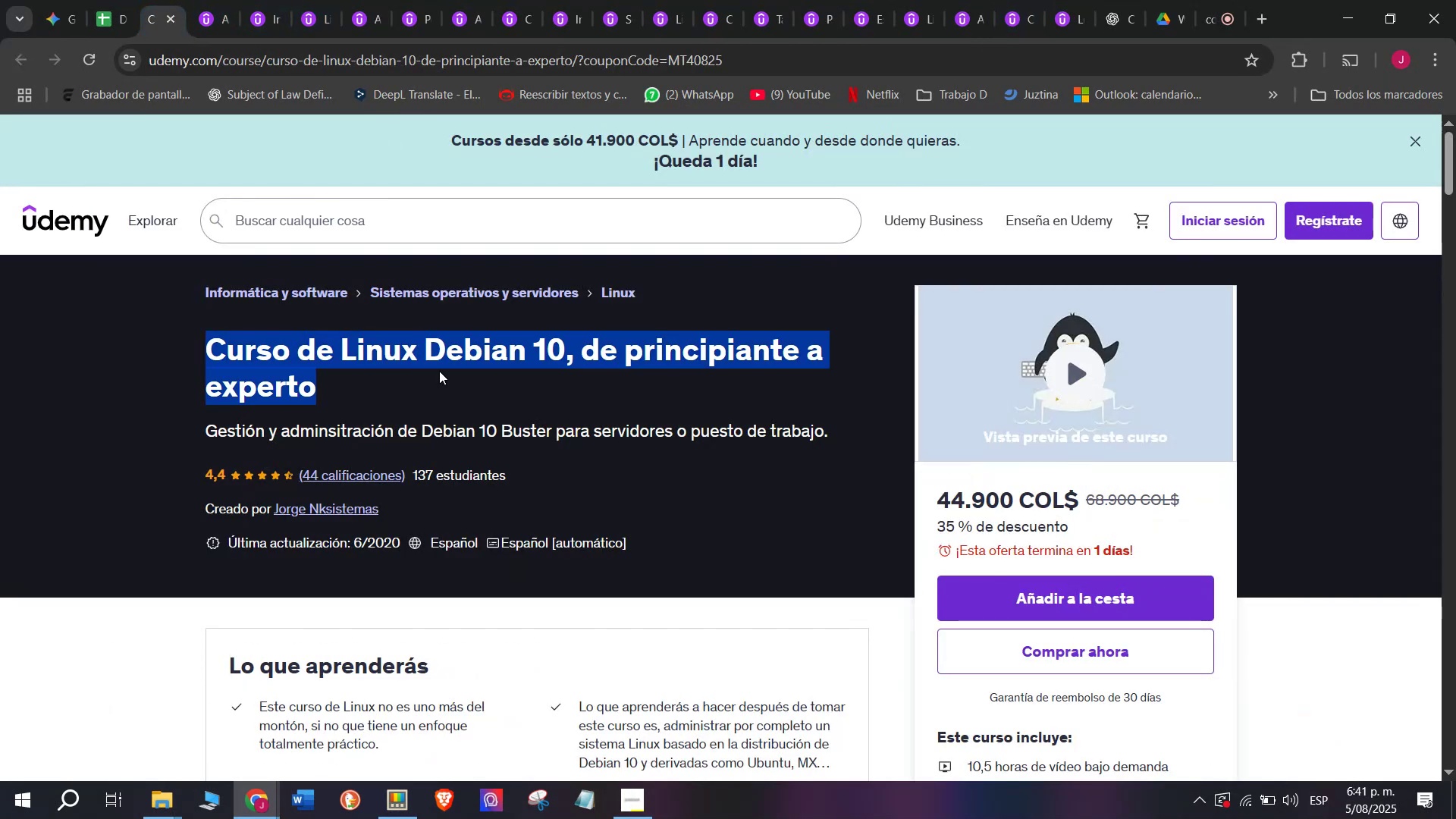 
key(Control+ControlLeft)
 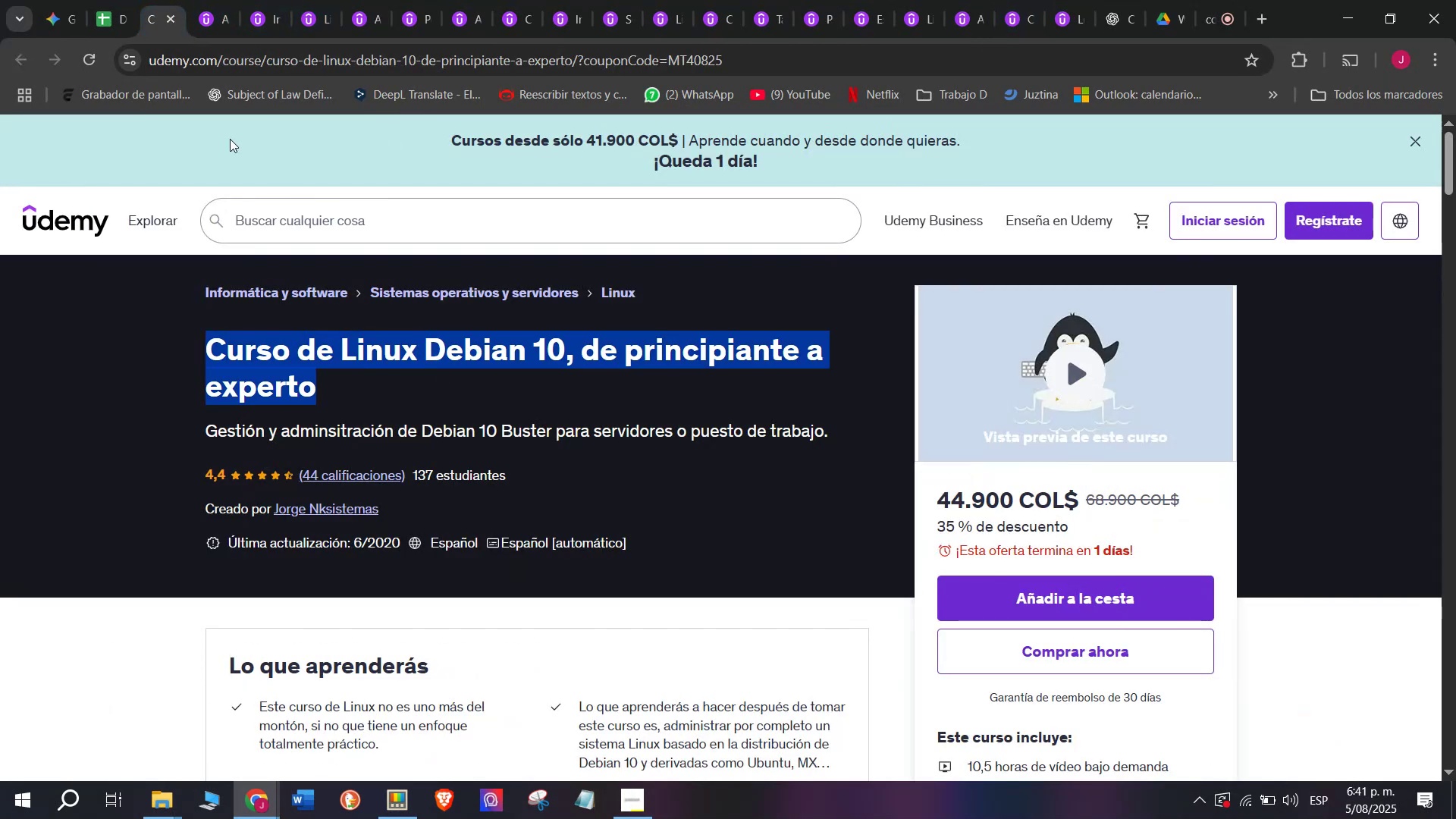 
key(Control+C)
 